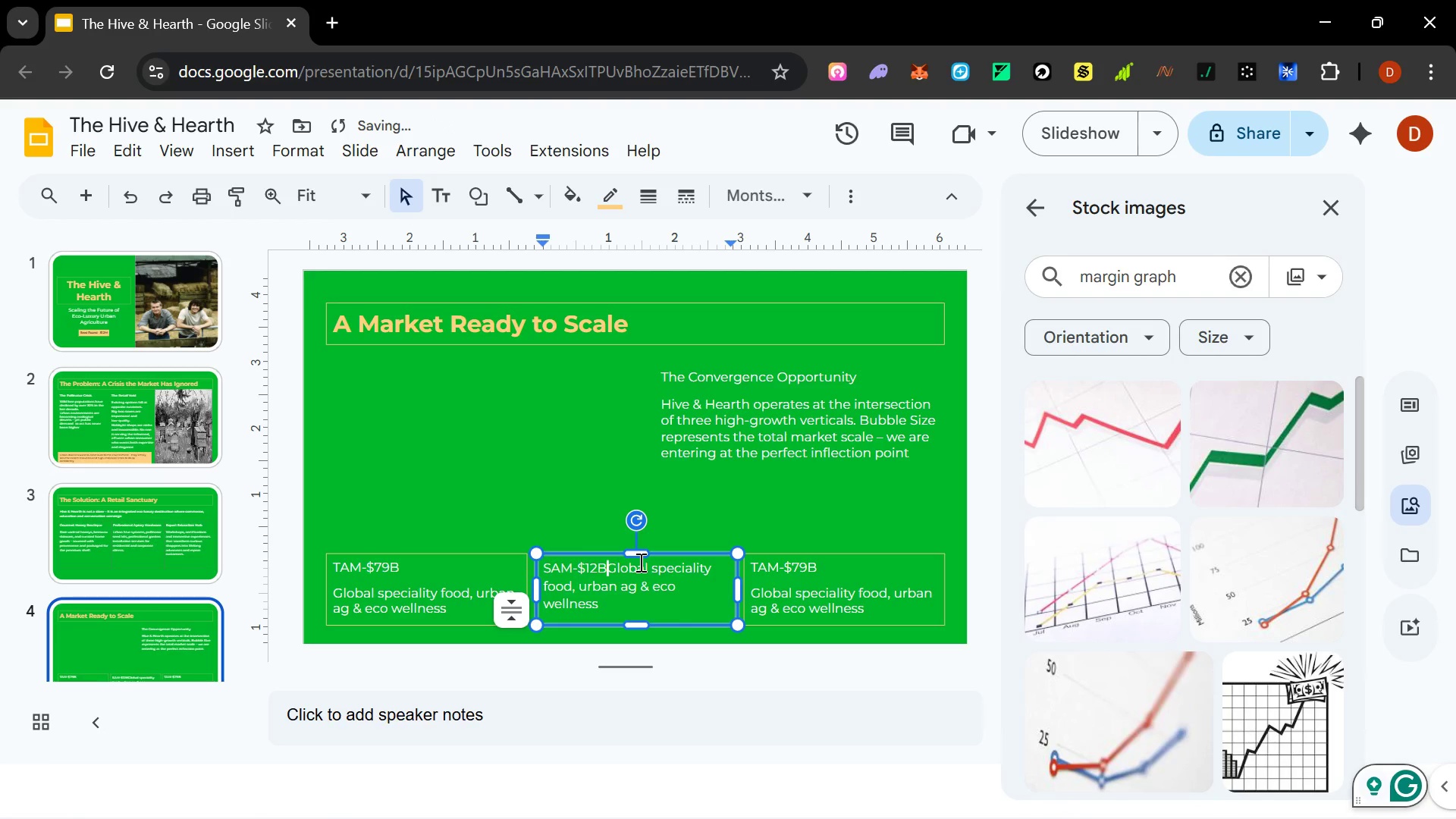 
key(Enter)
 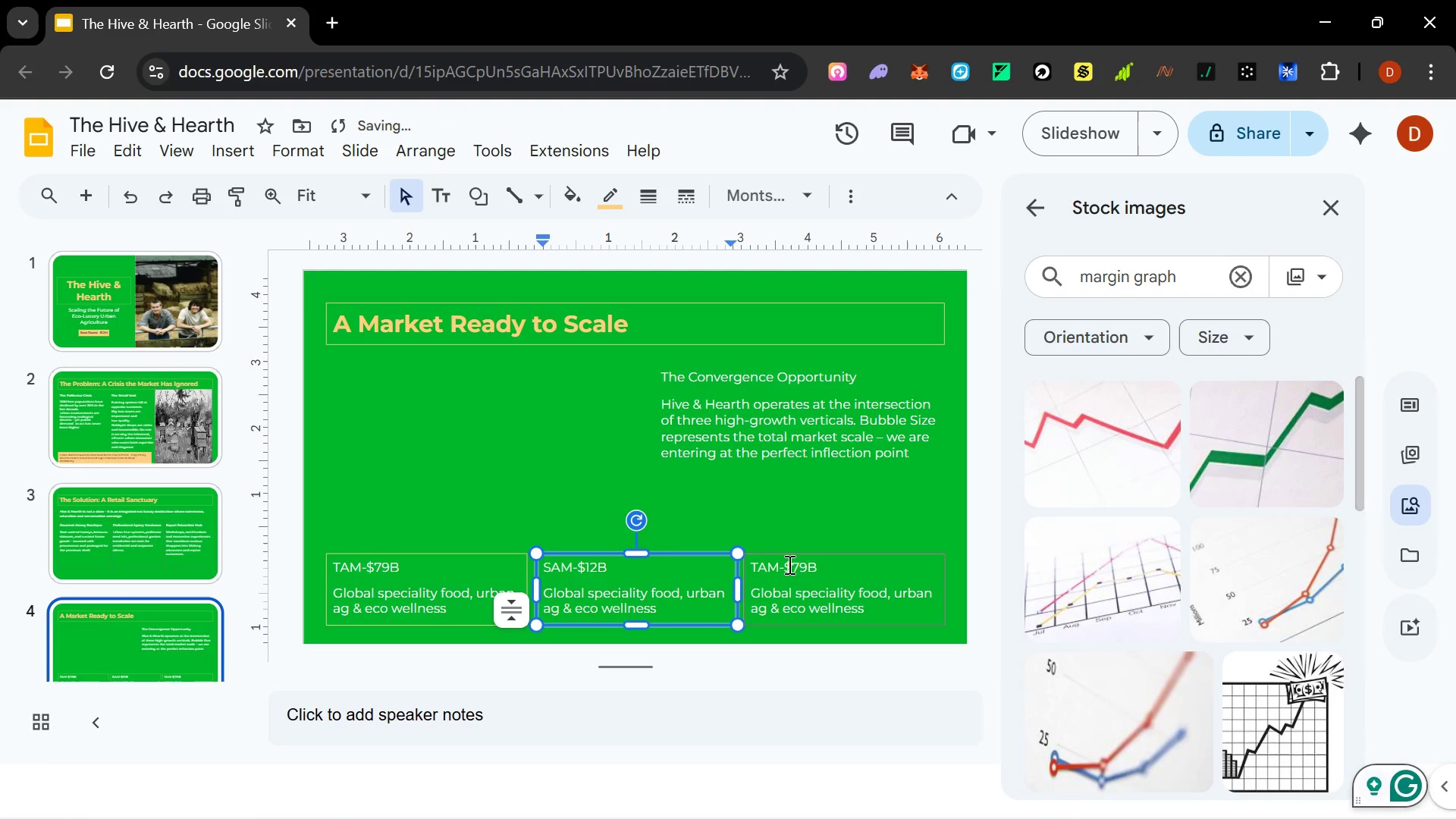 
left_click_drag(start_coordinate=[824, 568], to_coordinate=[758, 559])
 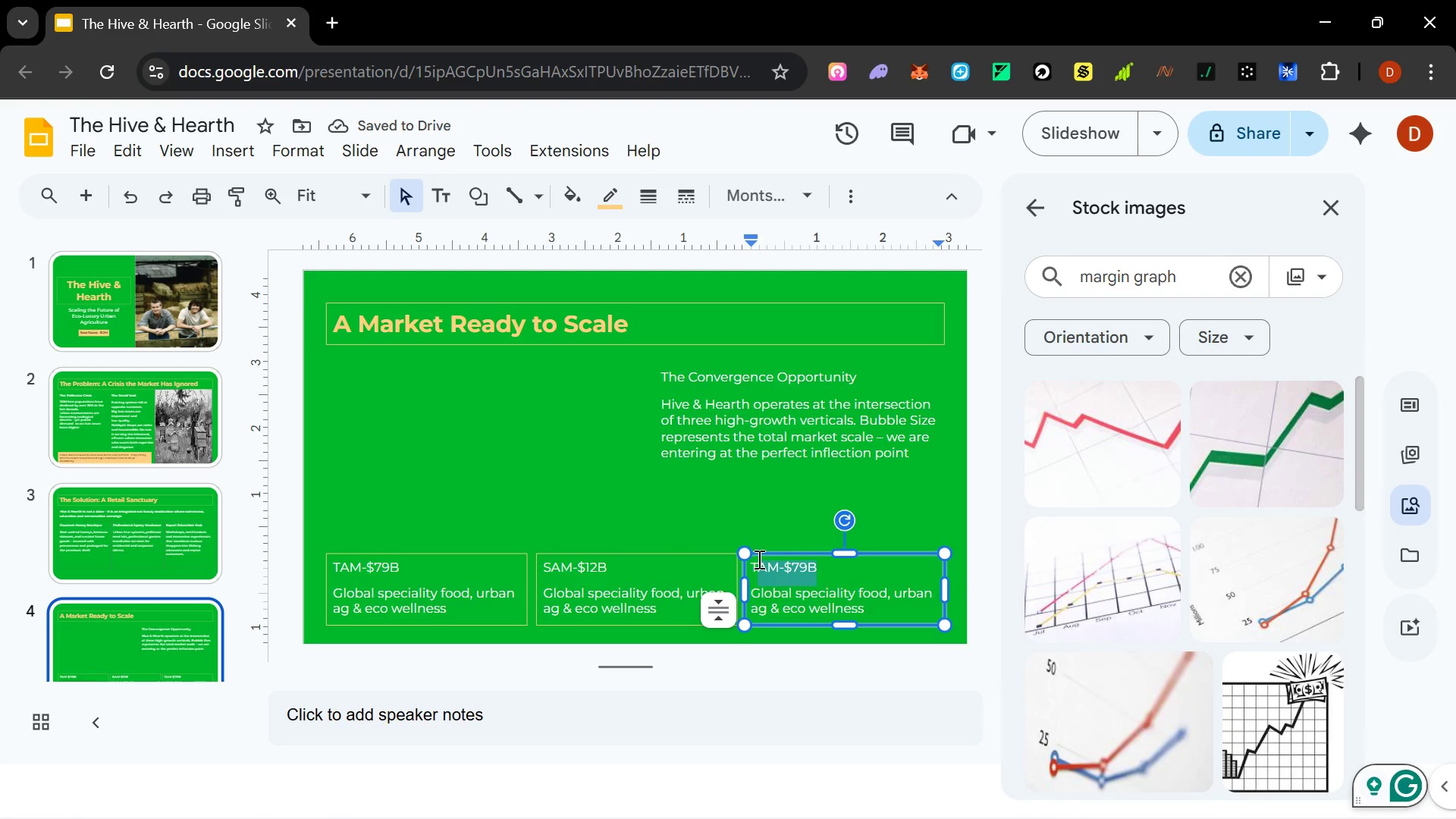 
key(Backspace)
key(Backspace)
type(SOM-$340)
 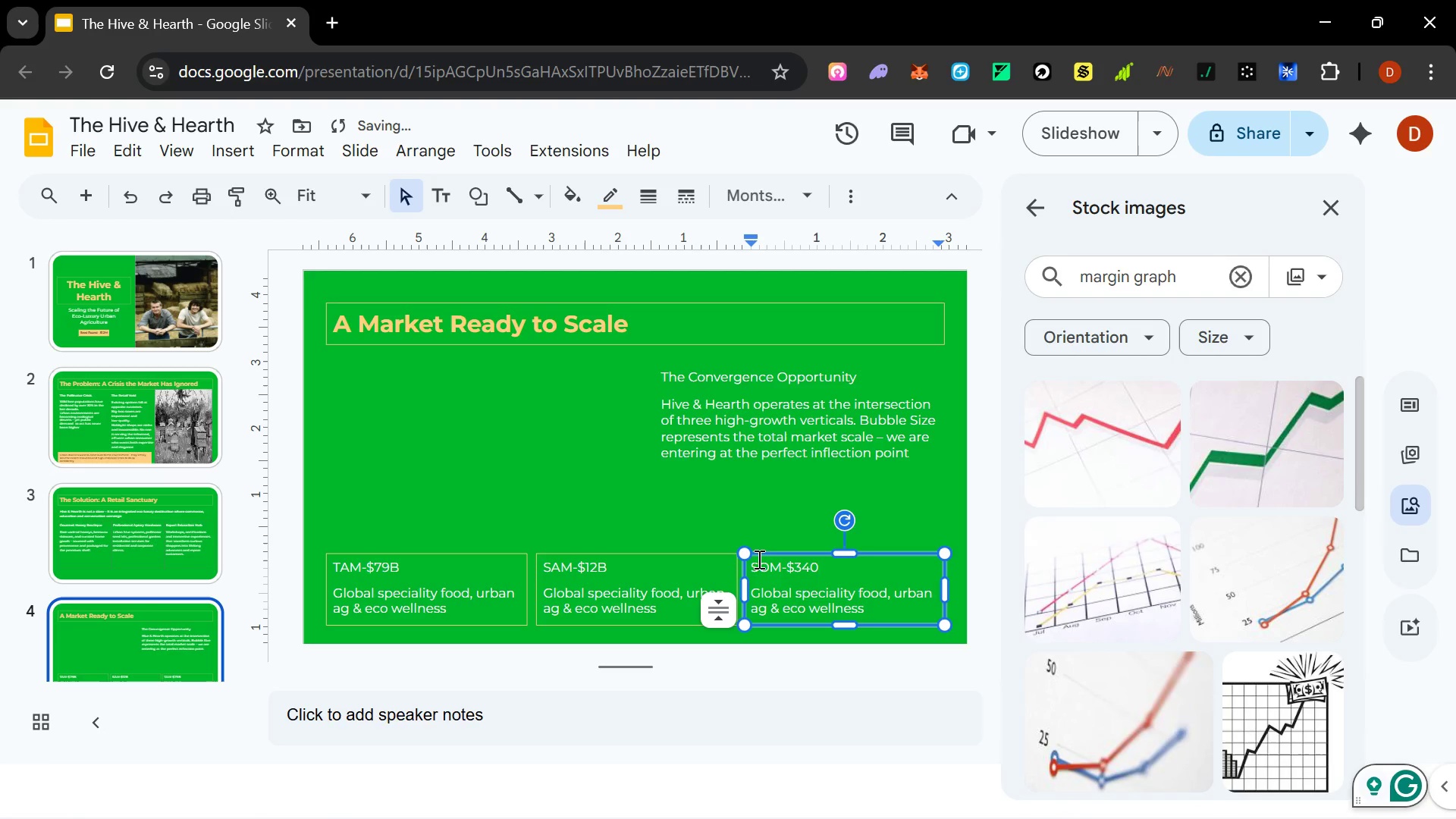 
left_click([705, 510])
 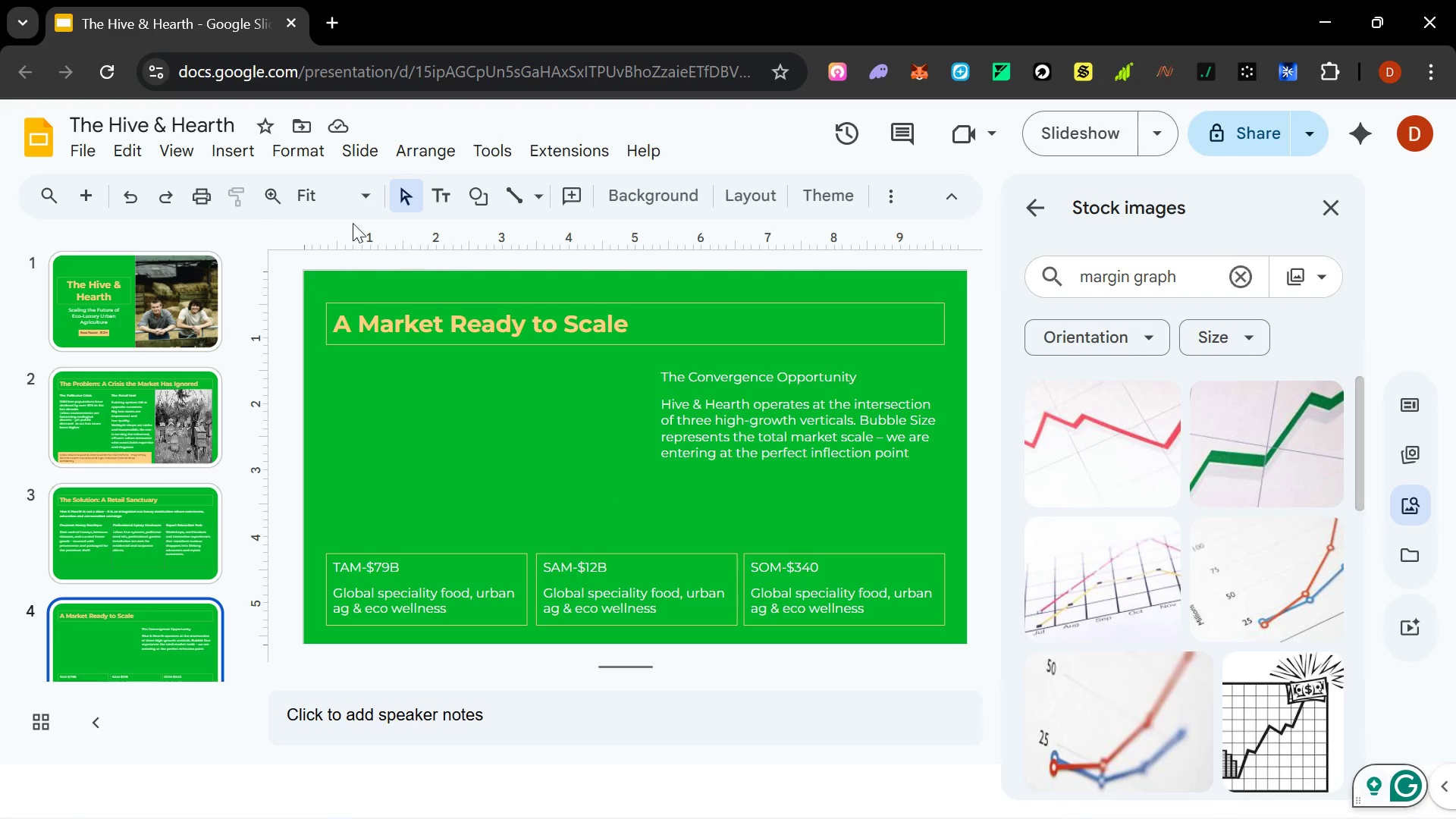 
left_click([221, 153])
 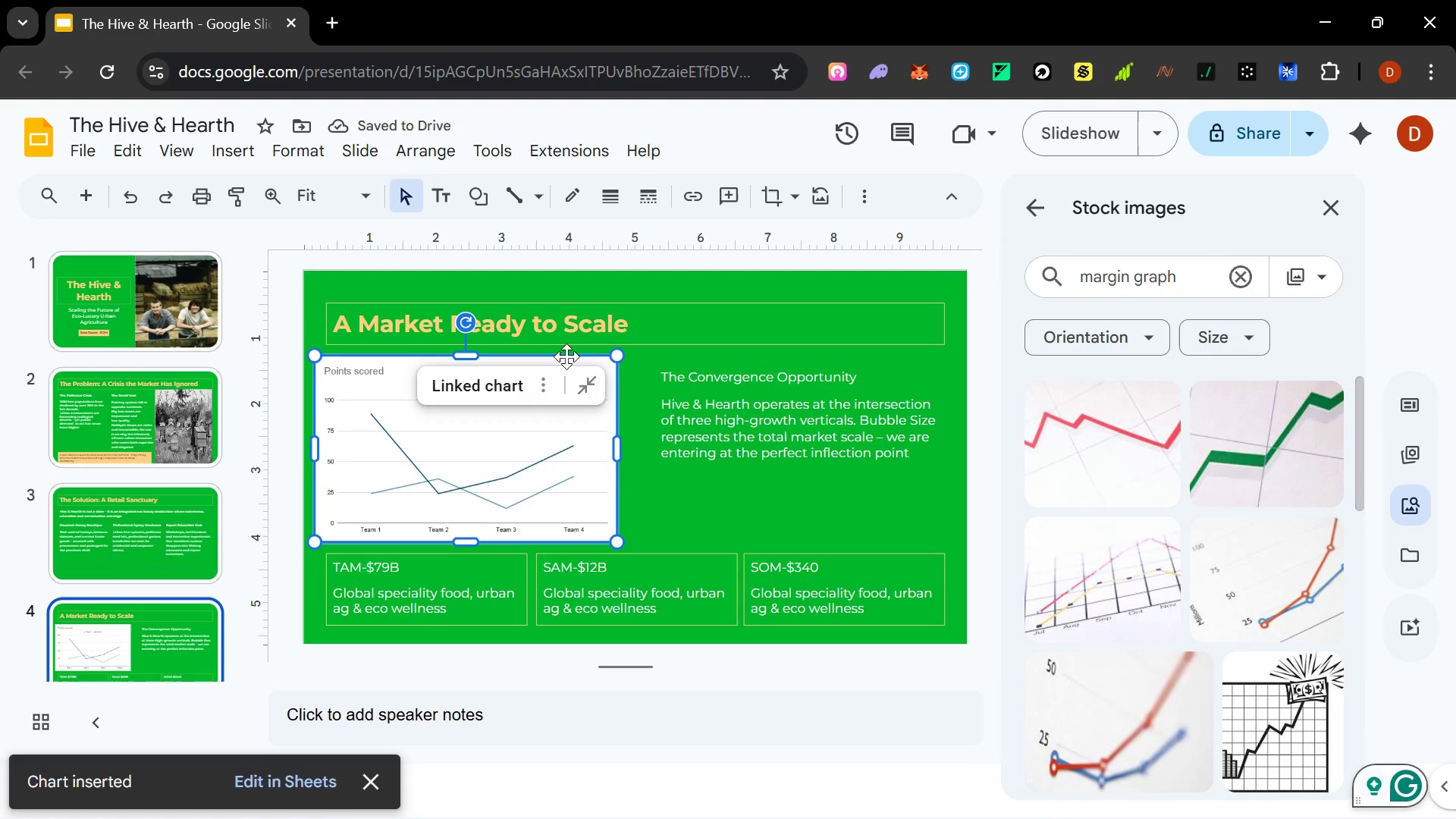 
wait(16.48)
 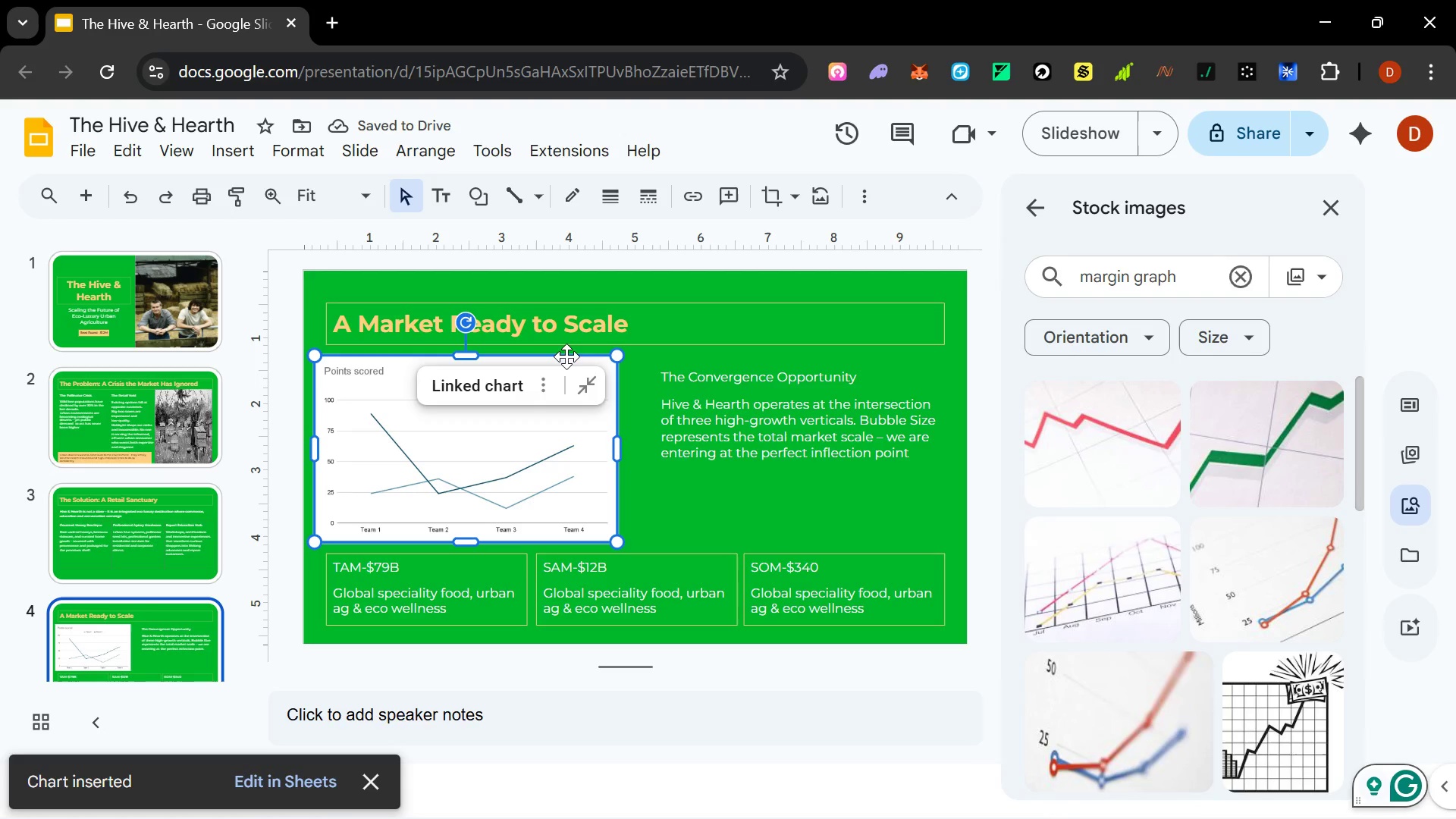 
left_click([560, 354])
 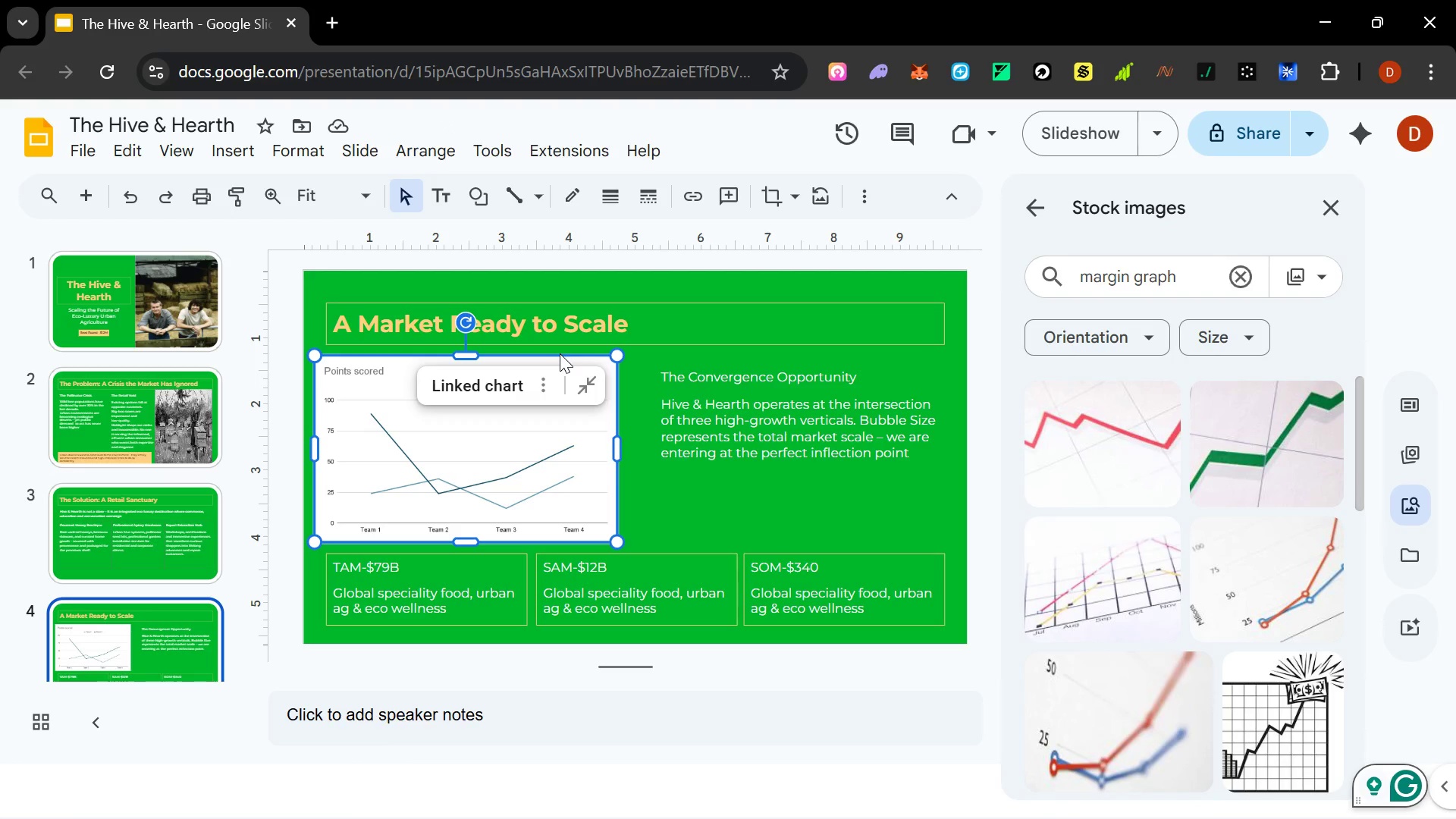 
key(Delete)
 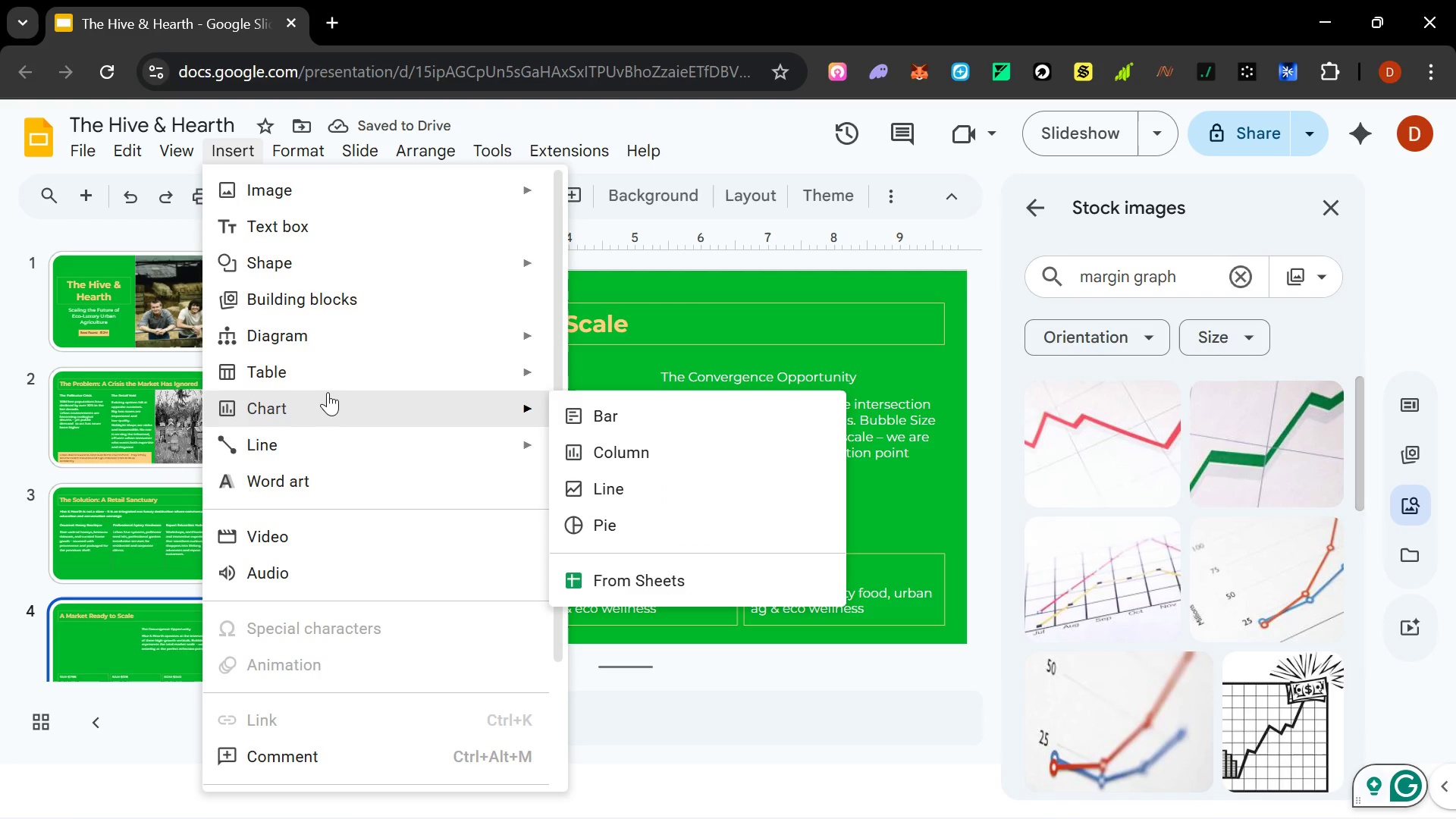 
wait(8.43)
 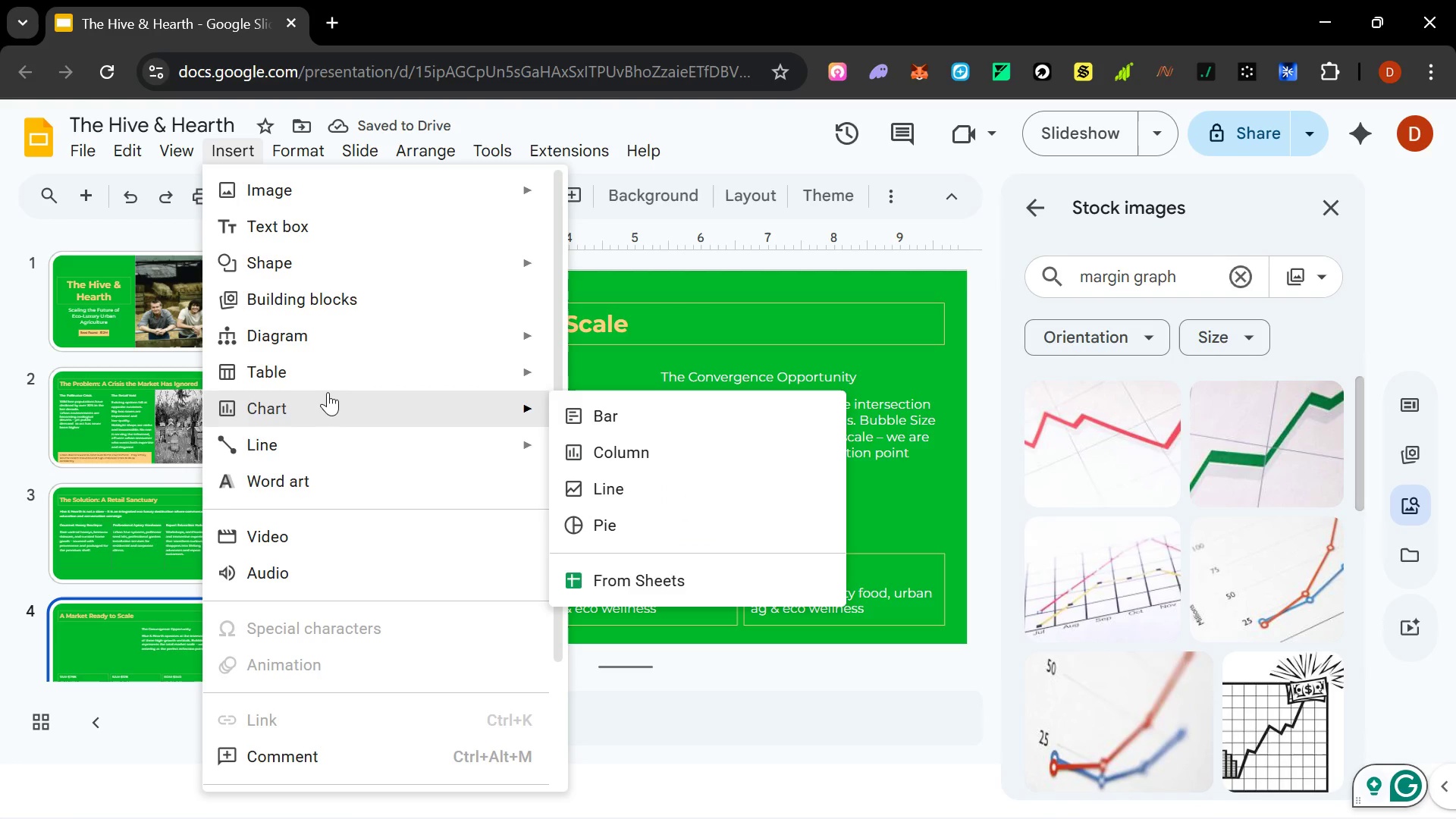 
mouse_move([495, 414])
 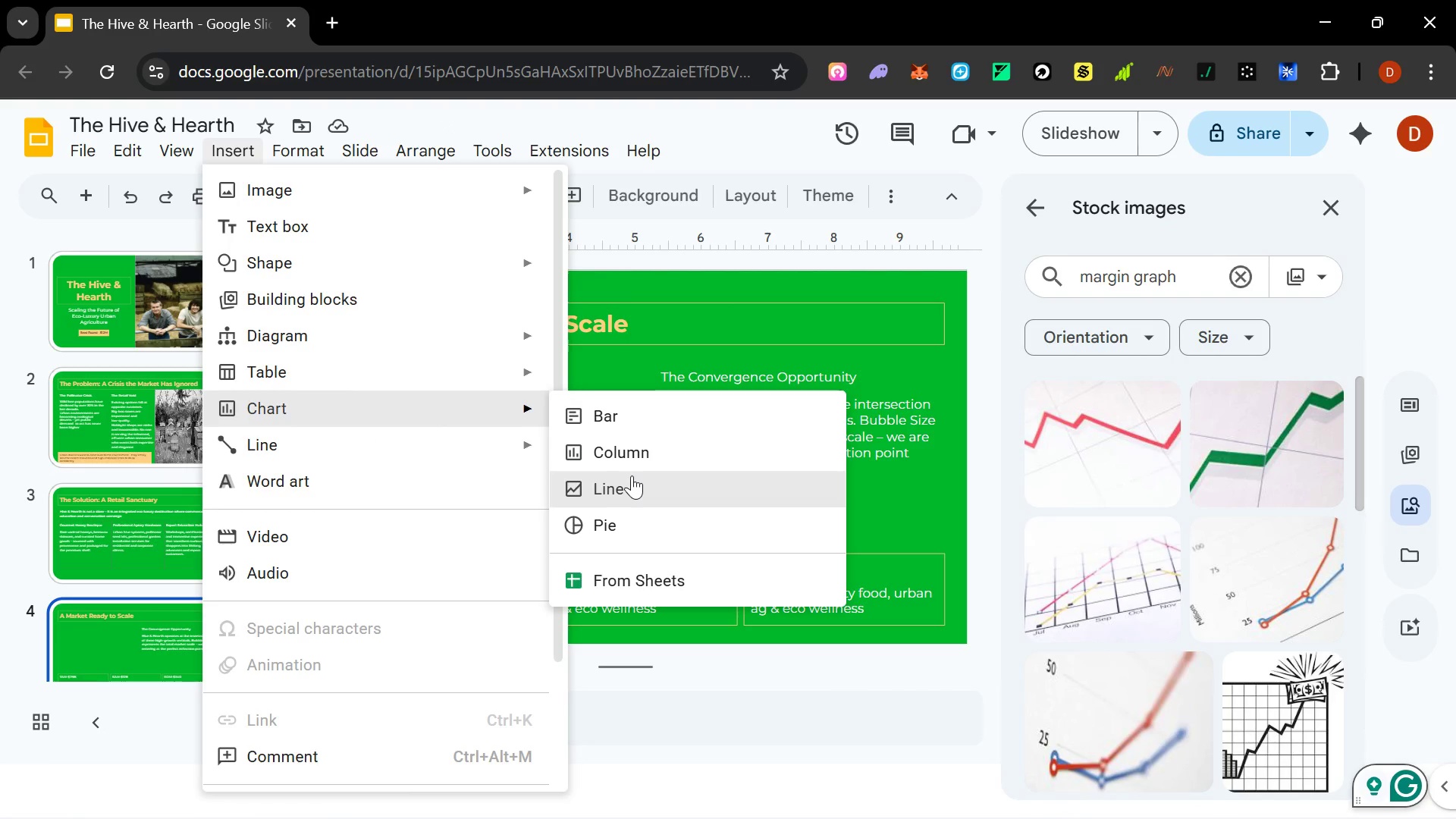 
left_click([632, 476])
 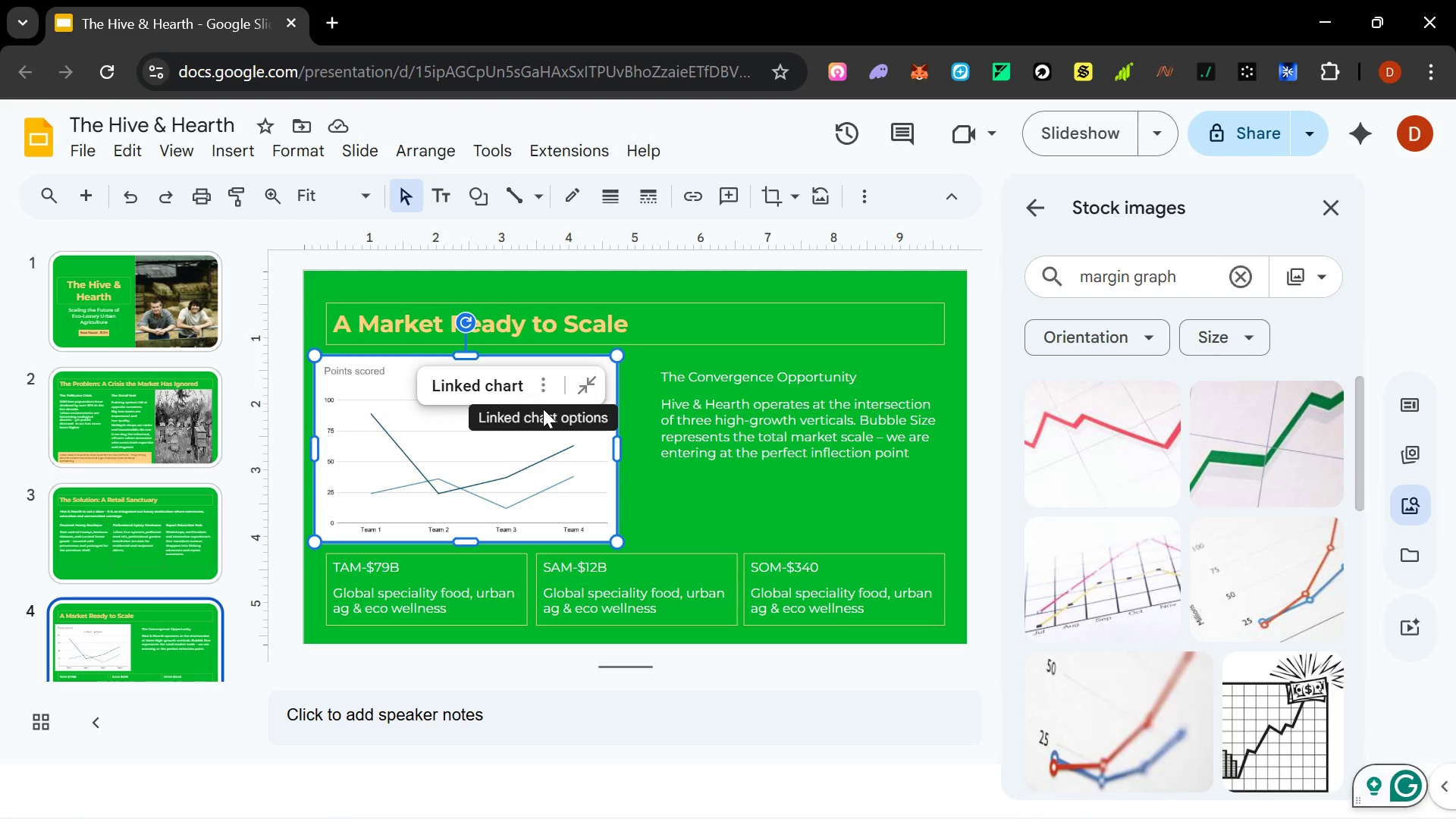 
wait(27.12)
 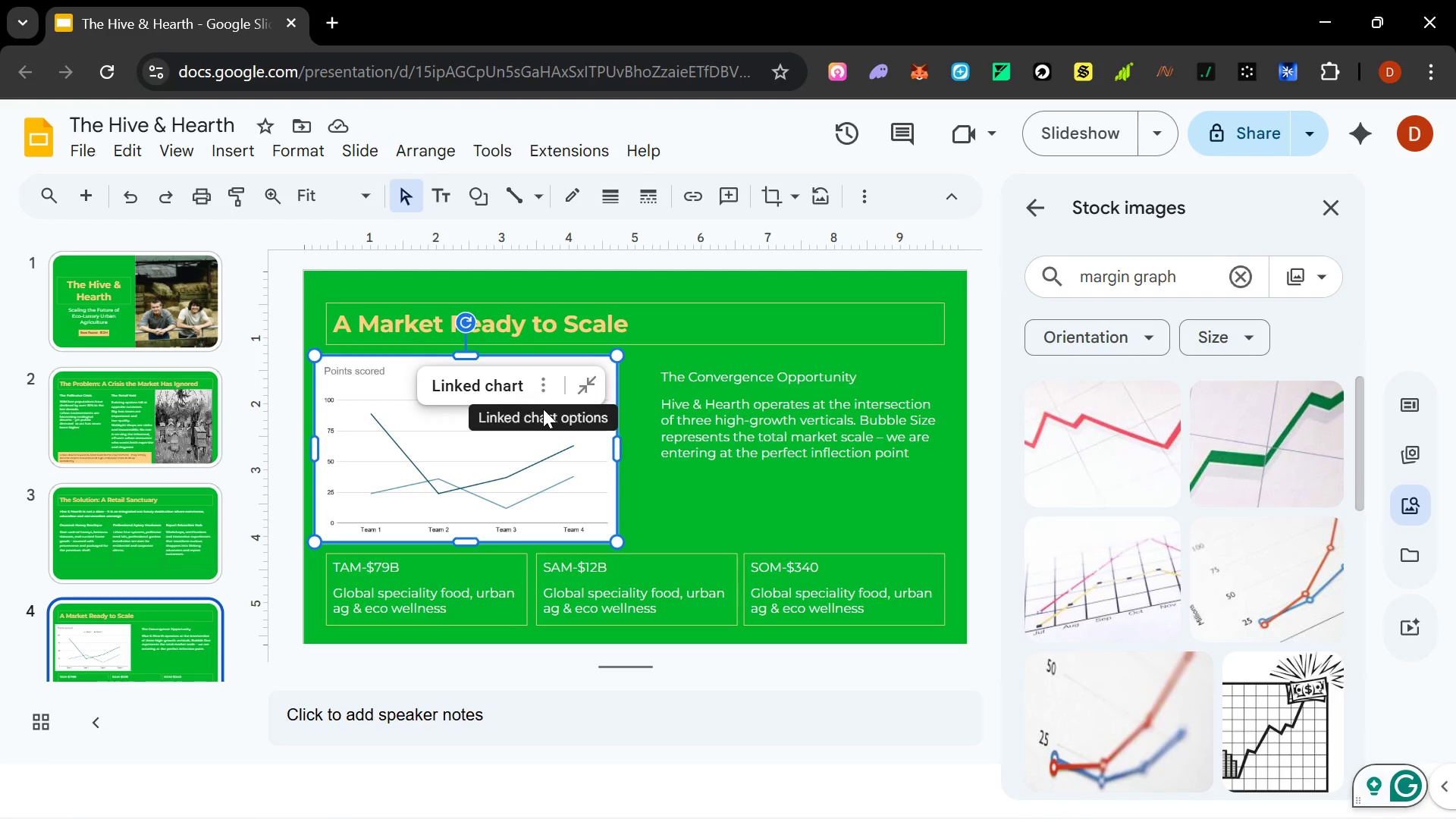 
double_click([544, 393])
 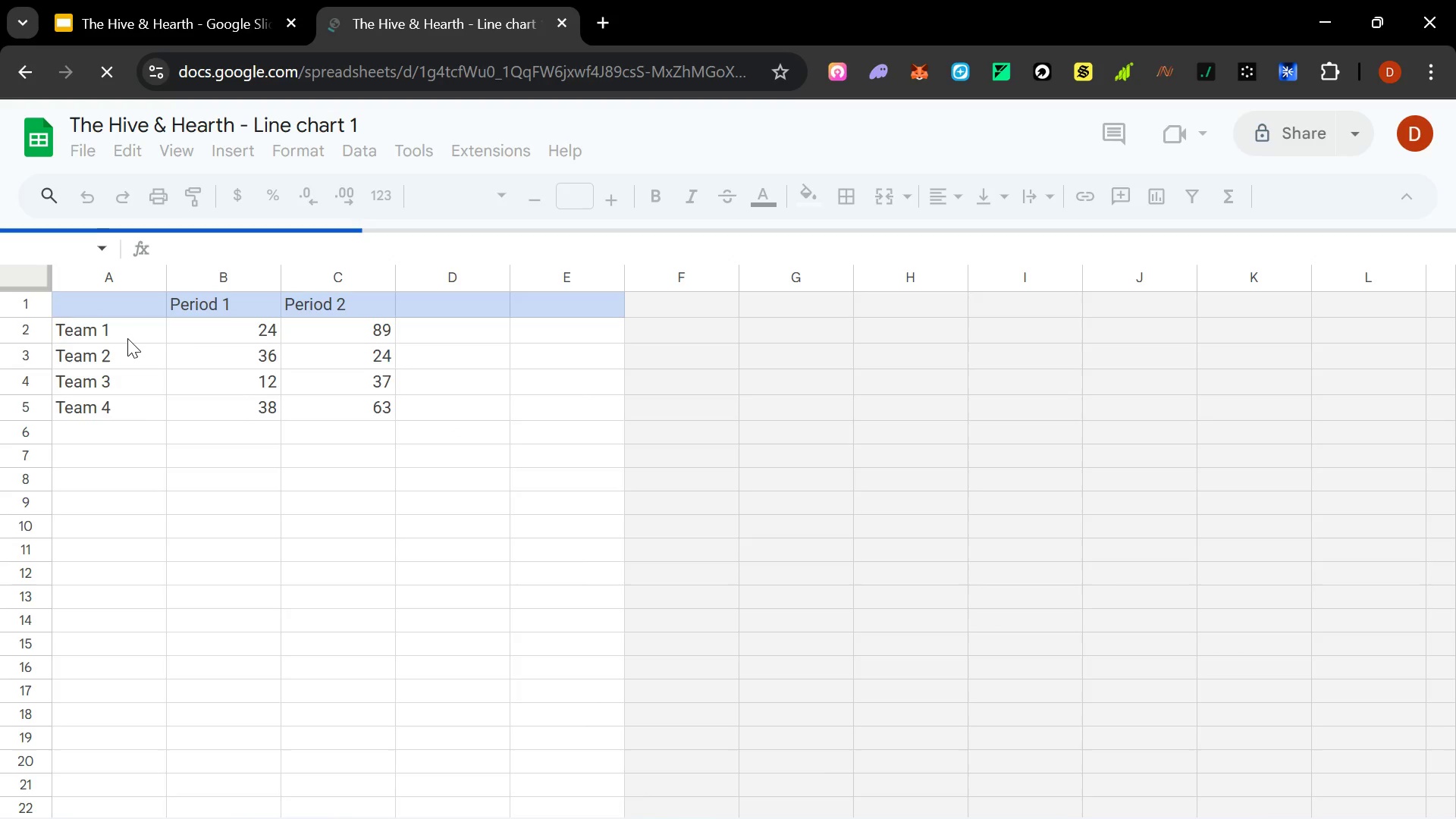 
wait(6.23)
 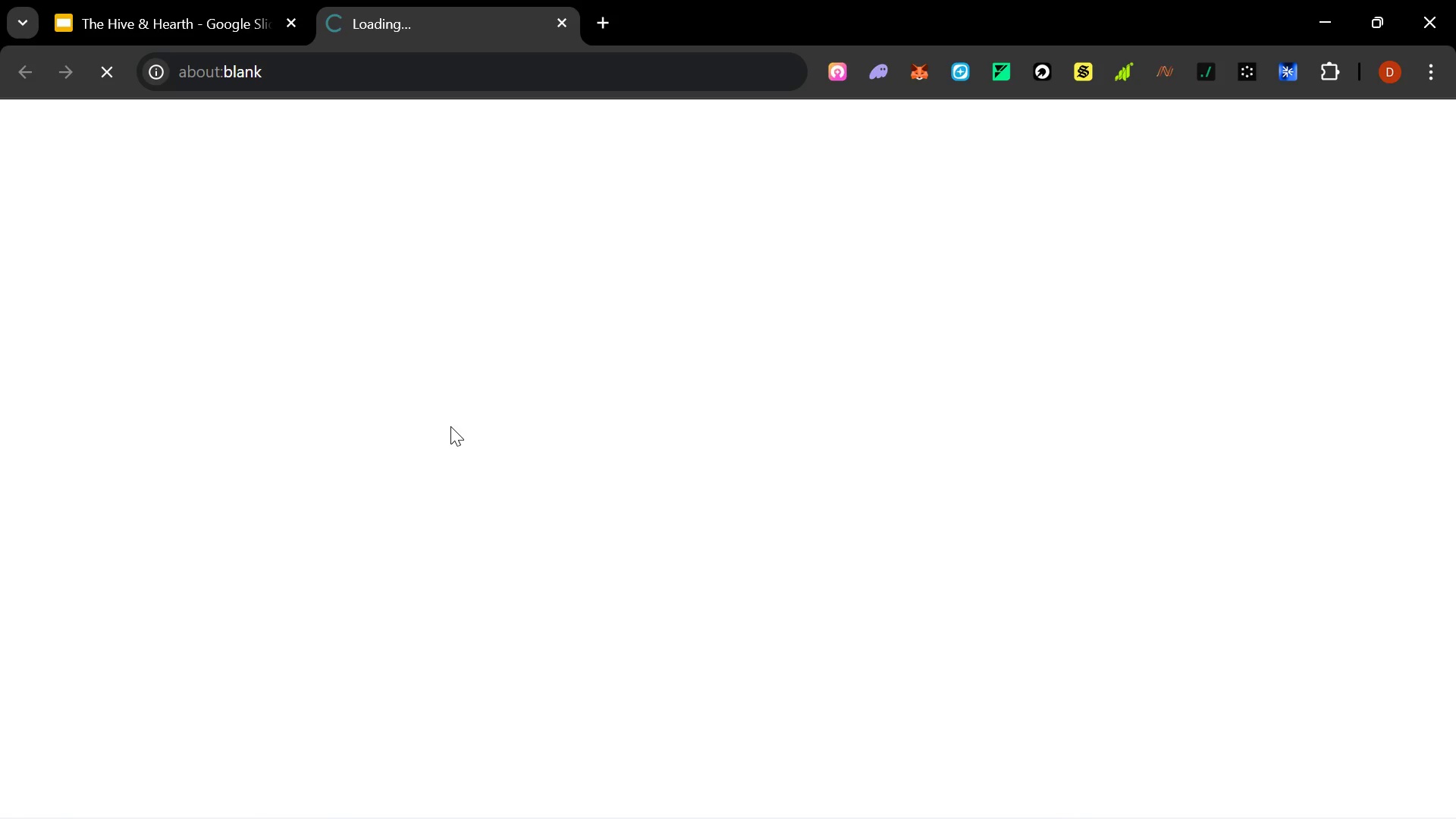 
scroll: coordinate [218, 439], scroll_direction: up, amount: 2.0
 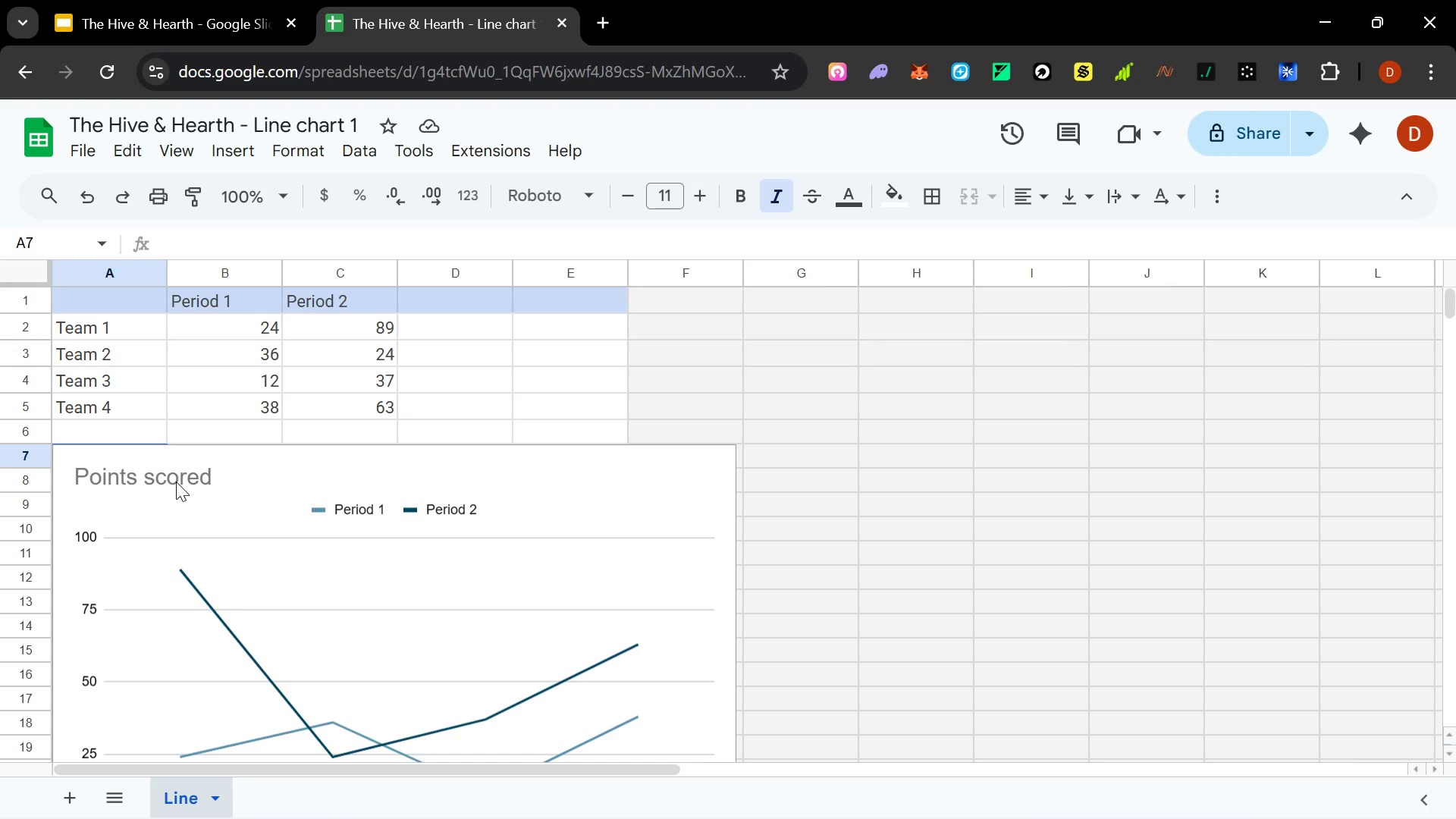 
left_click([180, 464])
 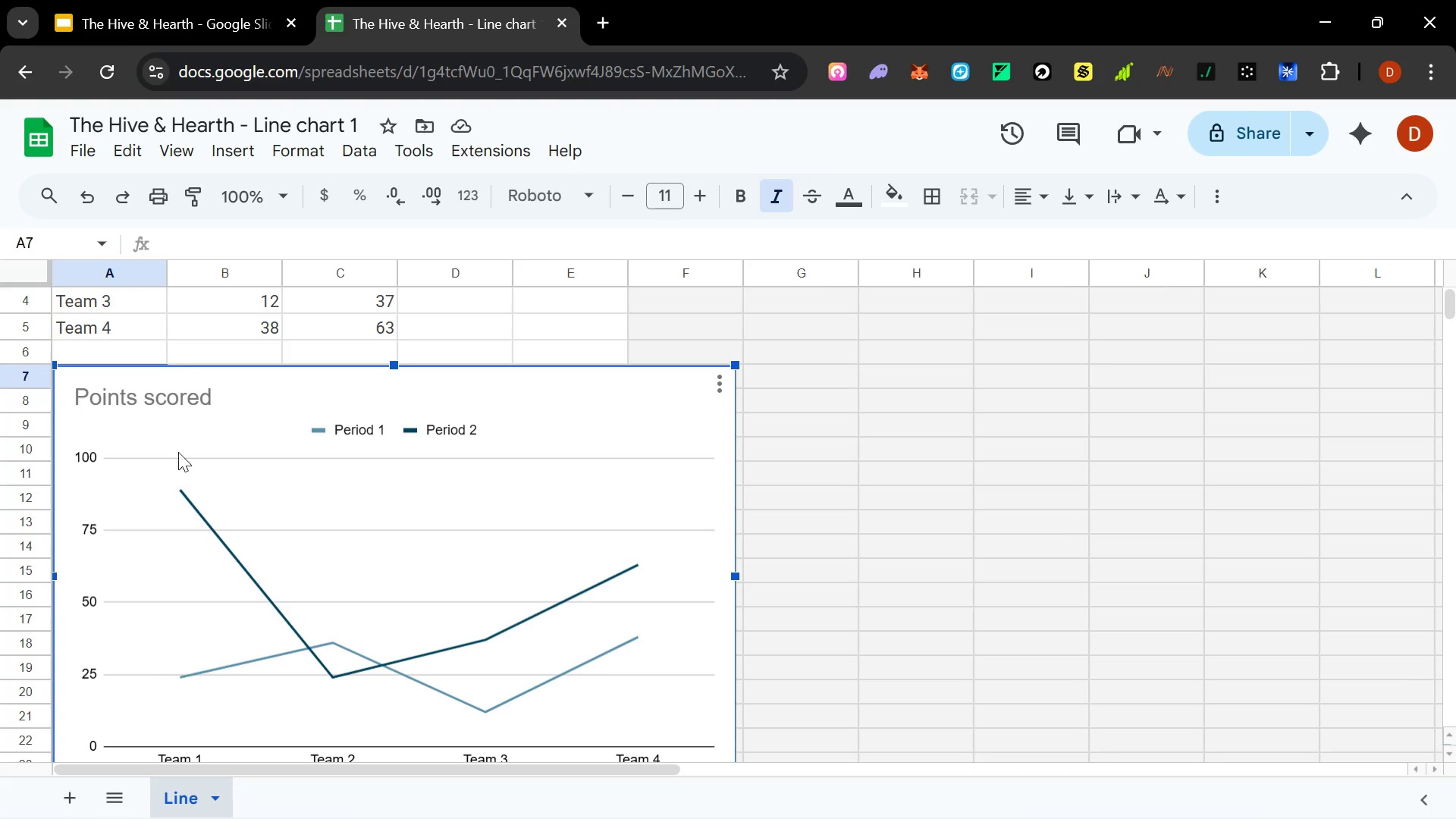 
left_click([178, 393])
 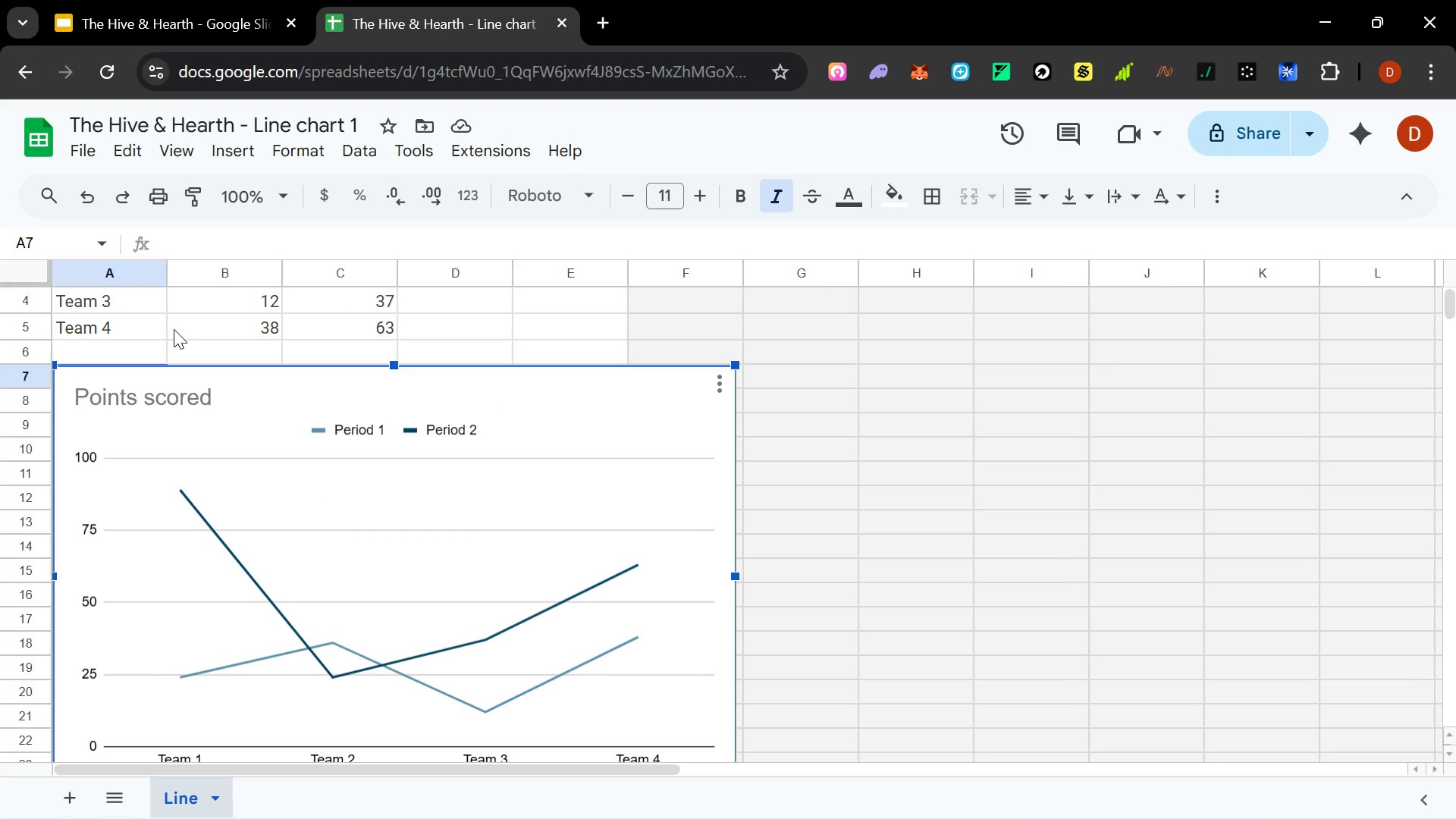 
scroll: coordinate [323, 475], scroll_direction: up, amount: 5.0
 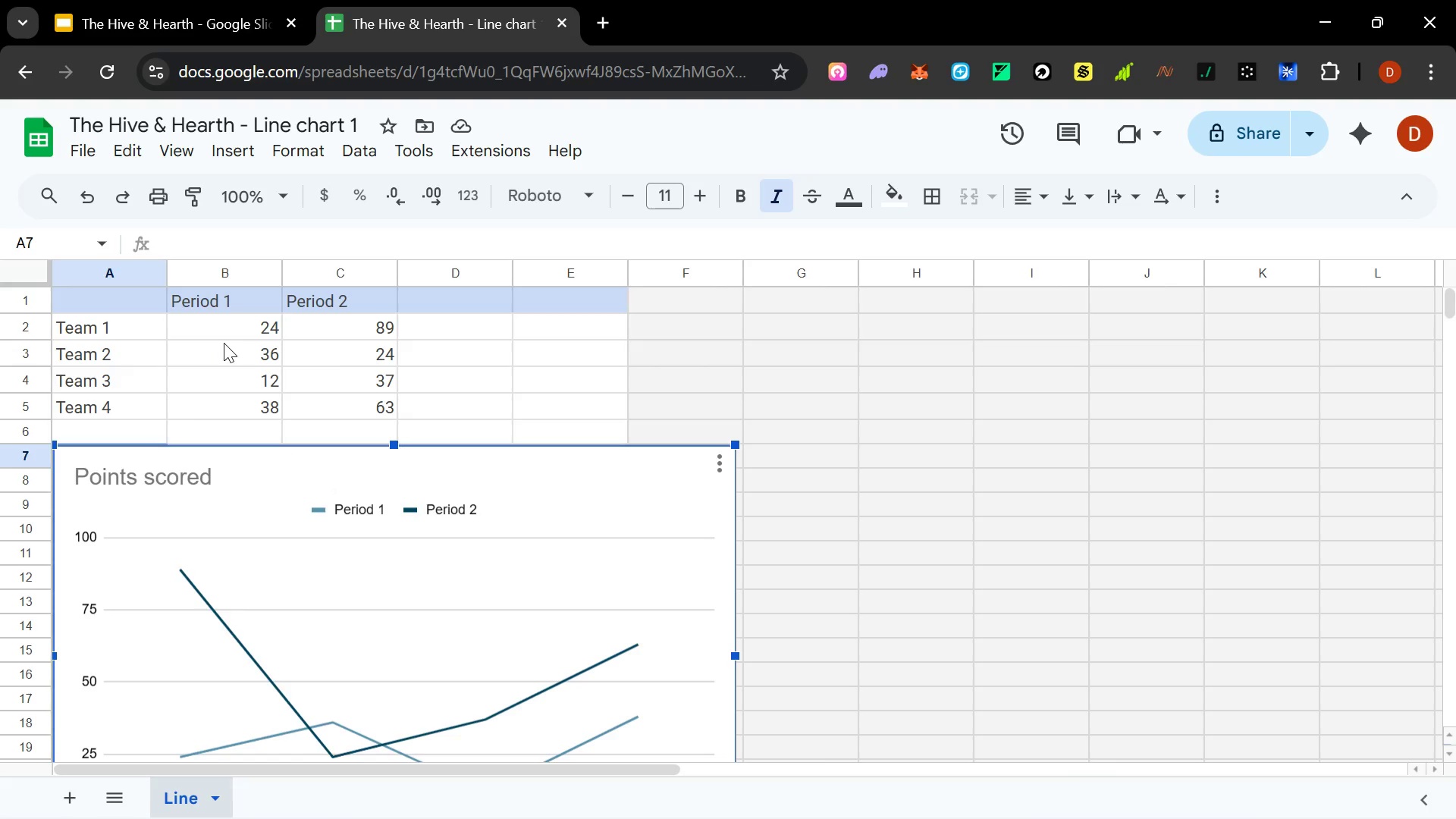 
left_click([116, 330])
 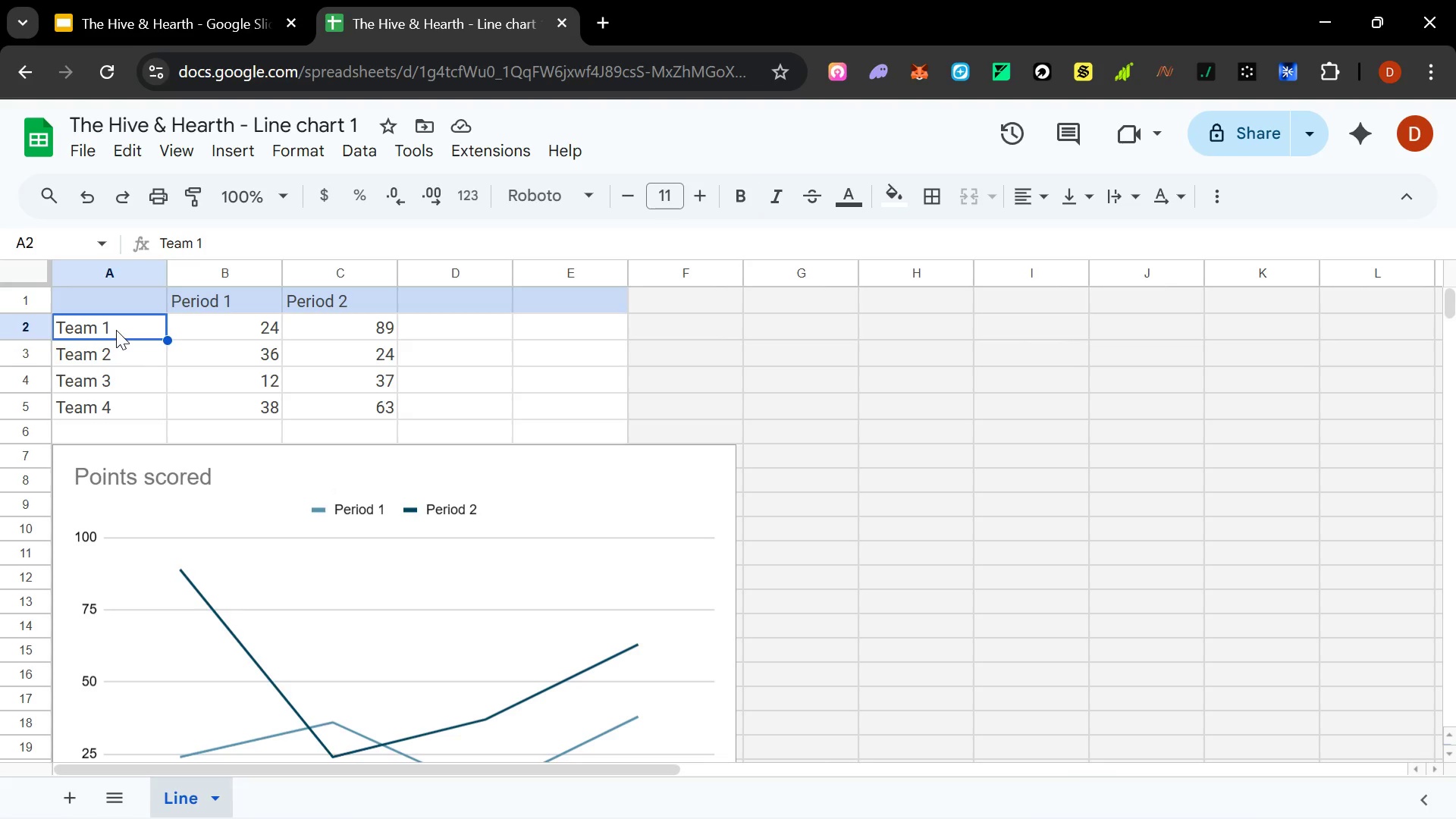 
left_click([116, 330])
 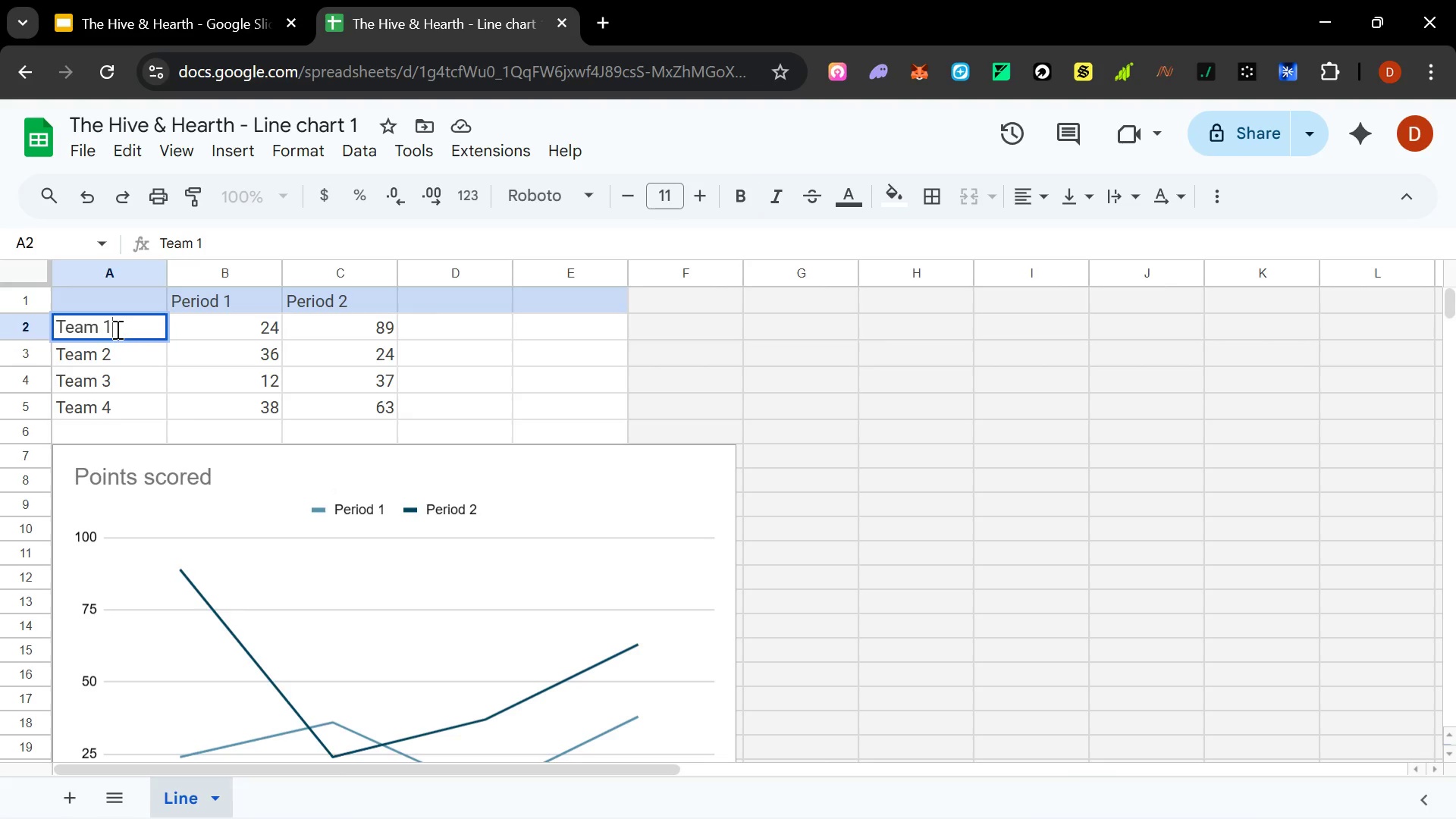 
key(Control+A)
 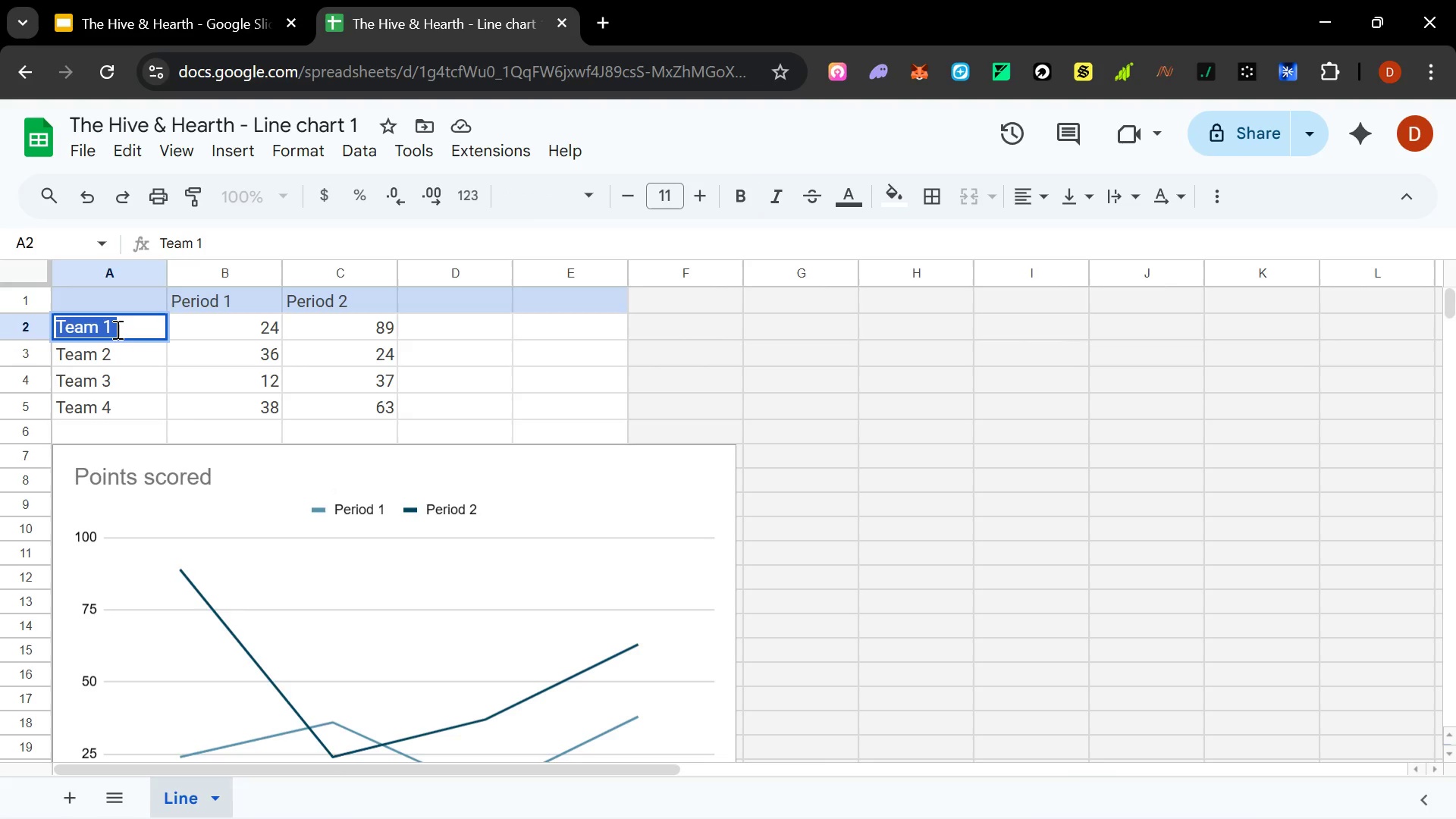 
type(Growth Rate)
 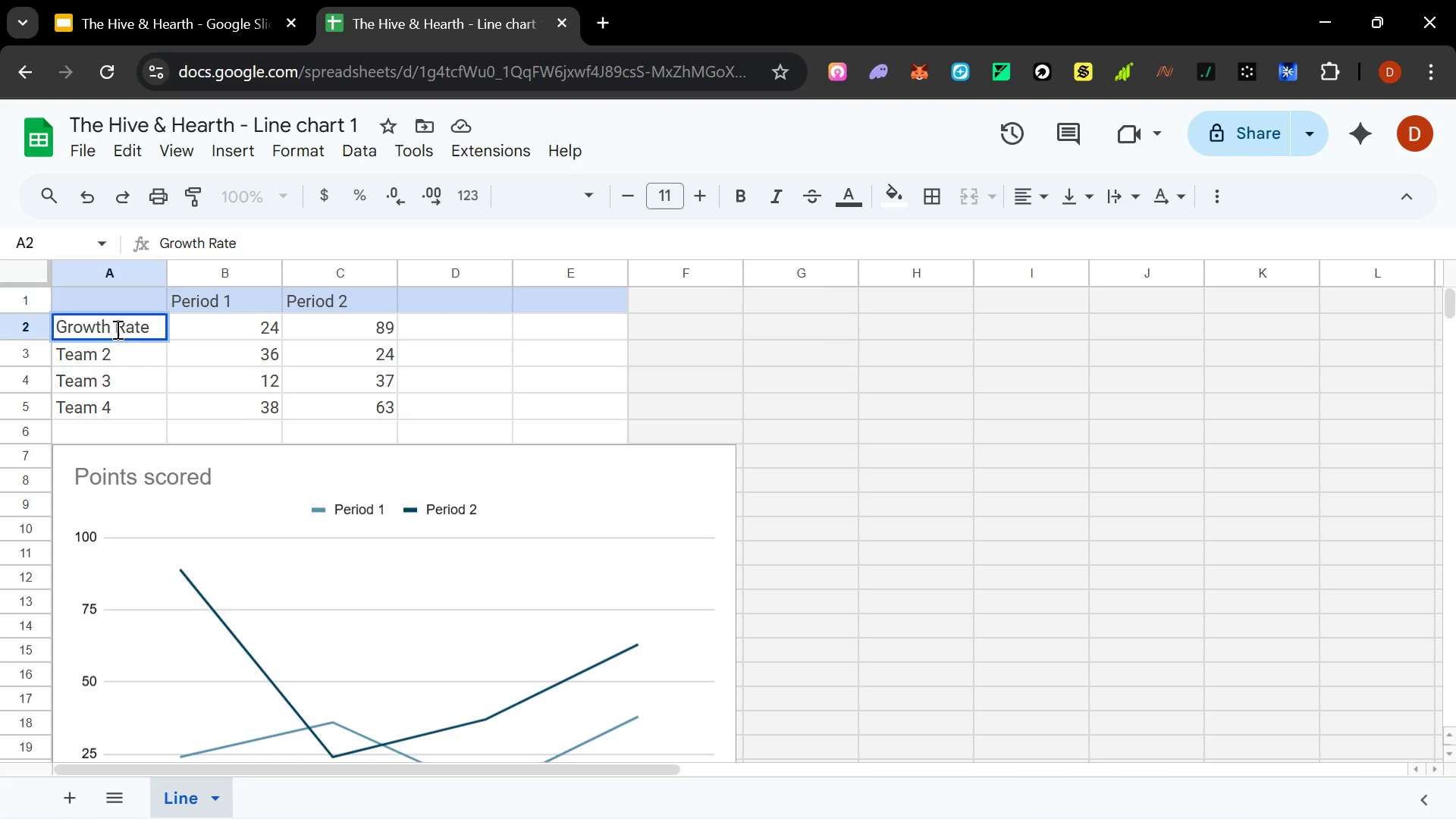 
left_click([341, 275])
 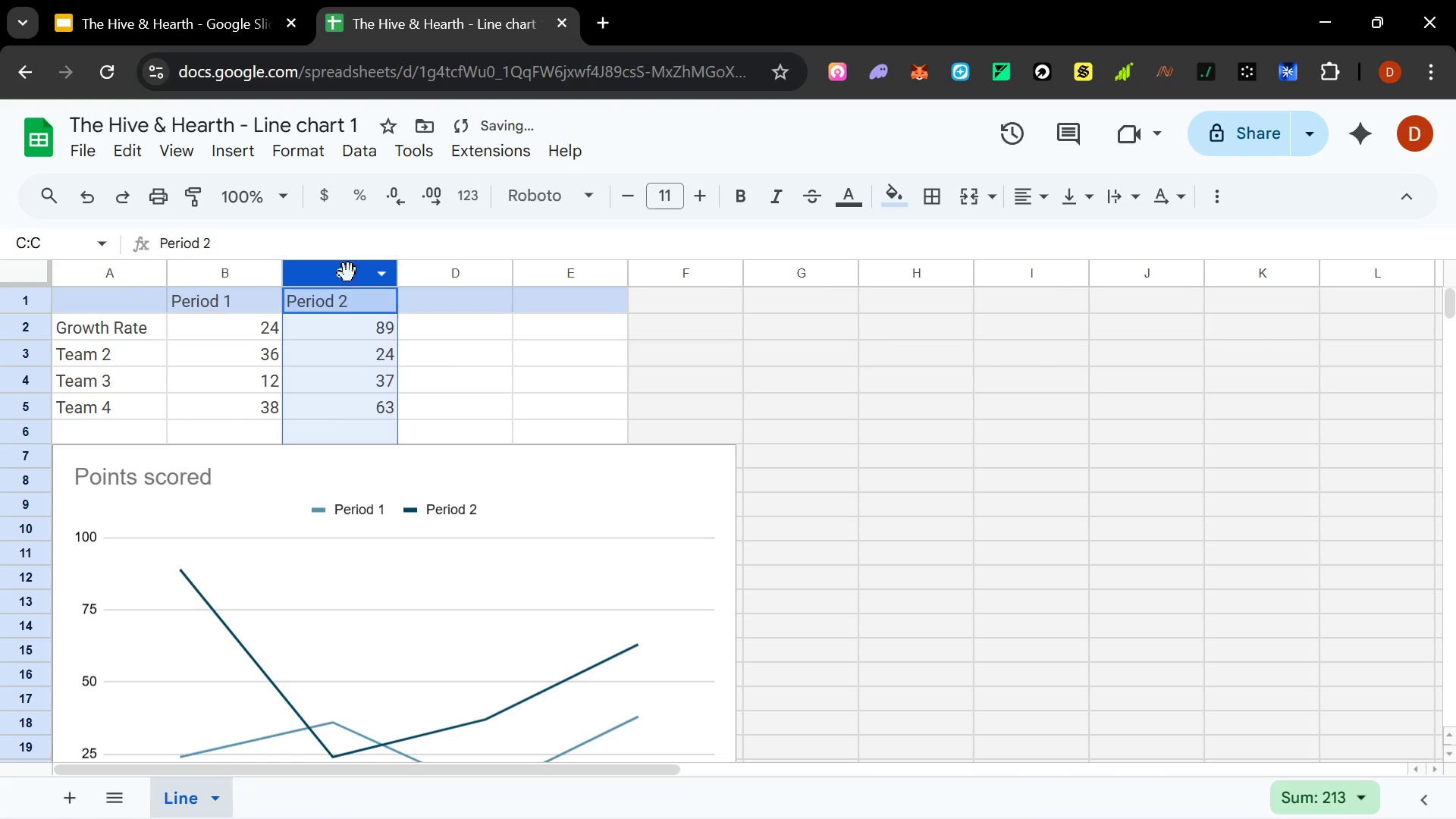 
right_click([348, 273])
 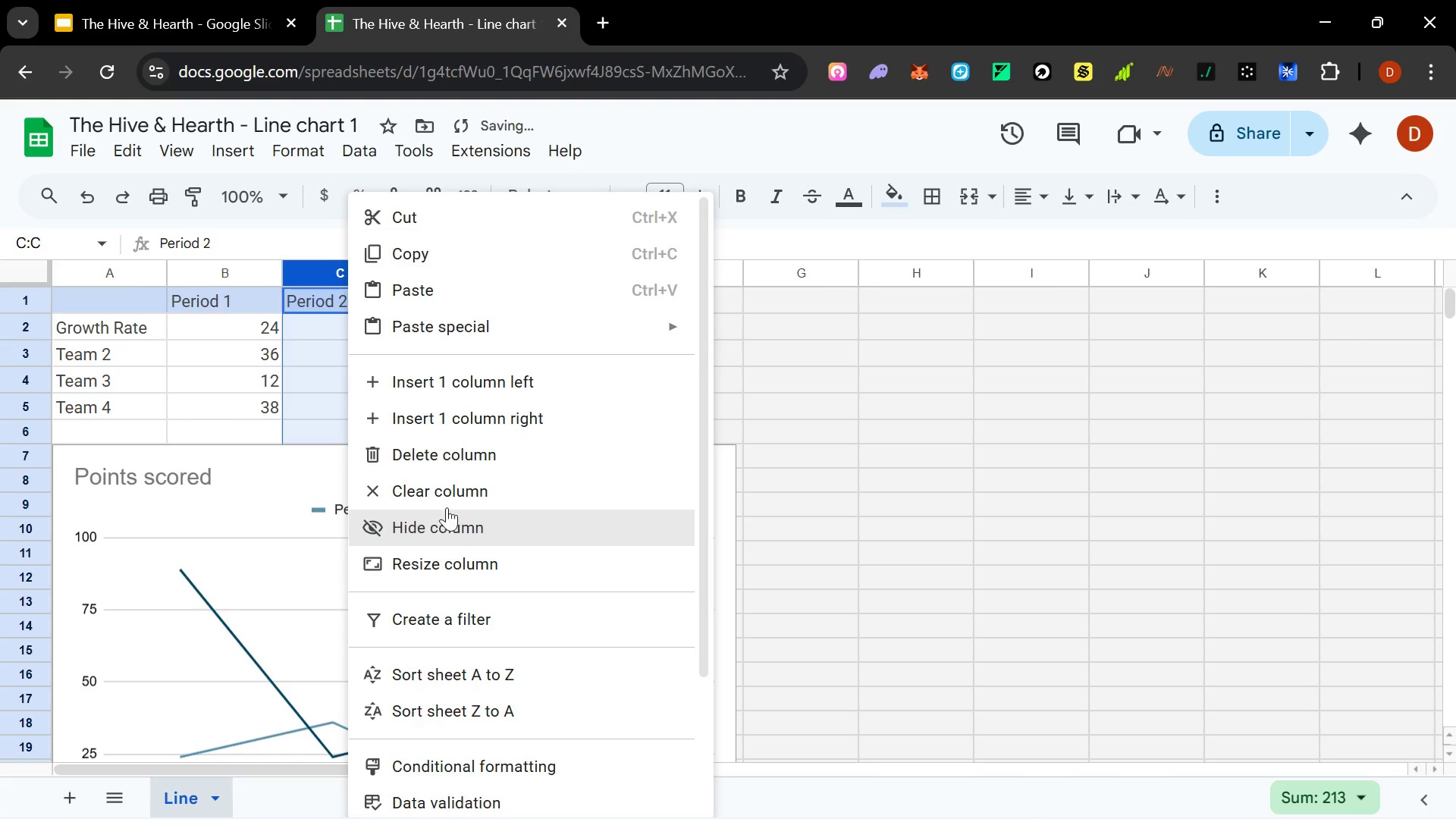 
left_click([456, 466])
 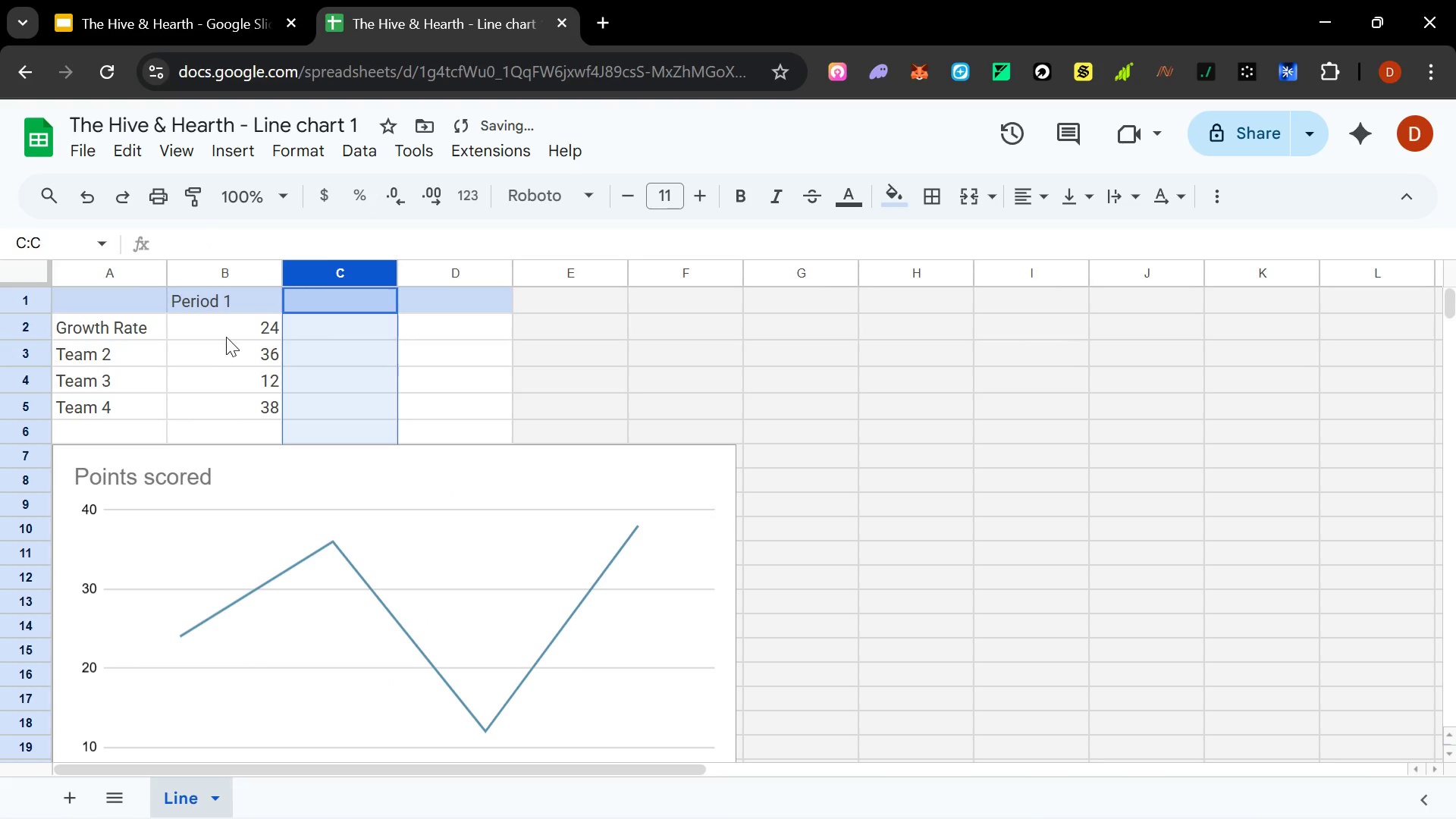 
left_click([226, 331])
 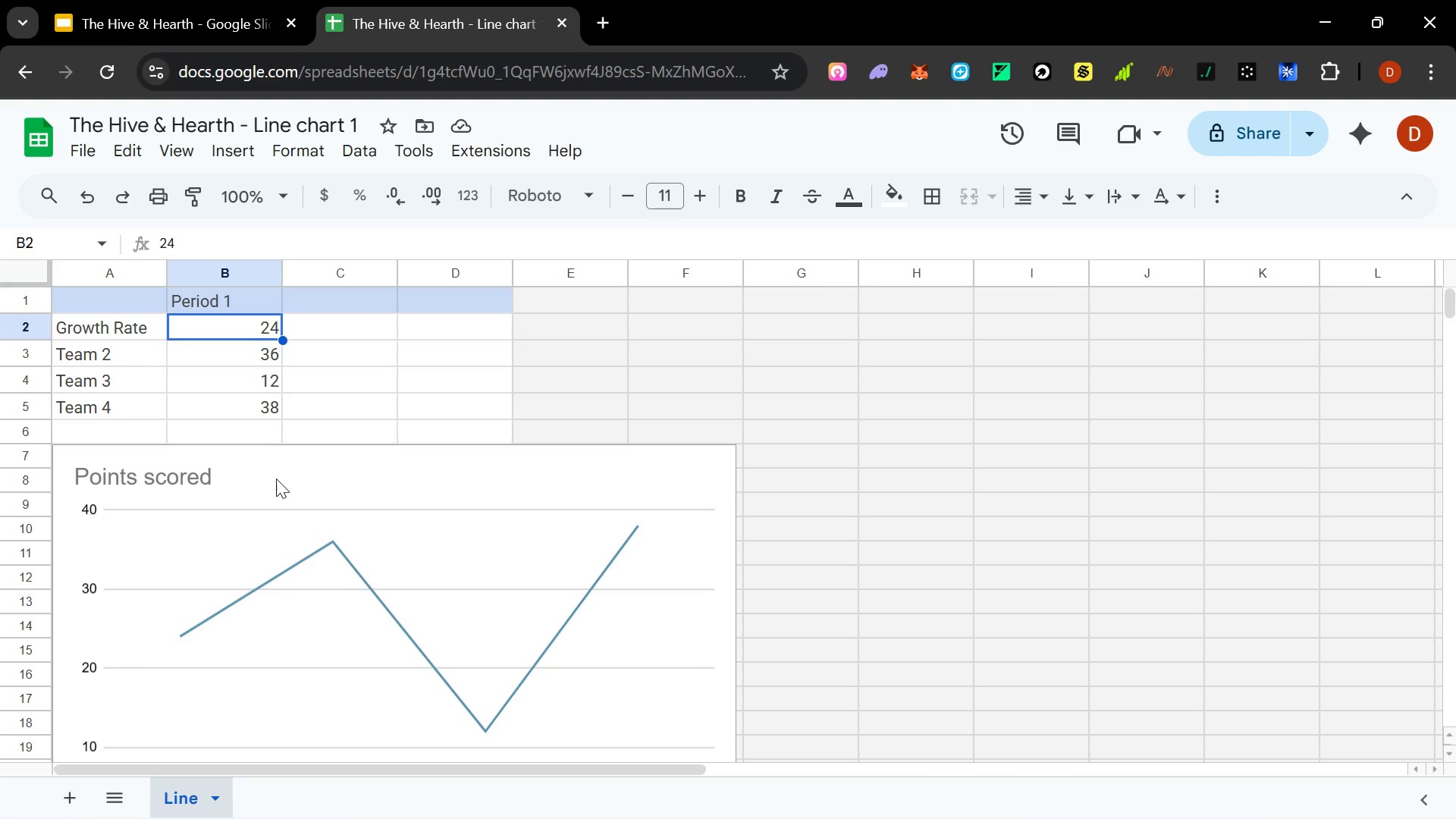 
wait(7.53)
 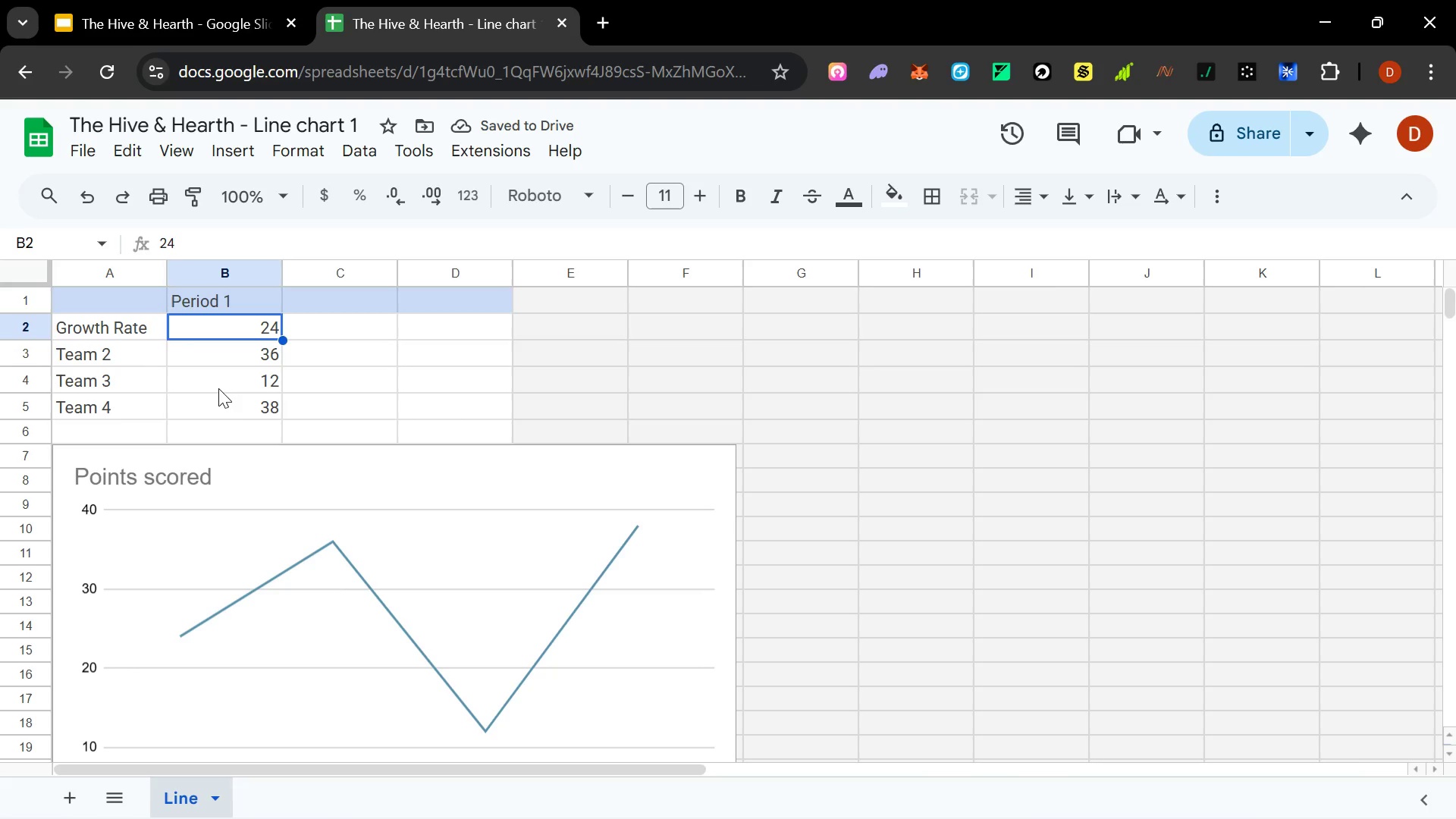 
double_click([149, 330])
 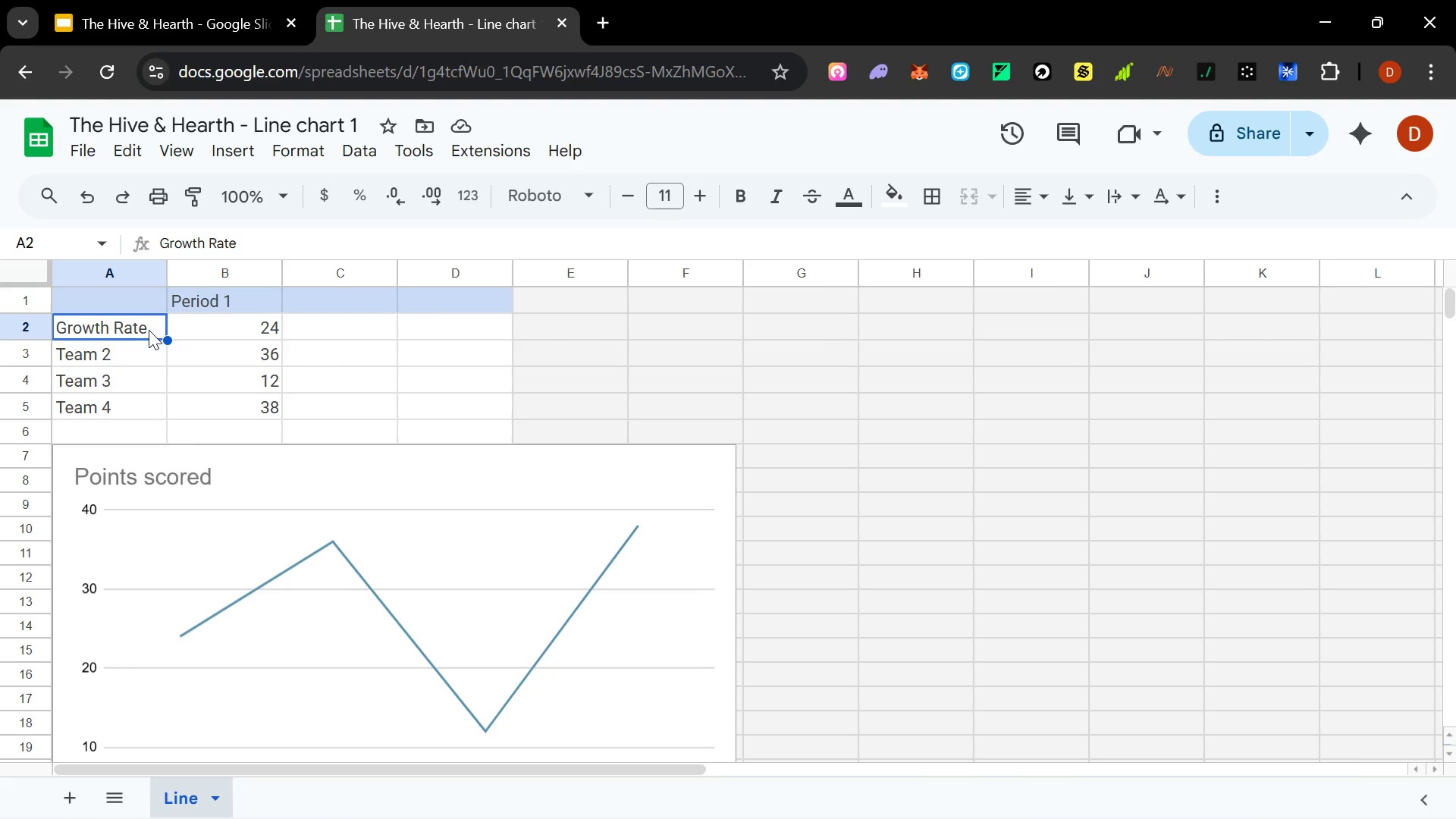 
triple_click([149, 330])
 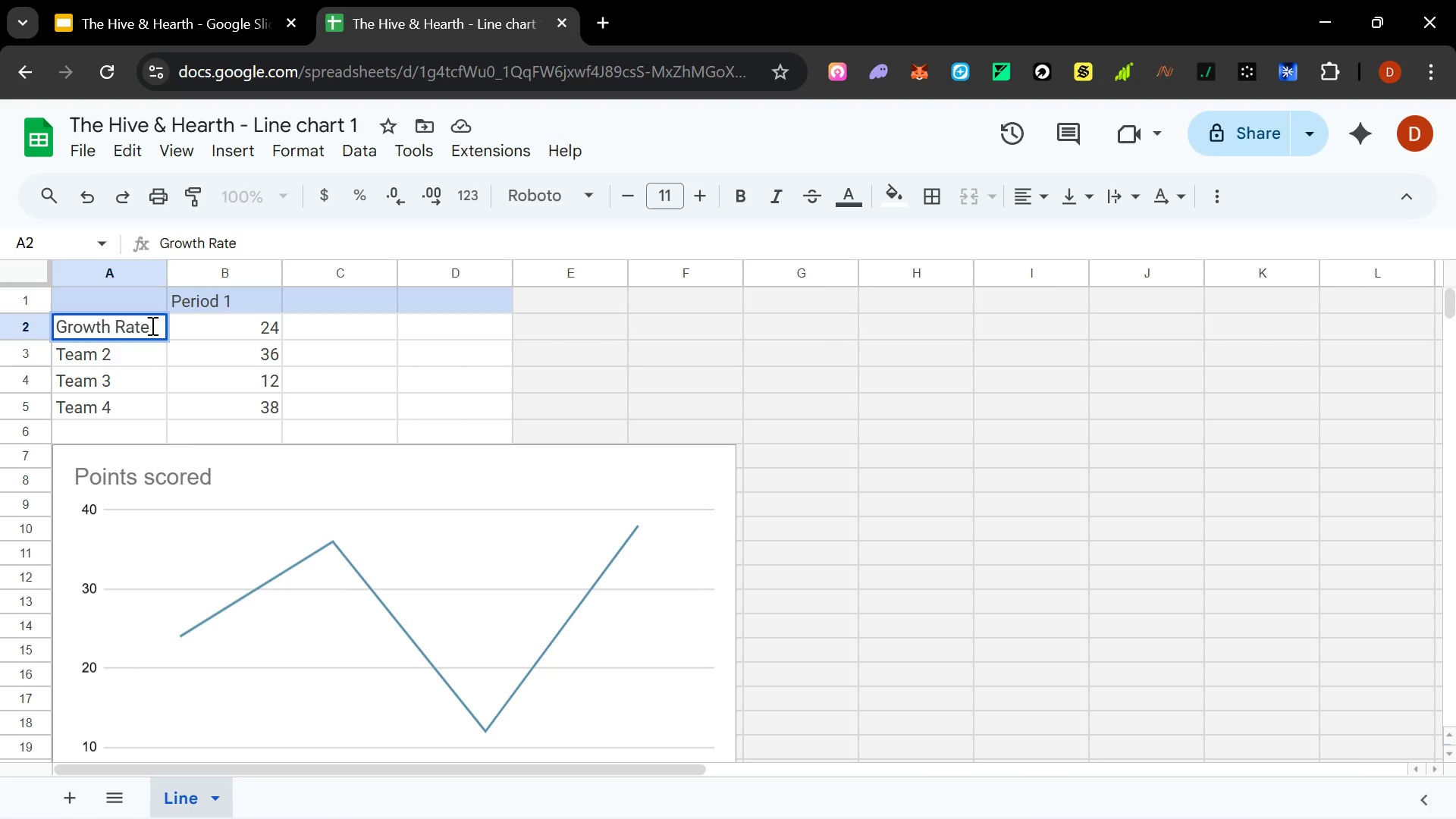 
key(Space)
 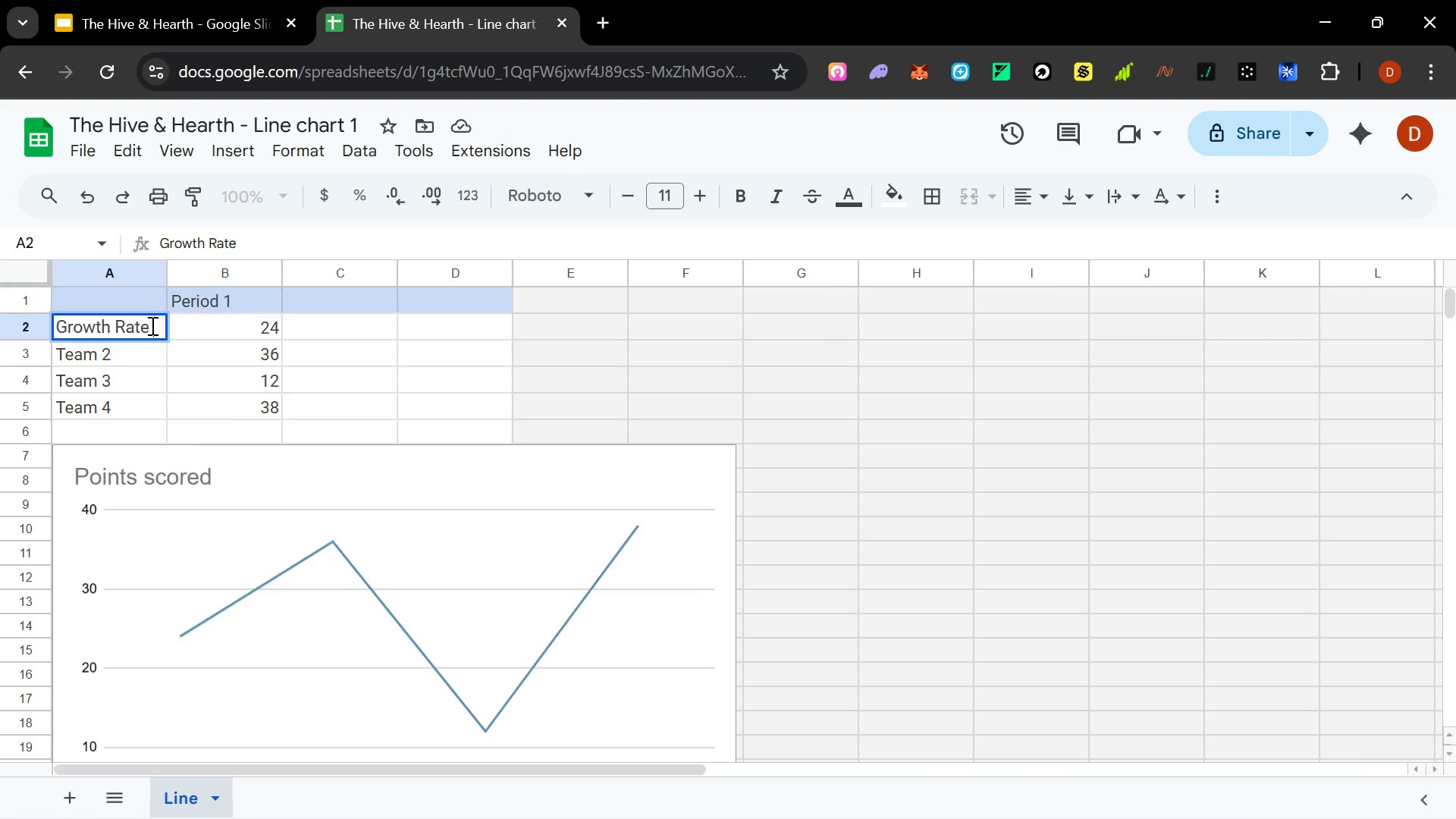 
key(1)
 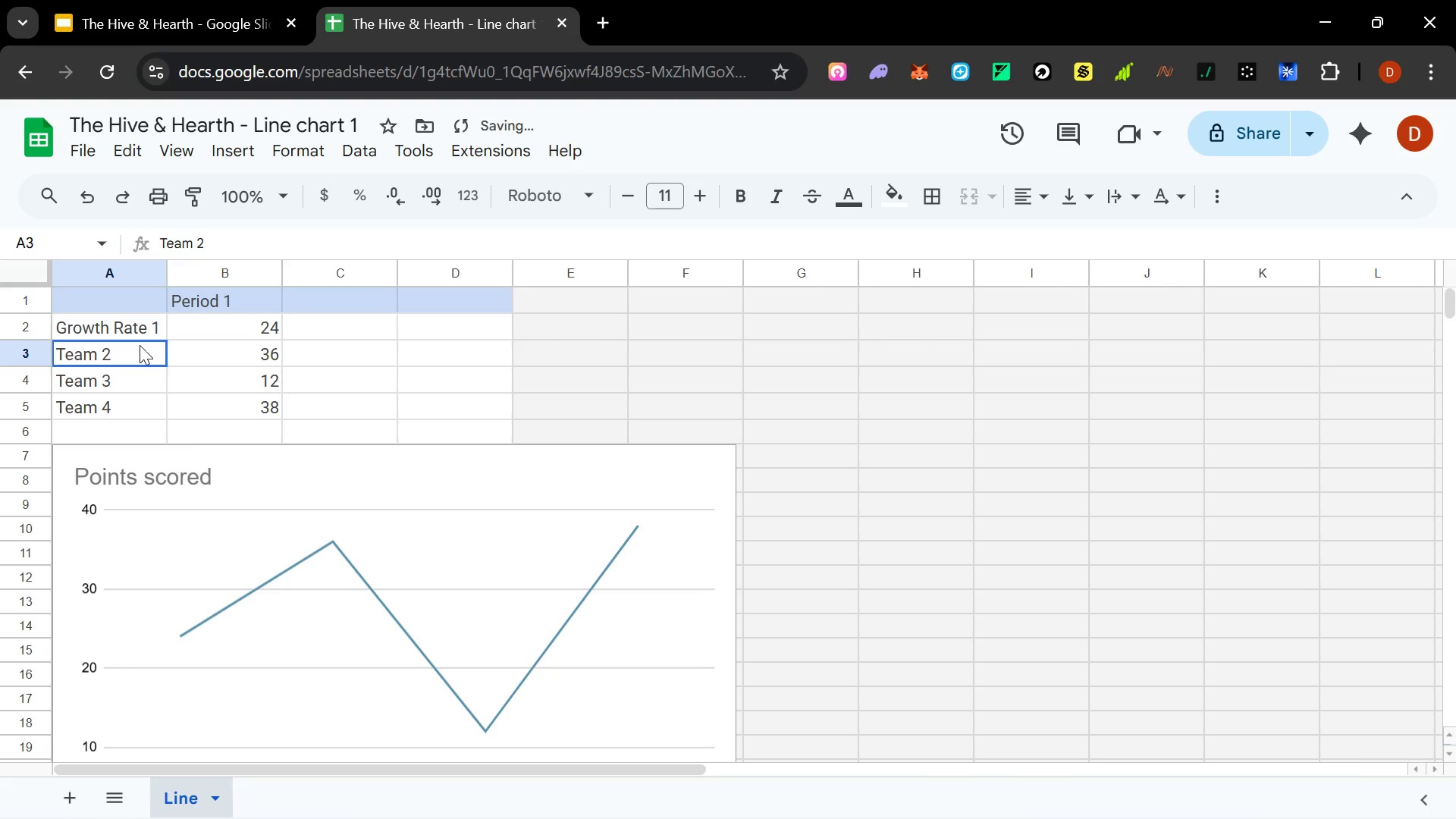 
hold_key(key=ShiftLeft, duration=0.45)
 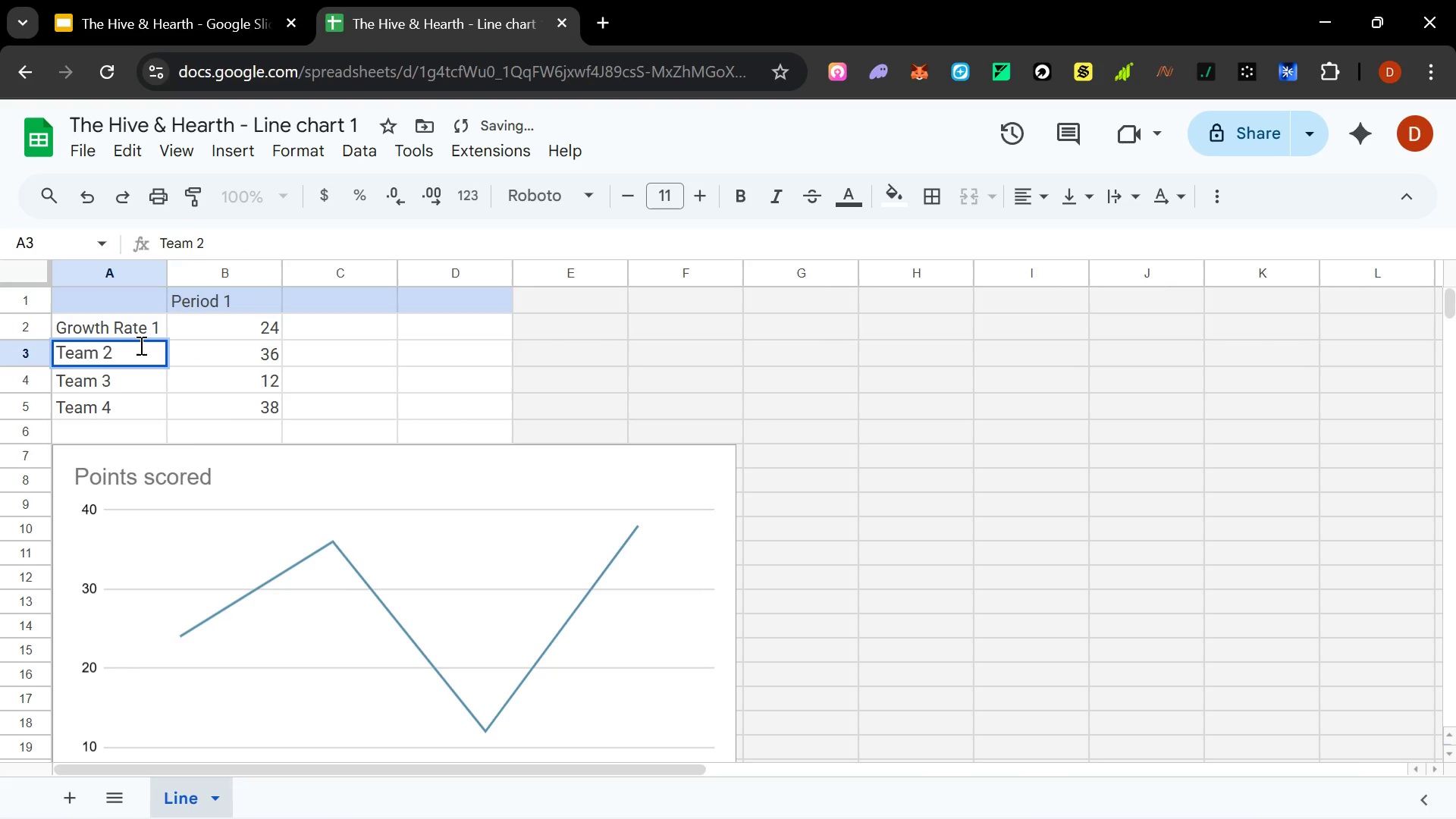 
key(Control+A)
 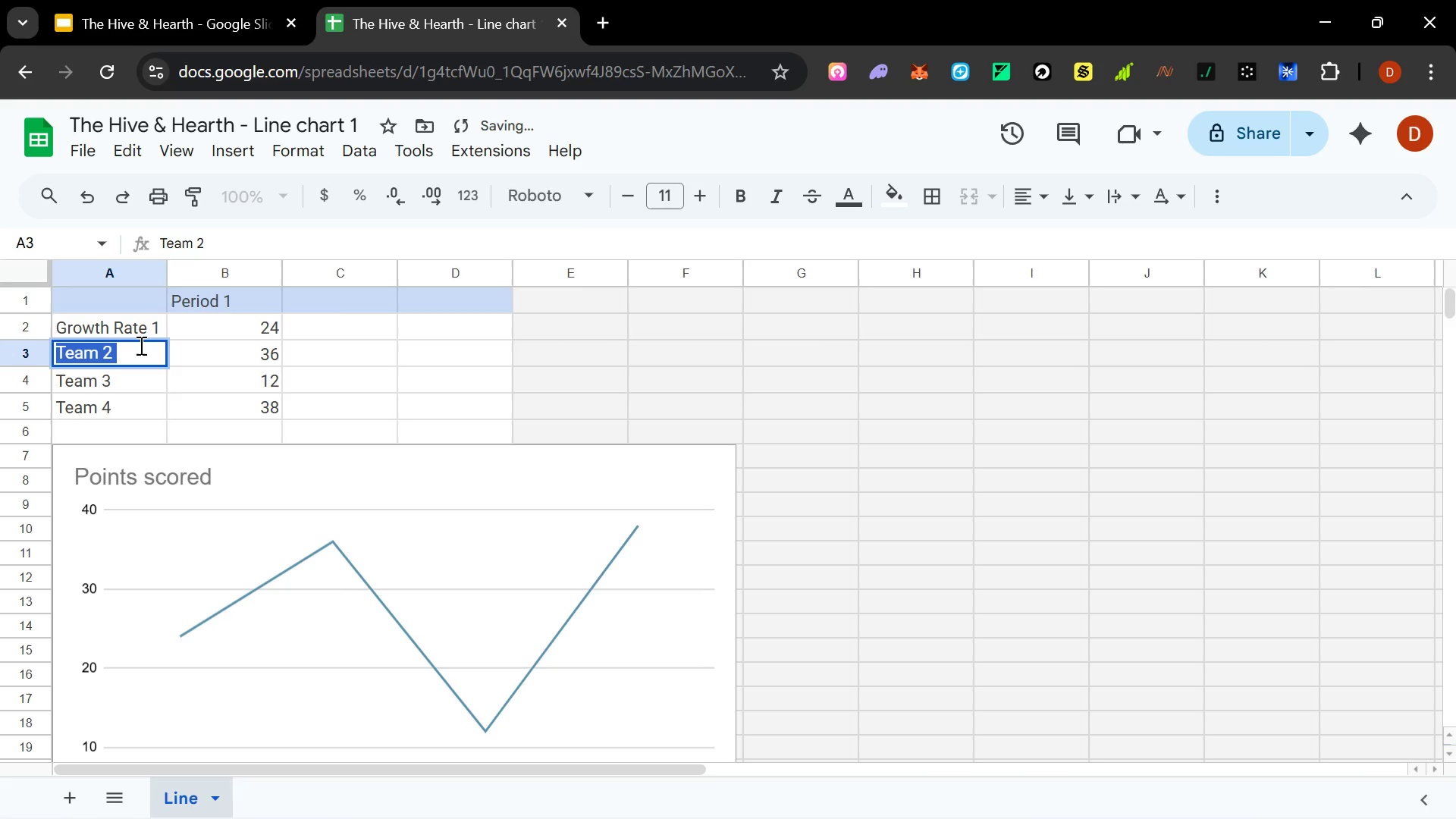 
type(Growth )
 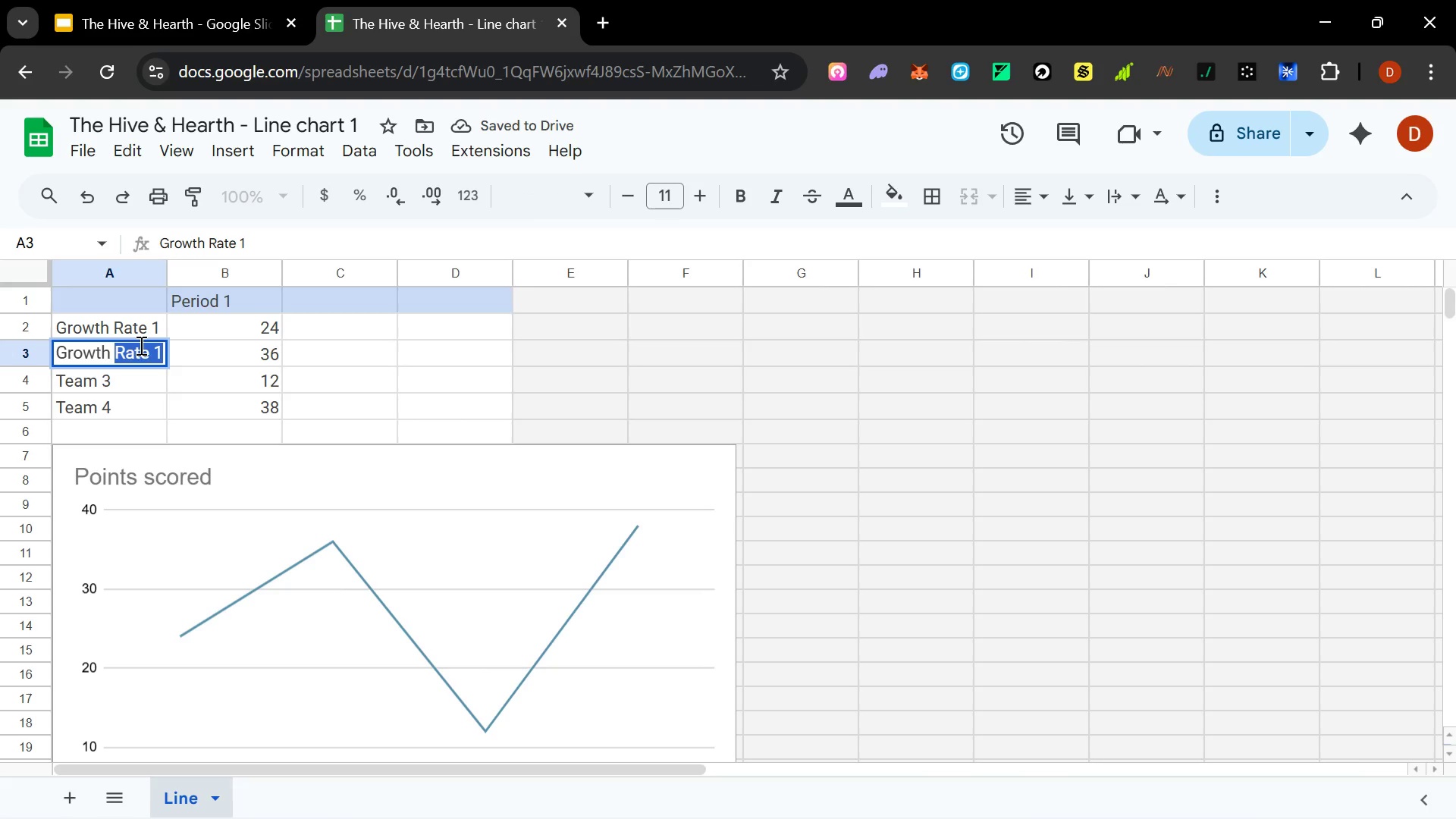 
key(ArrowRight)
 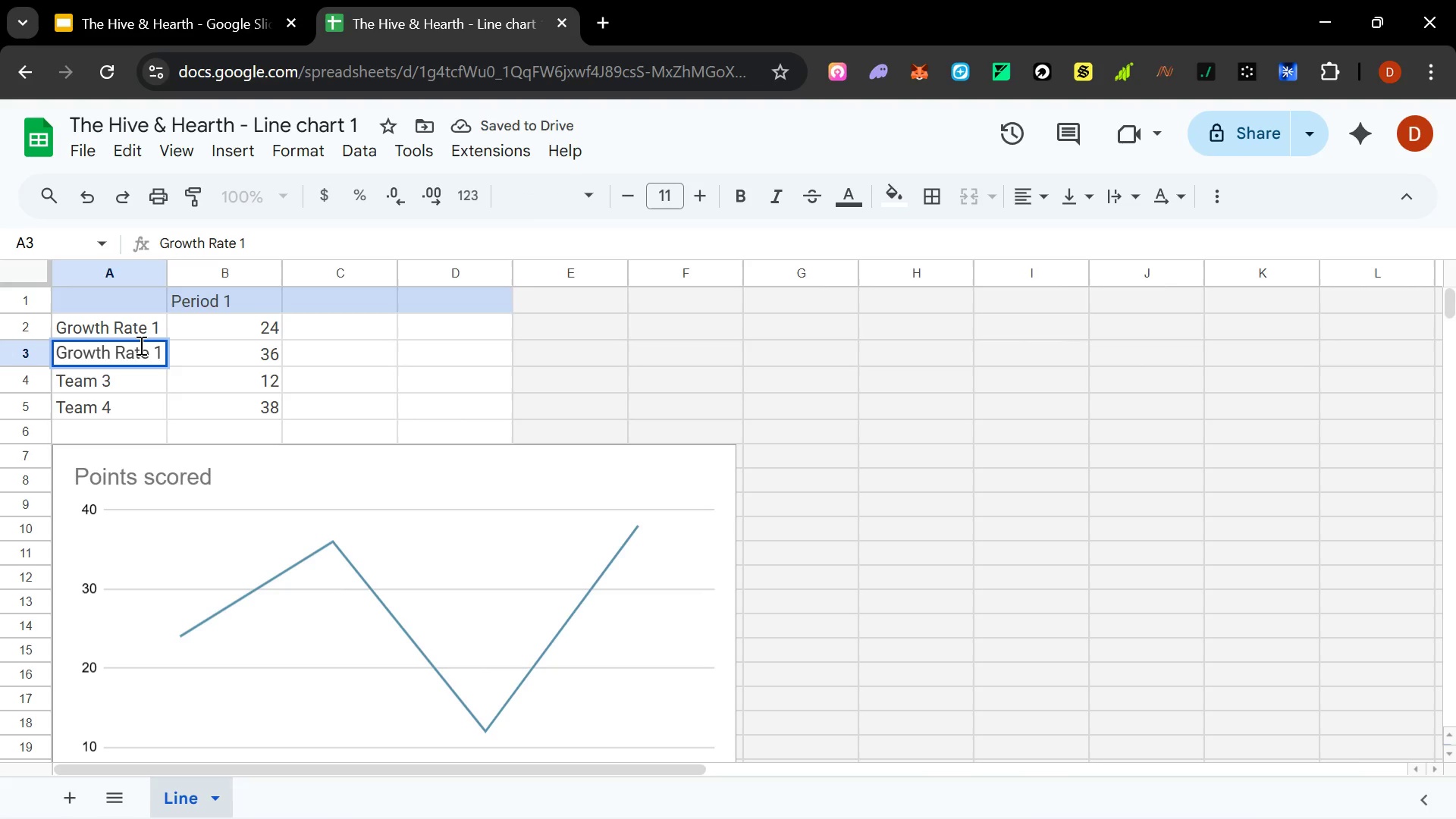 
key(Backspace)
 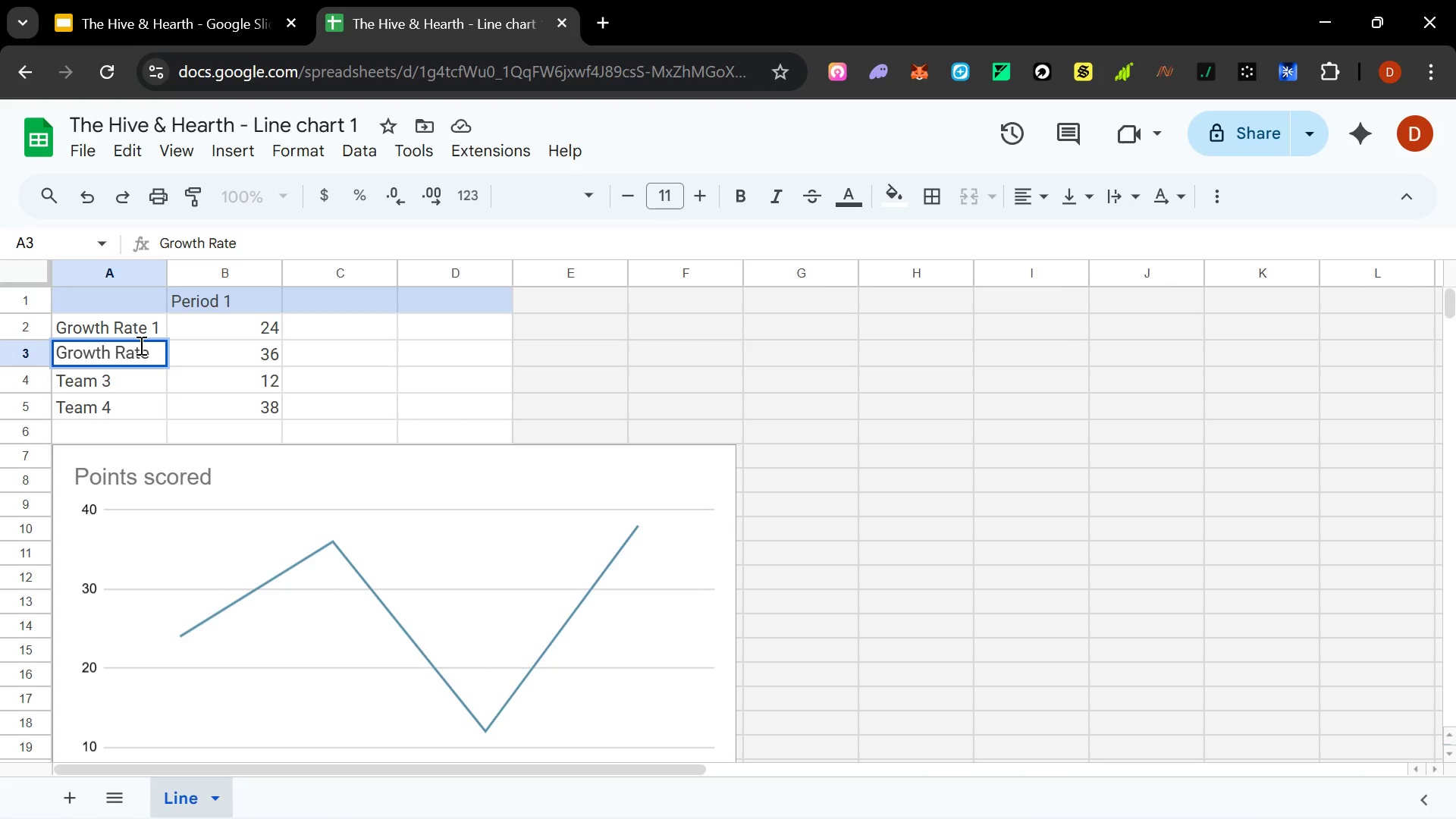 
key(2)
 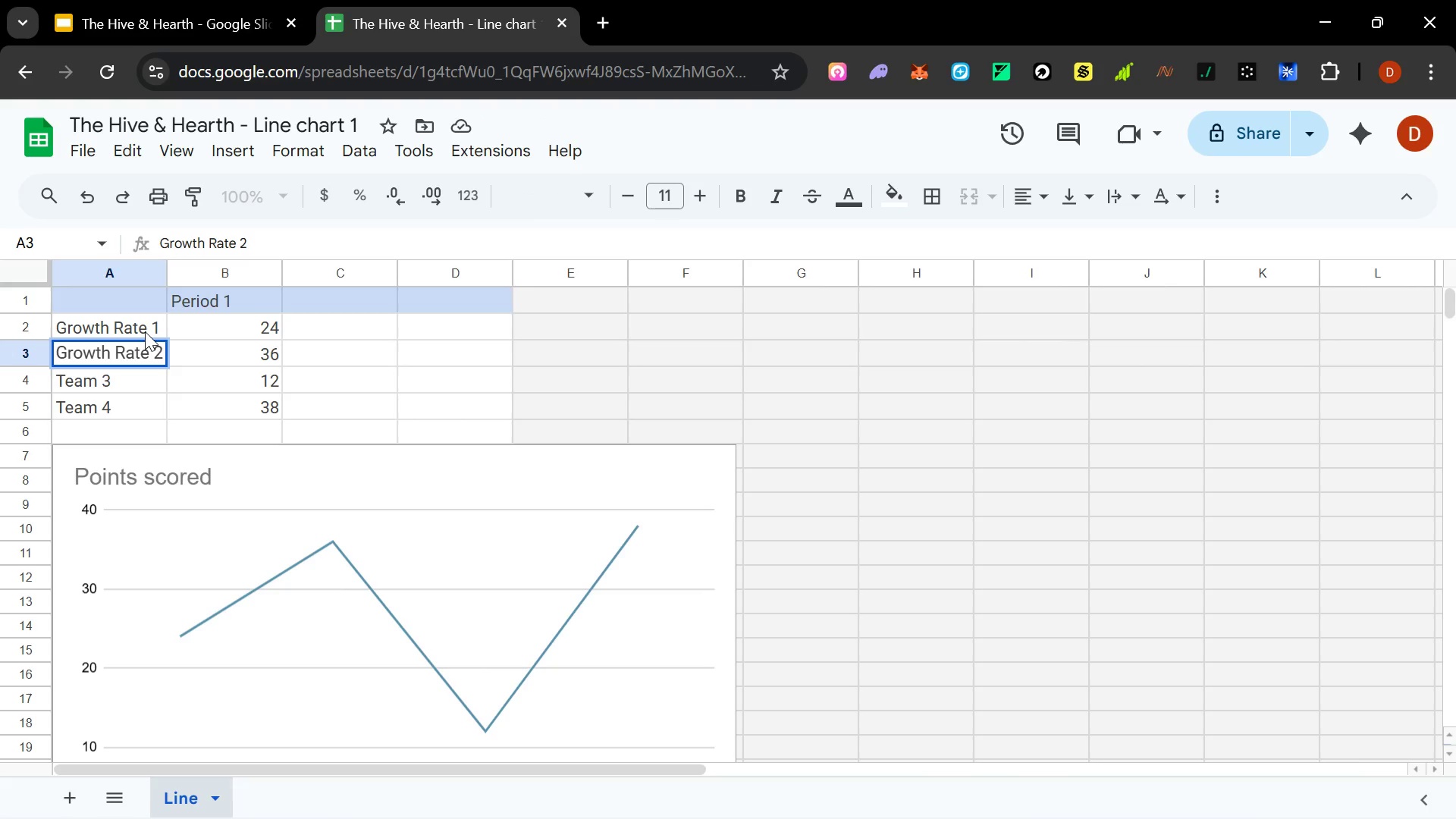 
left_click([145, 327])
 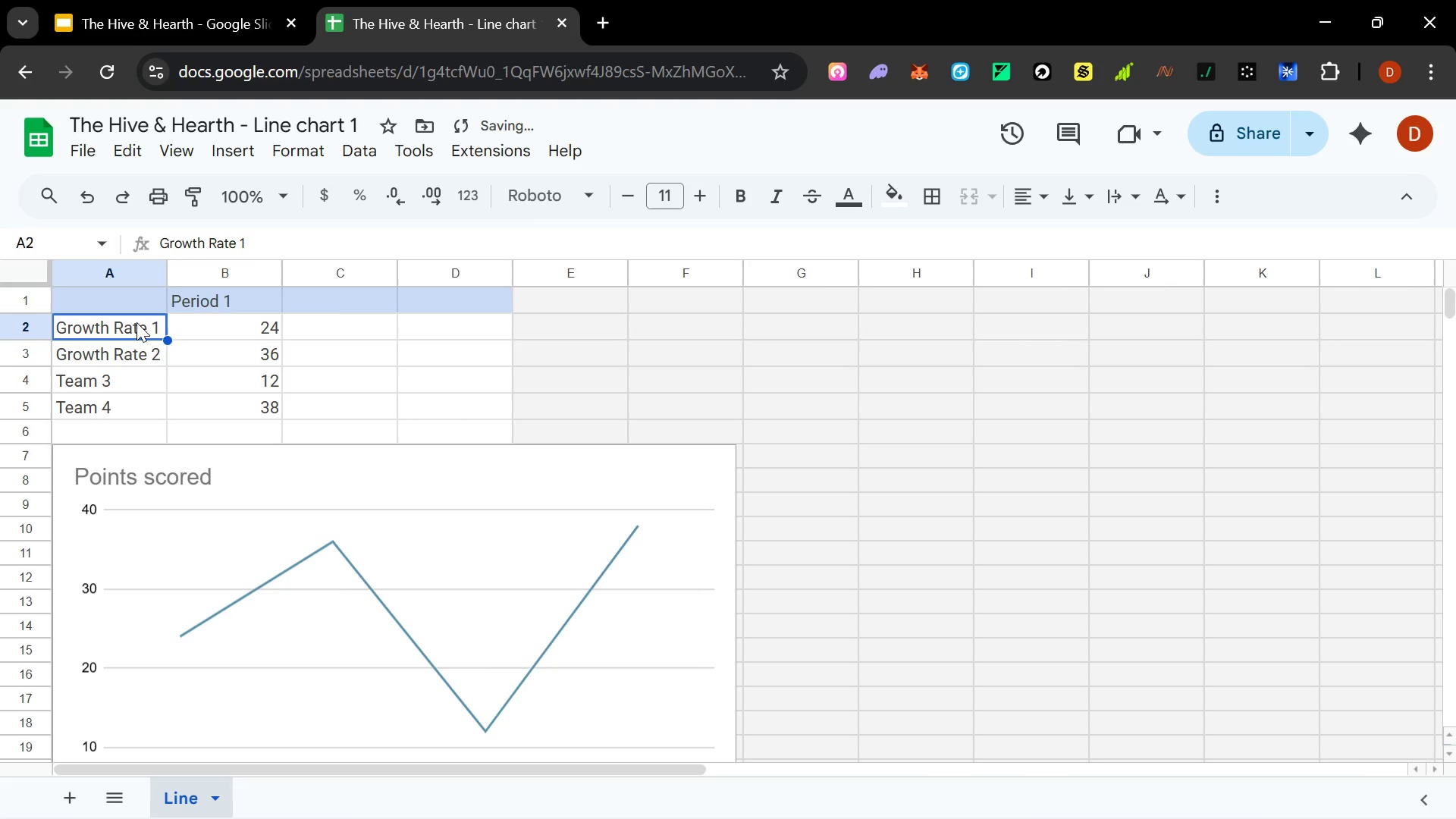 
left_click_drag(start_coordinate=[136, 322], to_coordinate=[130, 348])
 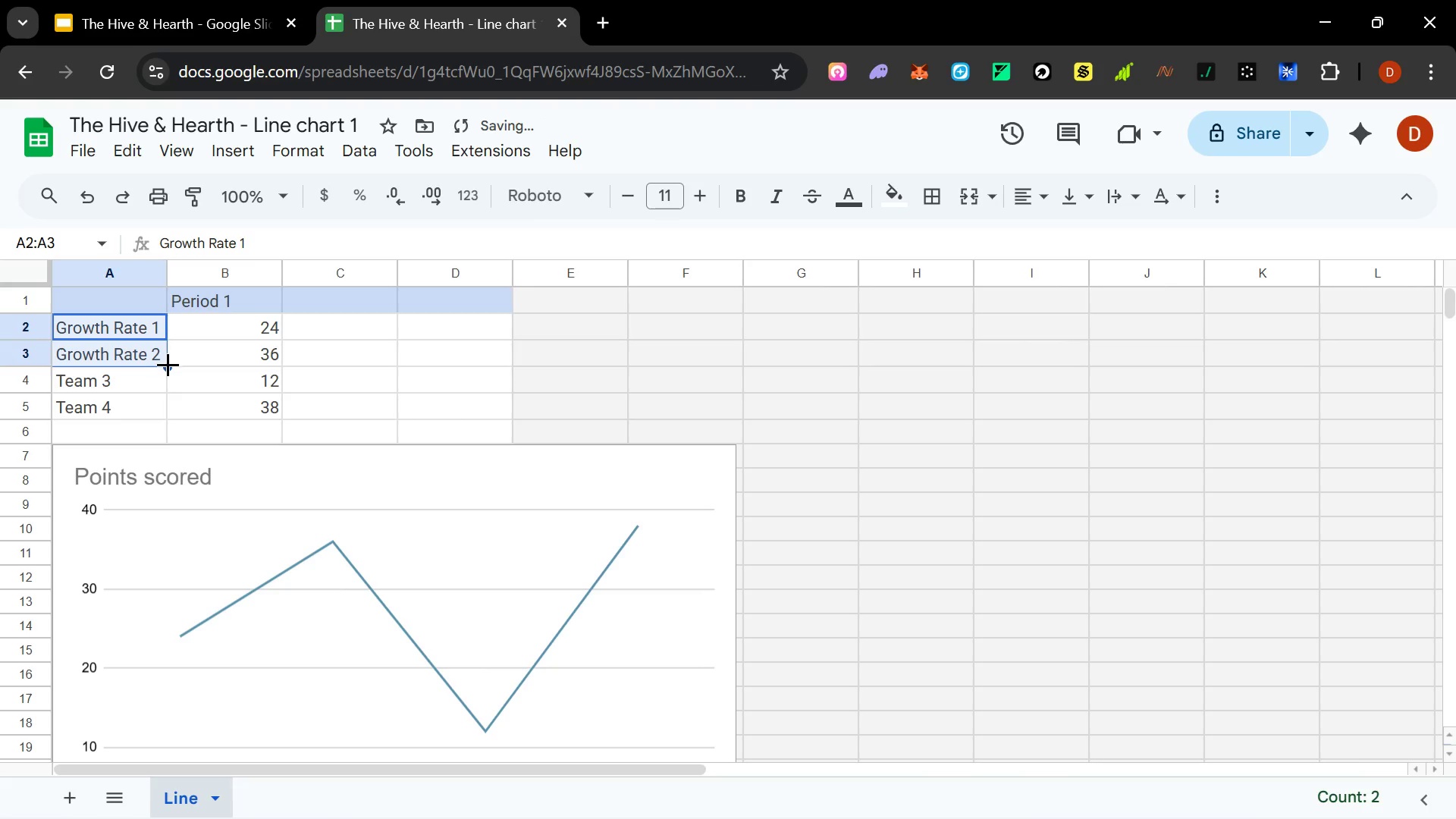 
left_click_drag(start_coordinate=[168, 364], to_coordinate=[163, 410])
 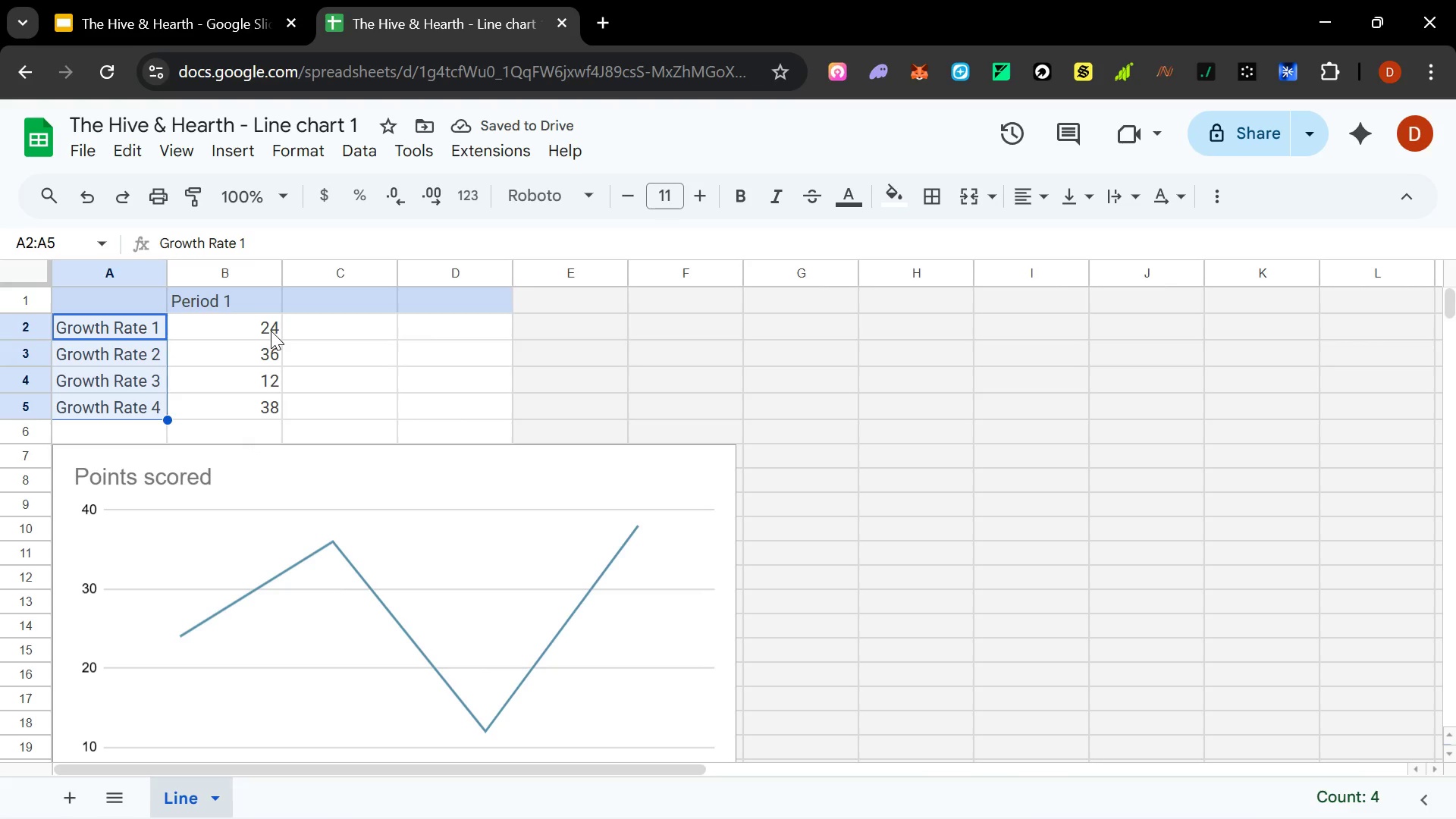 
left_click([271, 331])
 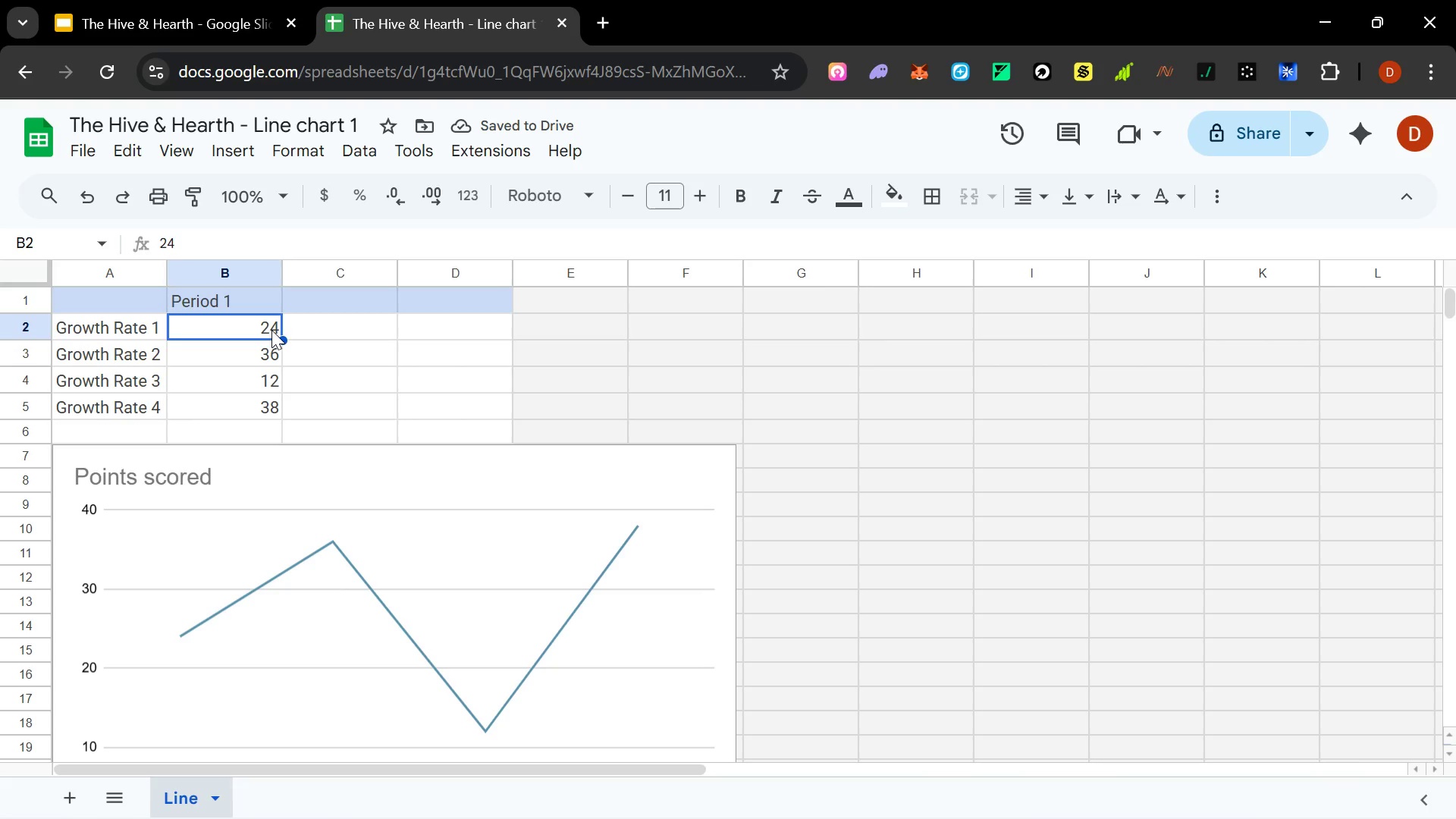 
type(10)
 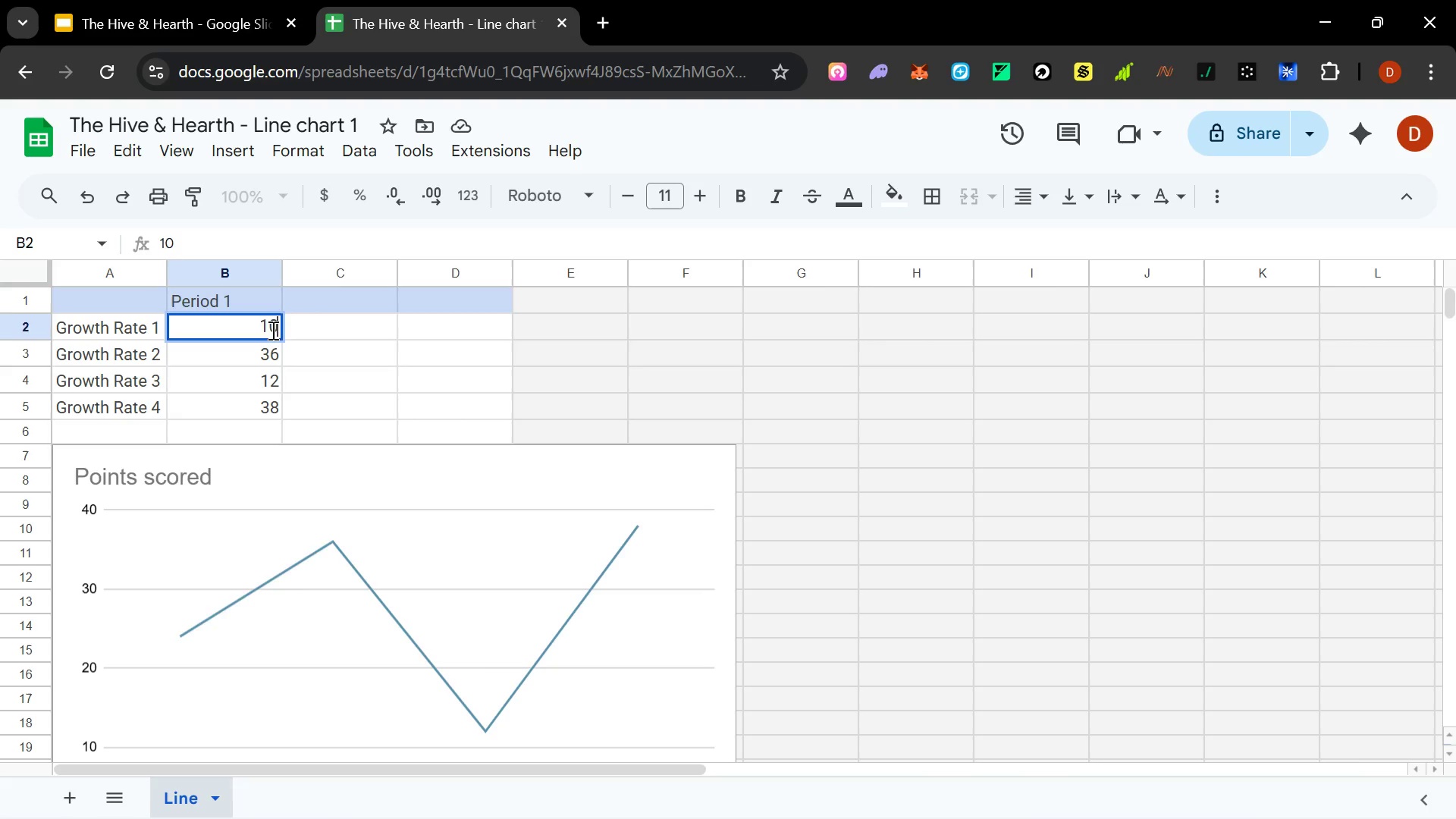 
key(Enter)
 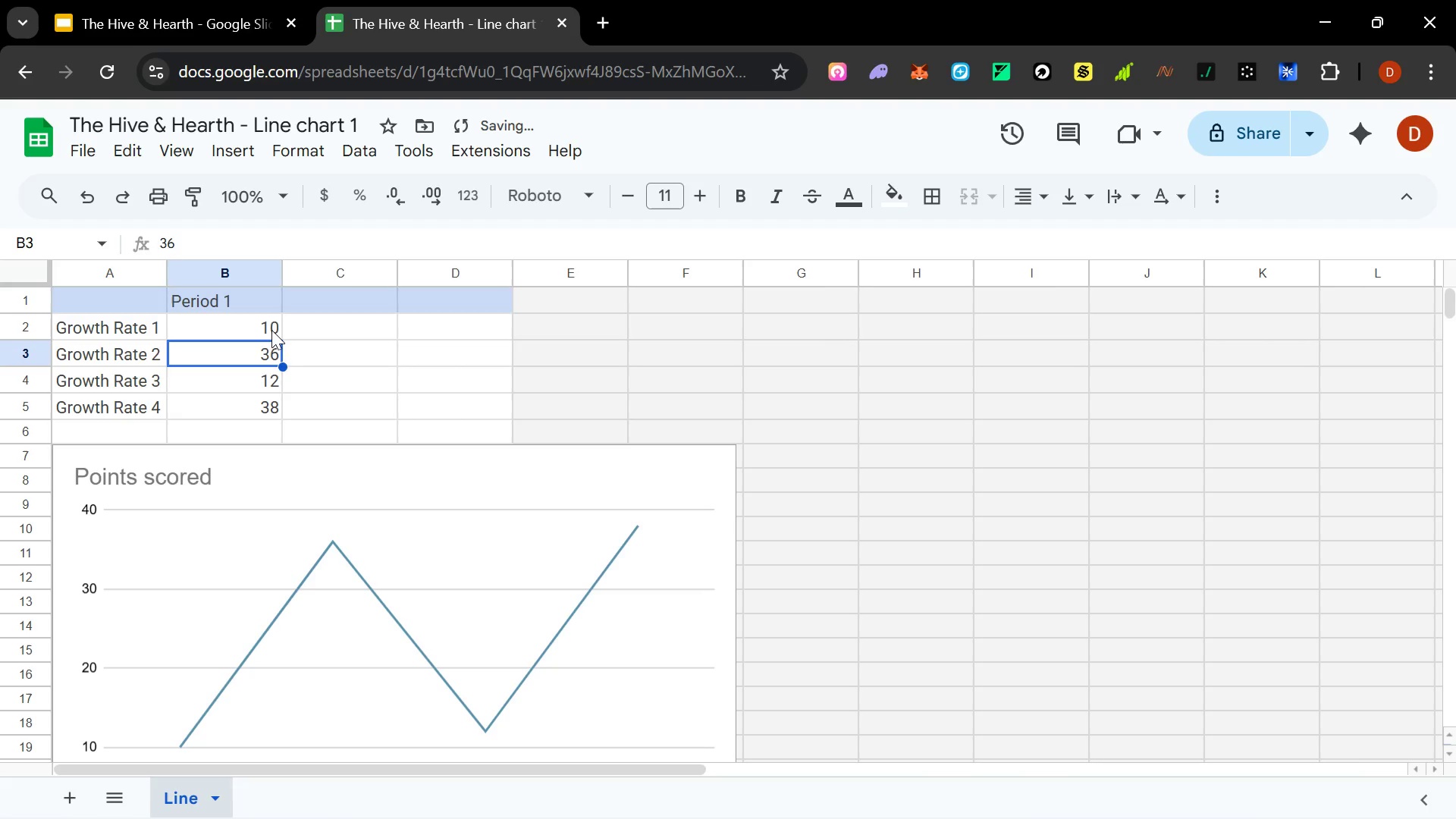 
type(20)
 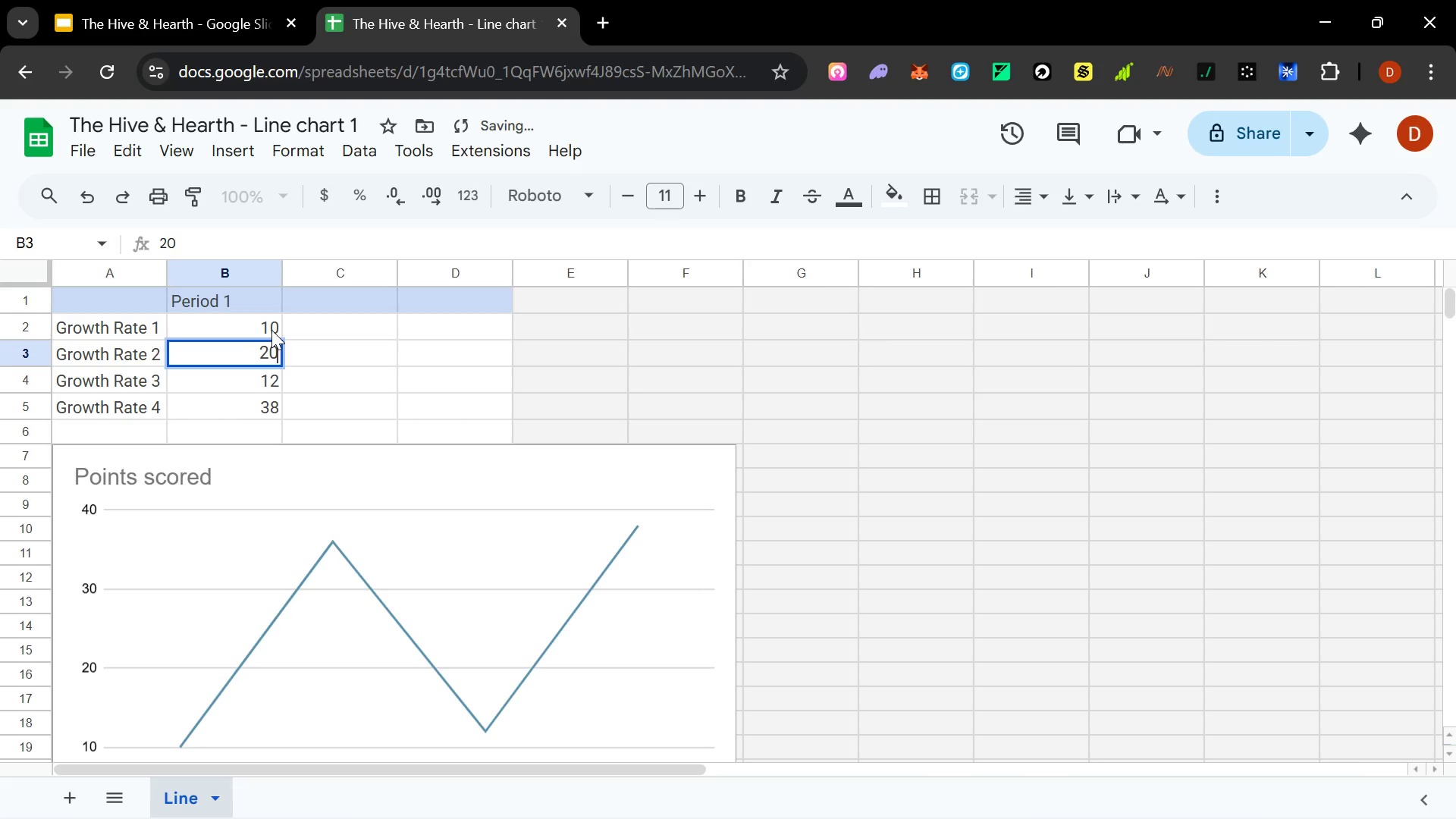 
key(Enter)
 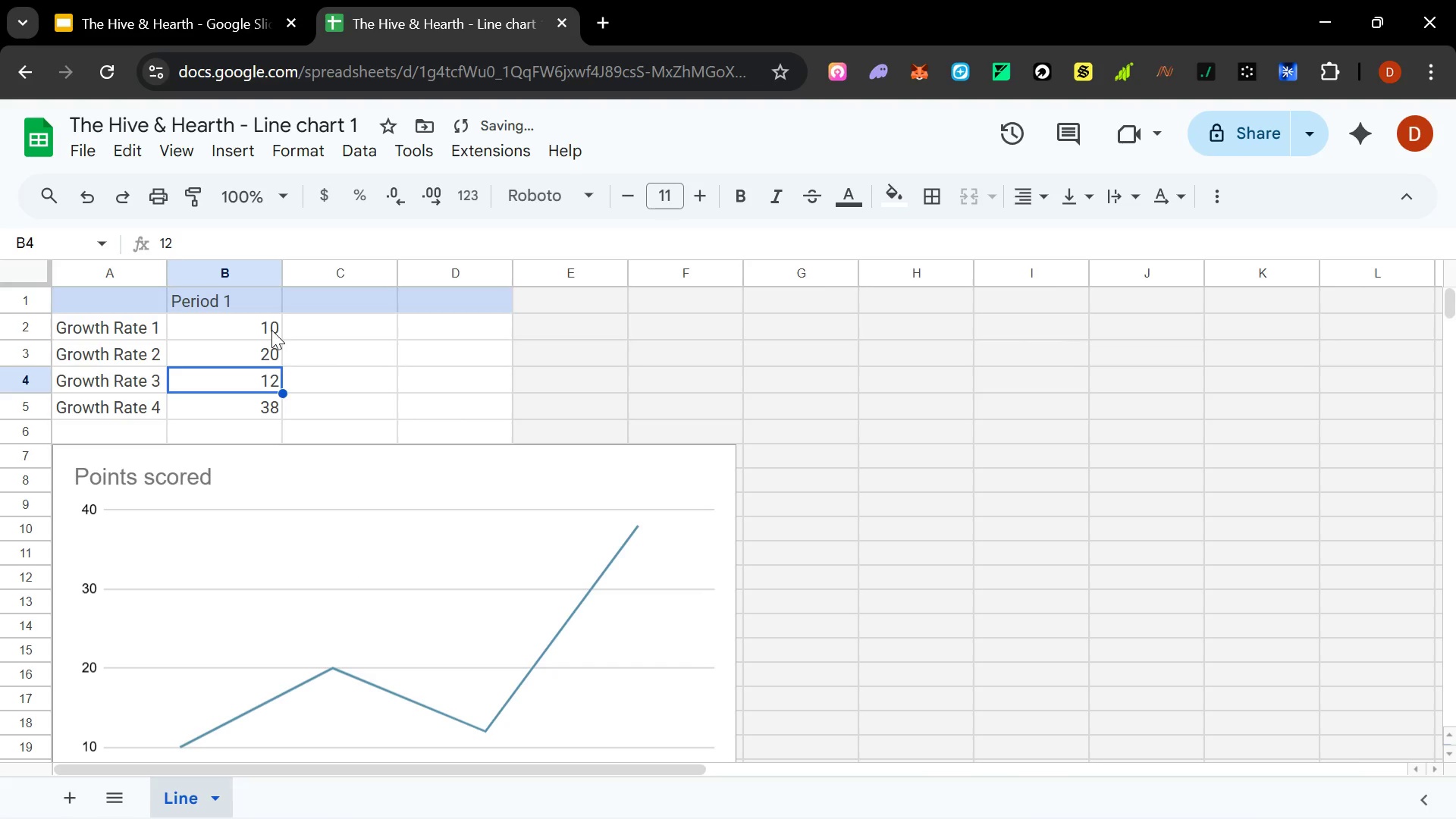 
type(30)
 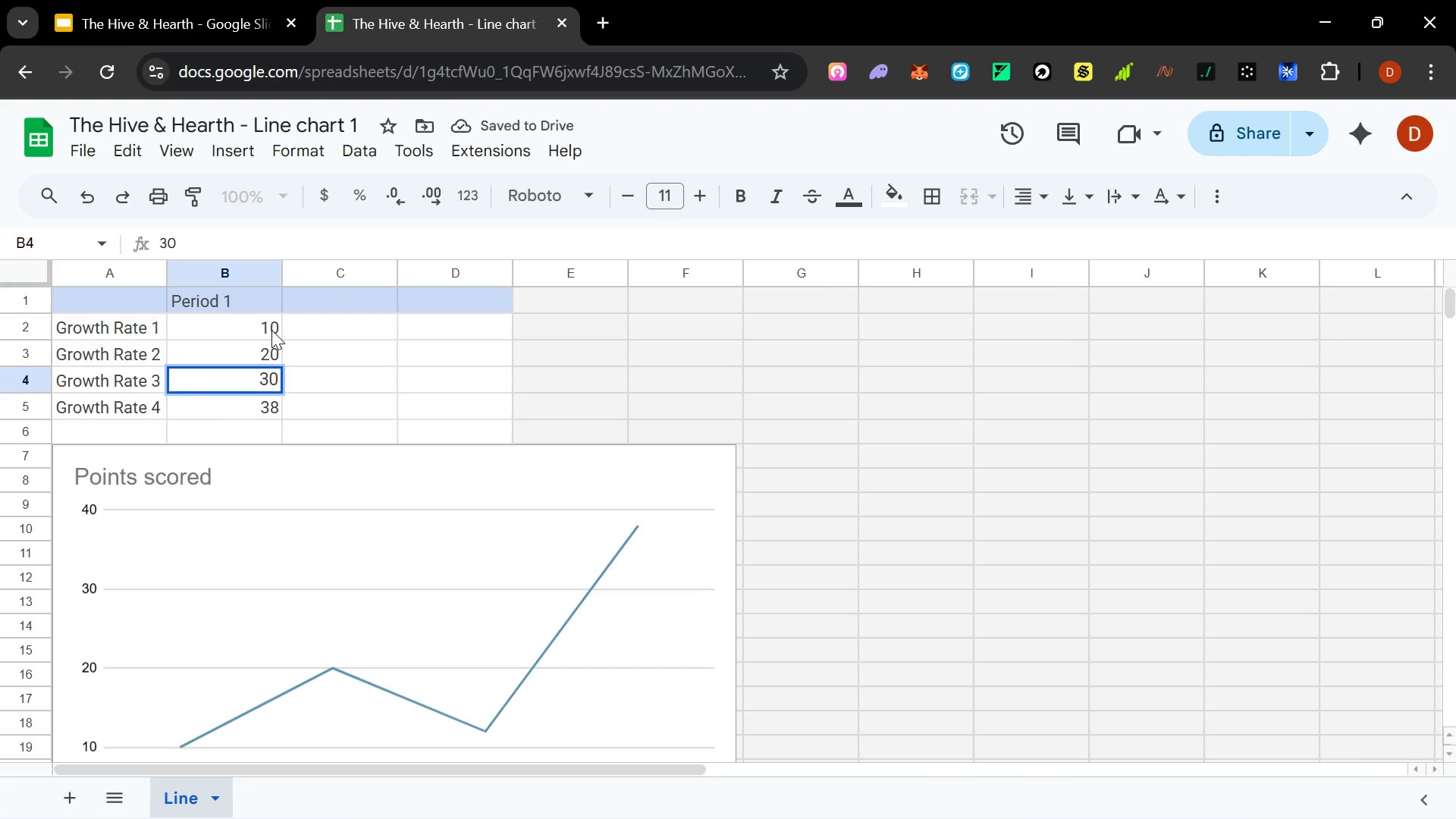 
key(Enter)
 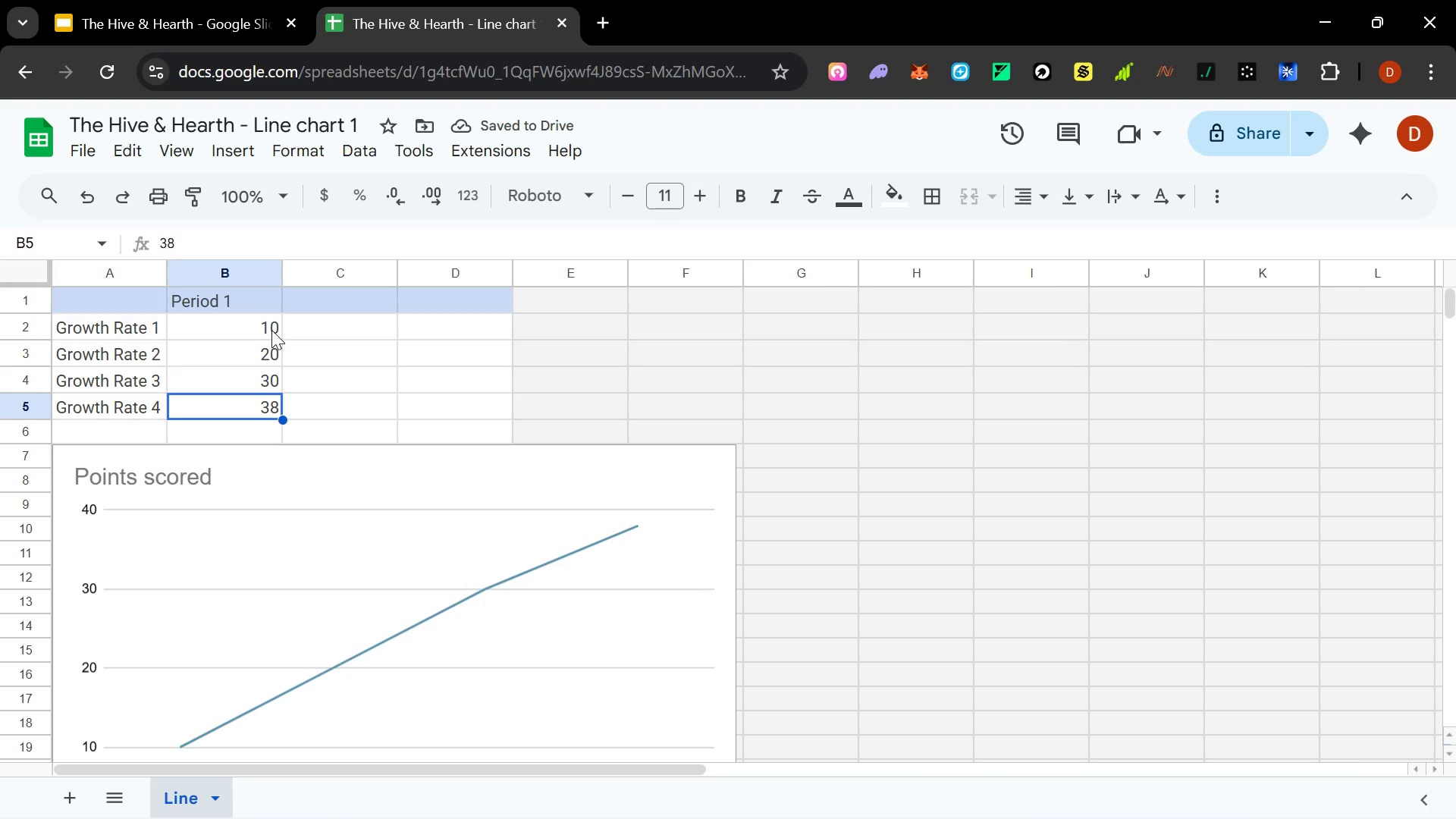 
type(40)
 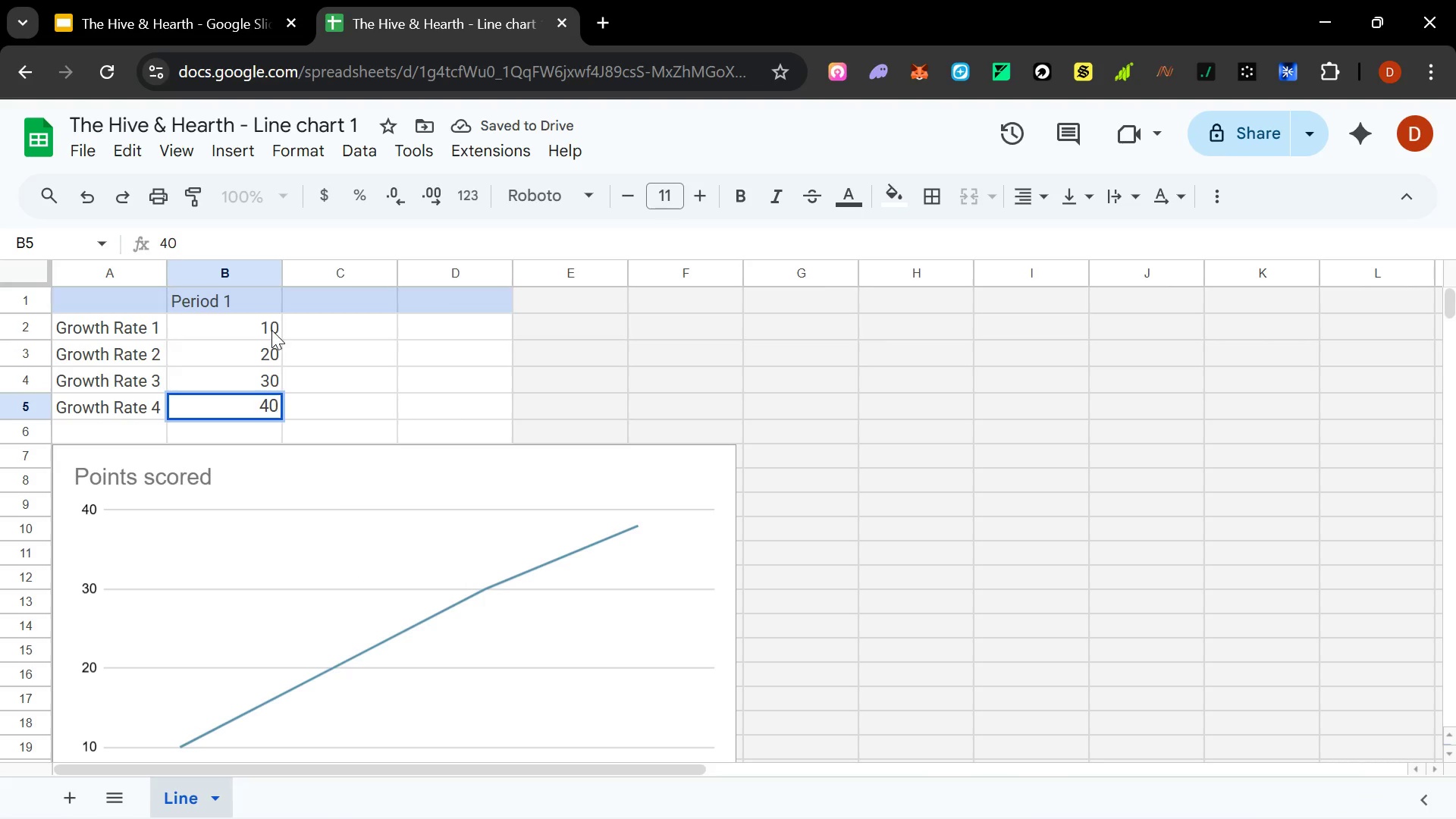 
key(Enter)
 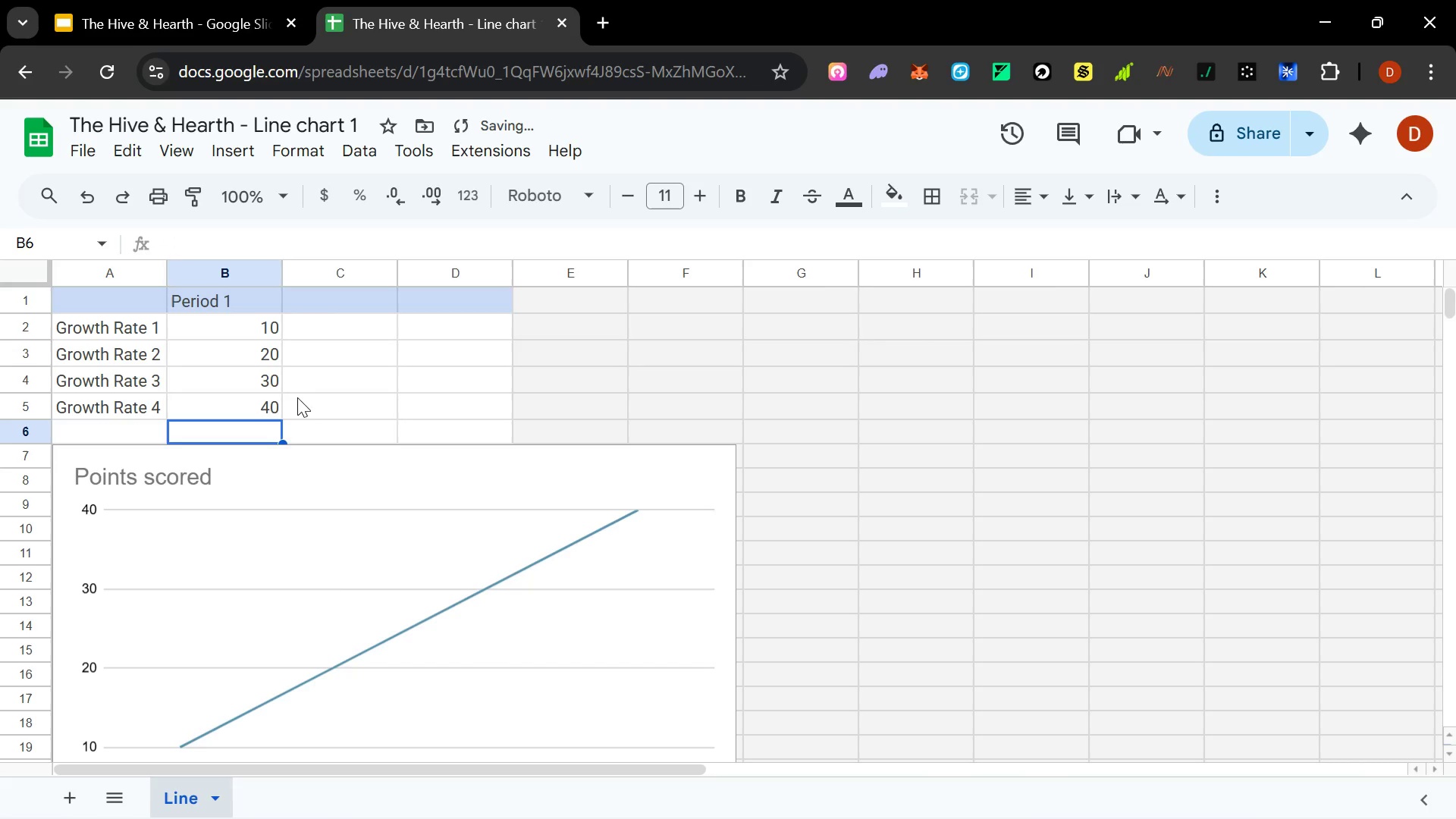 
left_click([322, 373])
 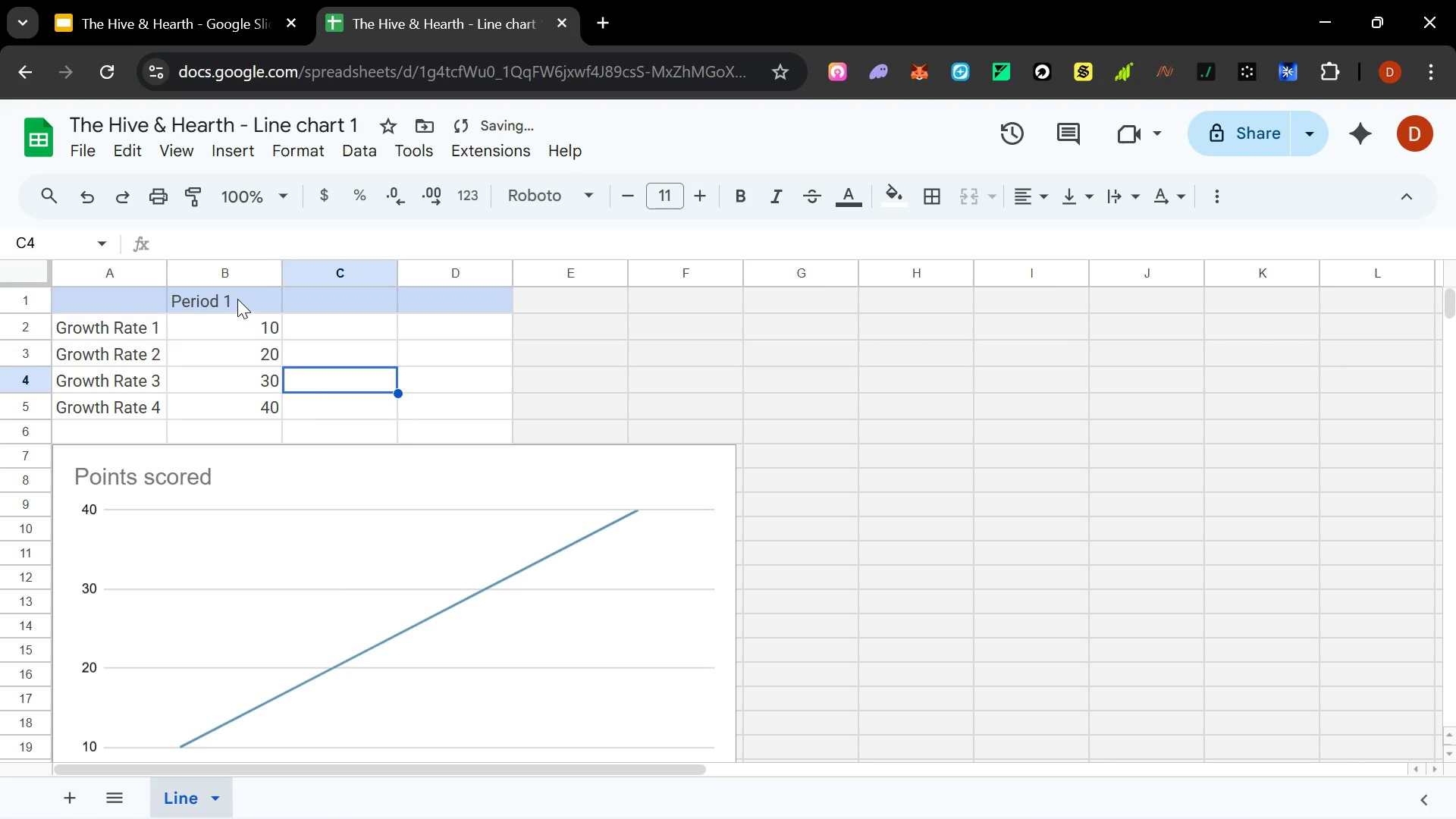 
double_click([237, 298])
 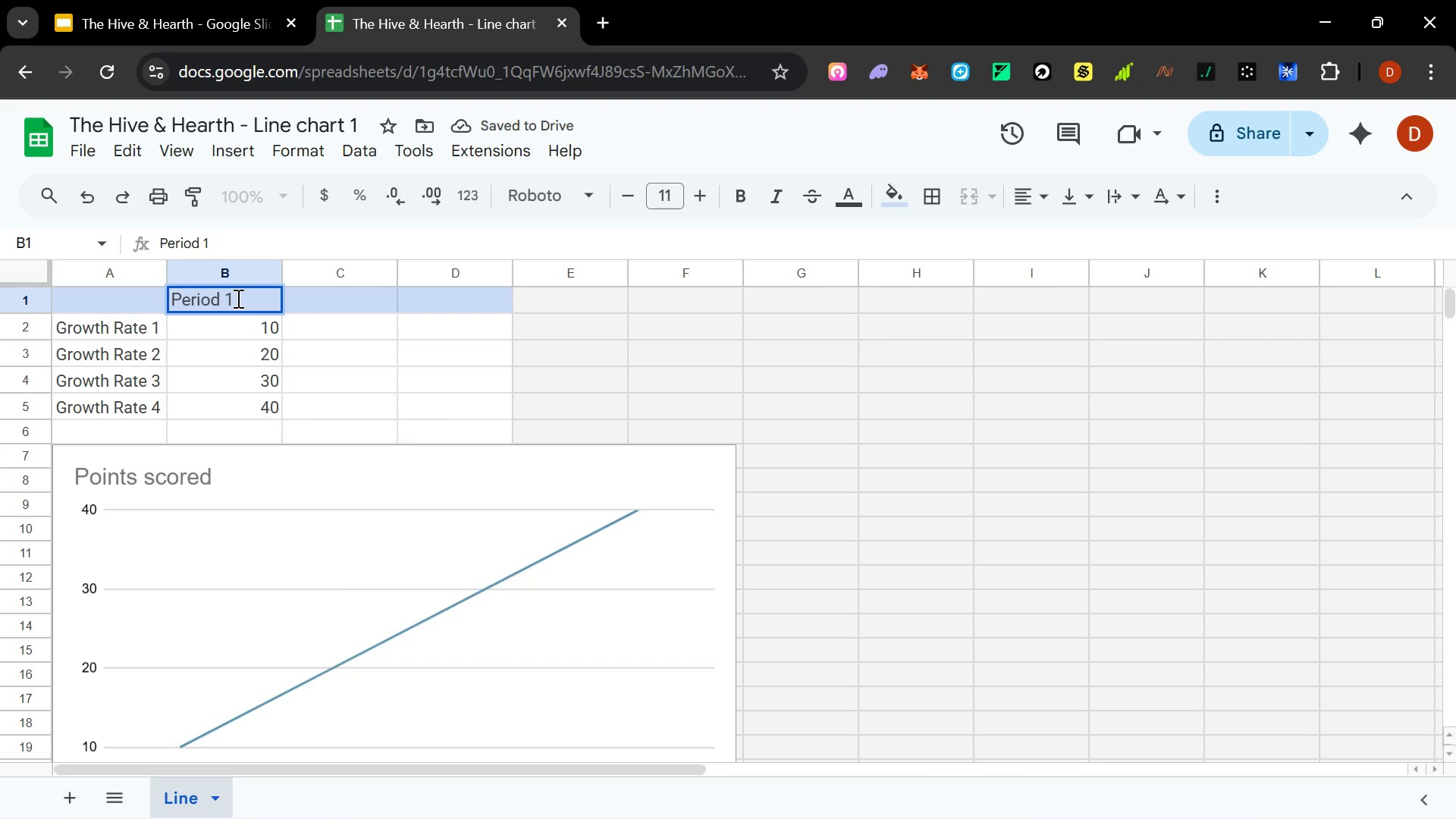 
key(Backspace)
key(Backspace)
key(Backspace)
key(Backspace)
key(Backspace)
key(Backspace)
key(Backspace)
key(Backspace)
key(Backspace)
type(Percentage)
 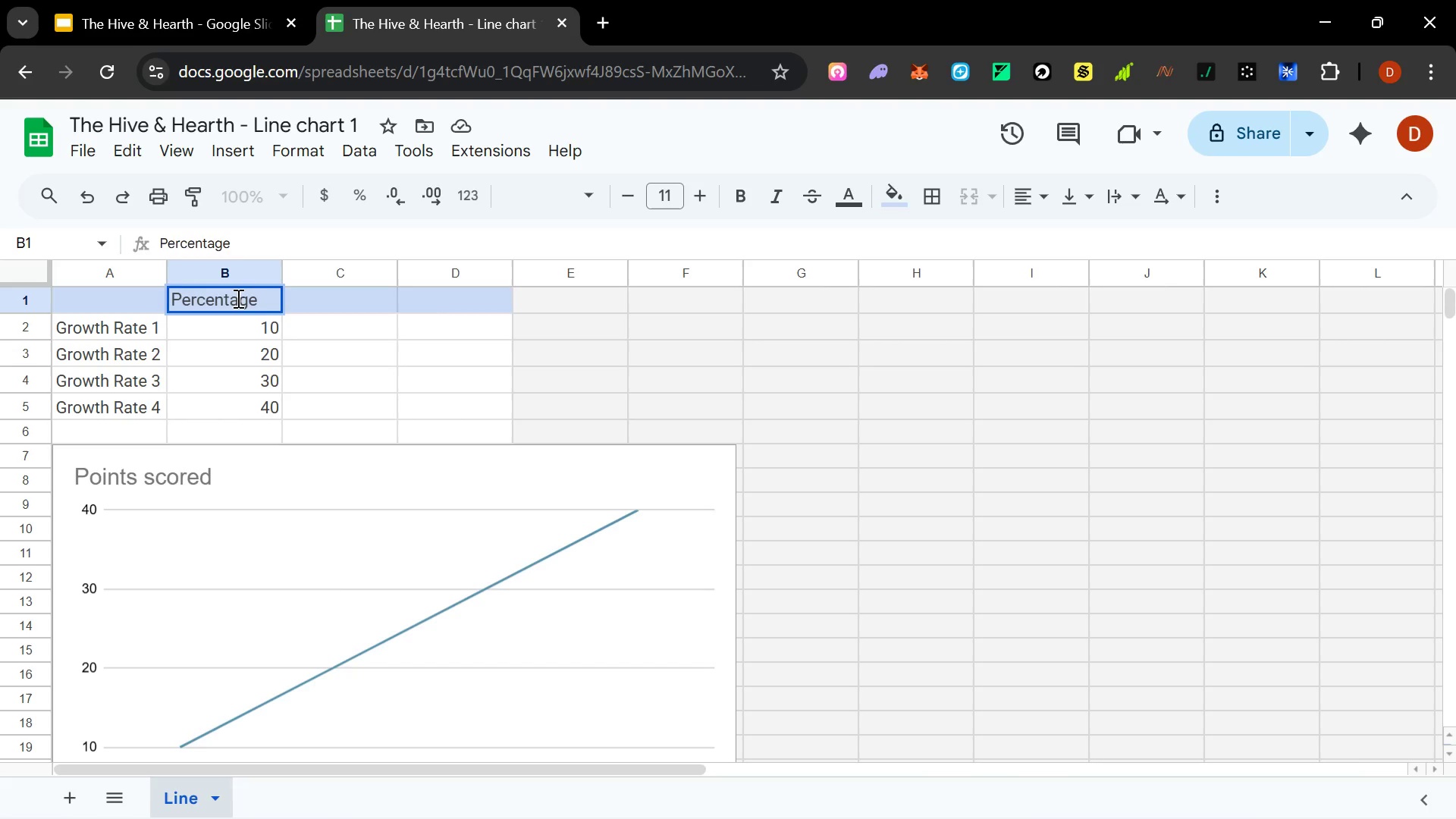 
key(Enter)
 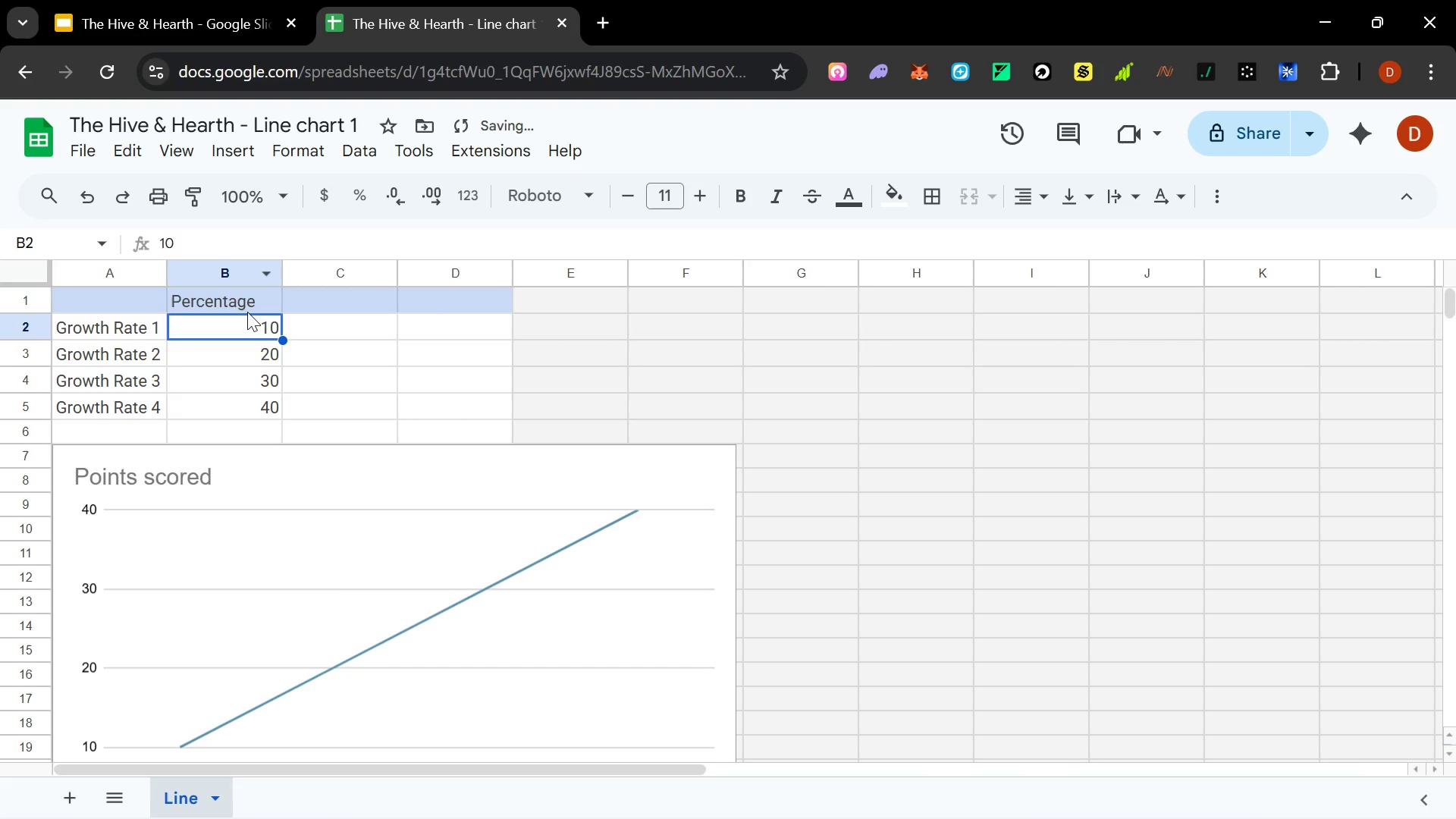 
left_click([251, 327])
 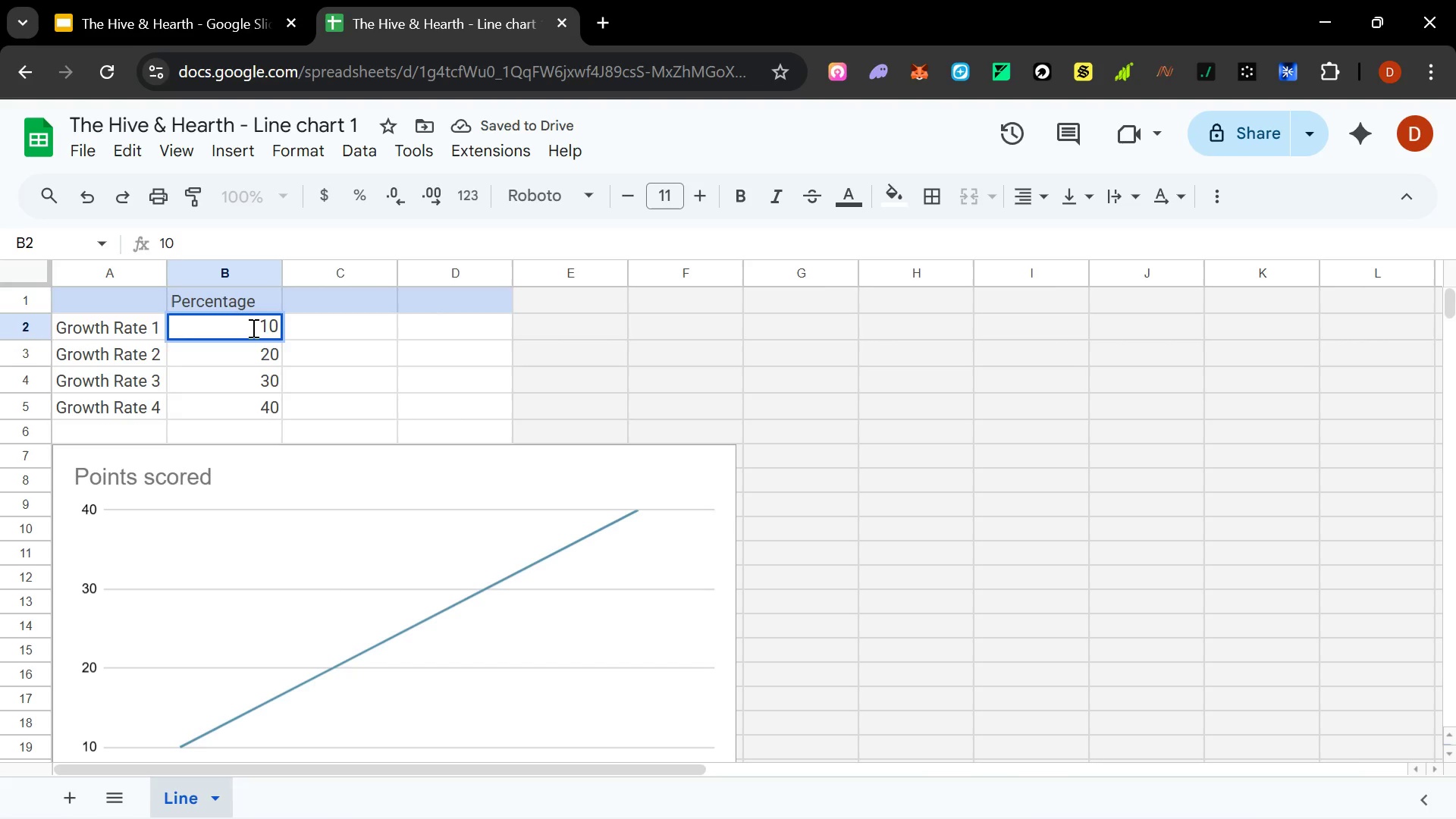 
key(Backspace)
key(Backspace)
type(20)
 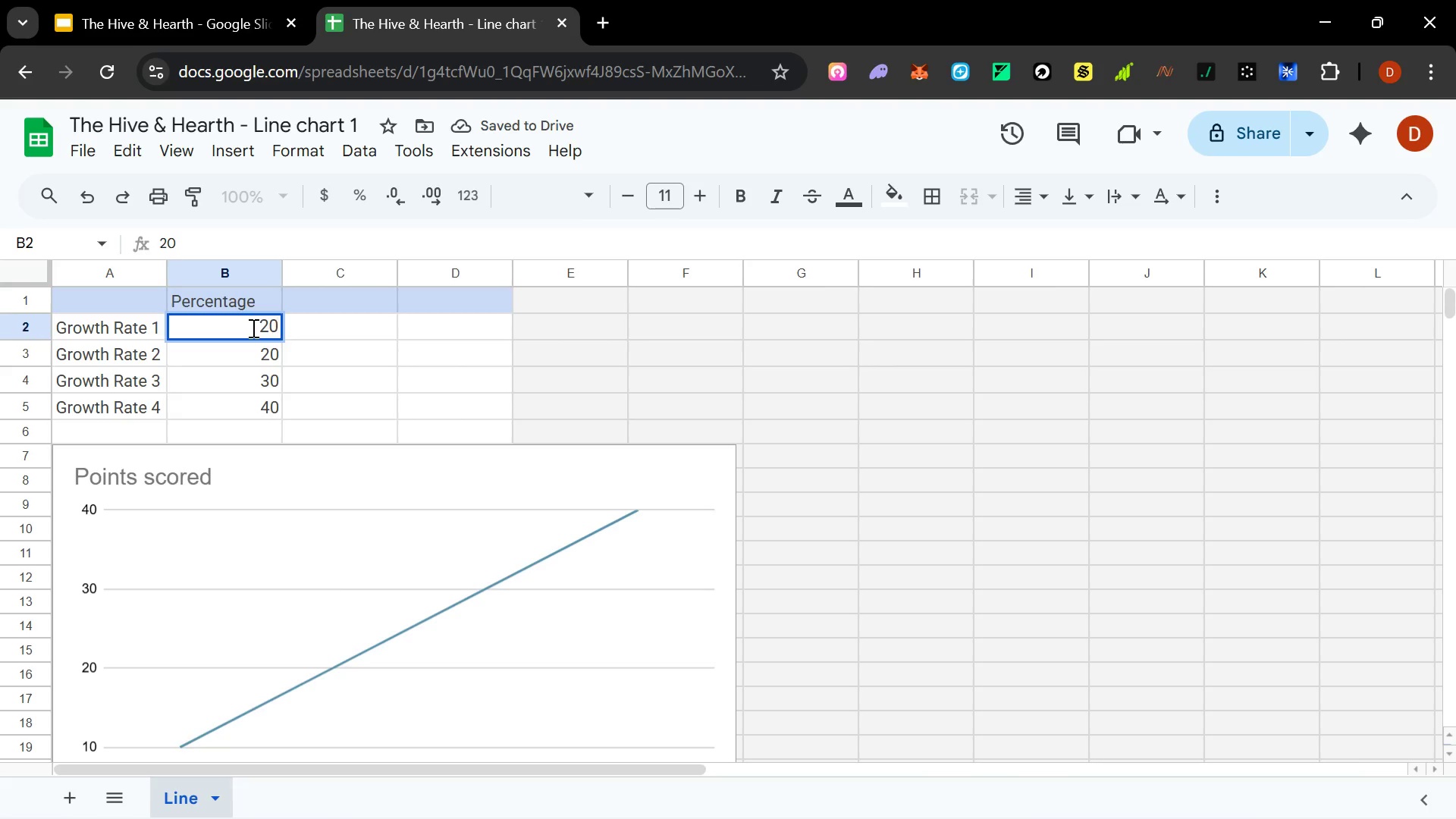 
key(Enter)
 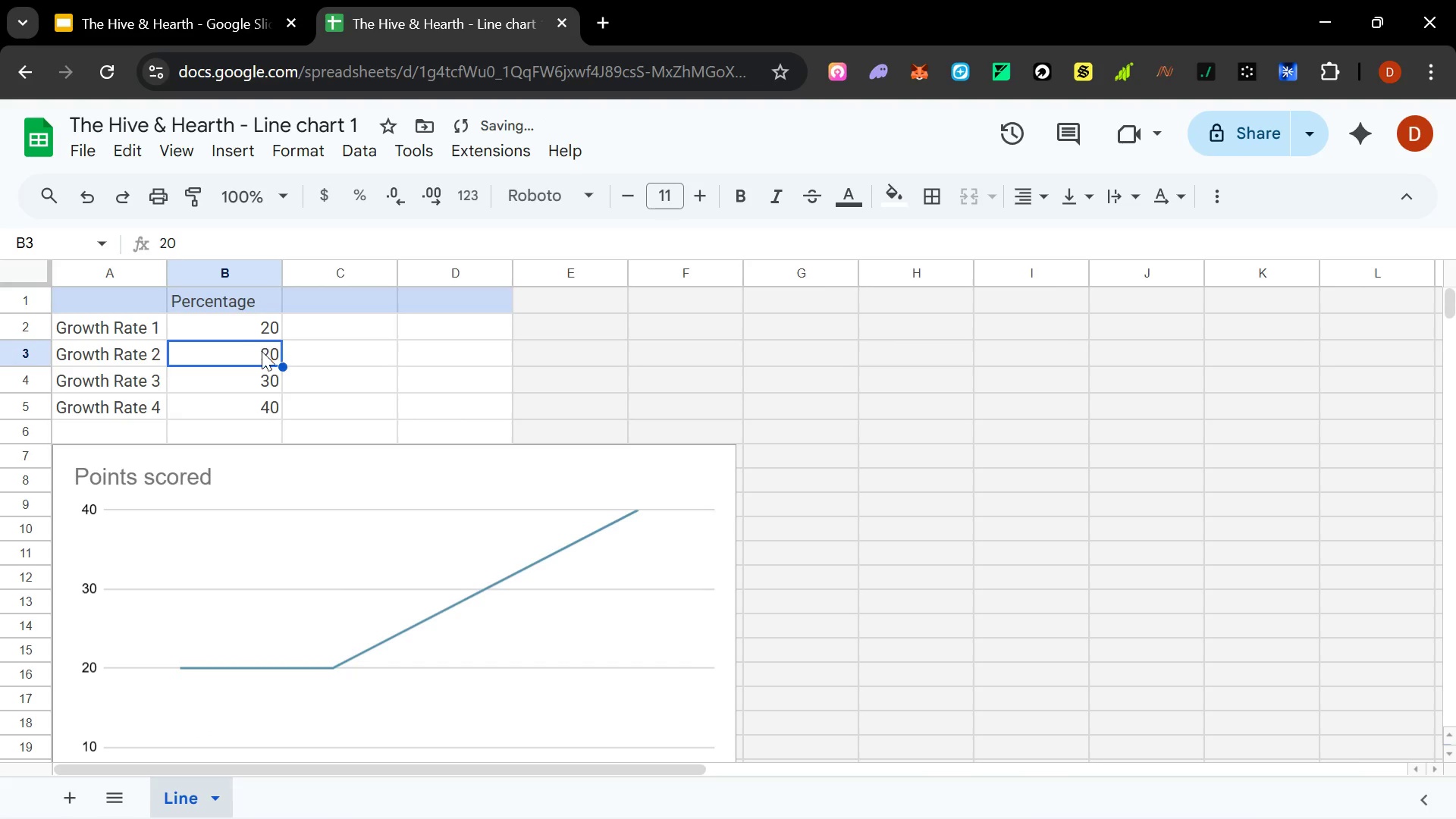 
double_click([262, 353])
 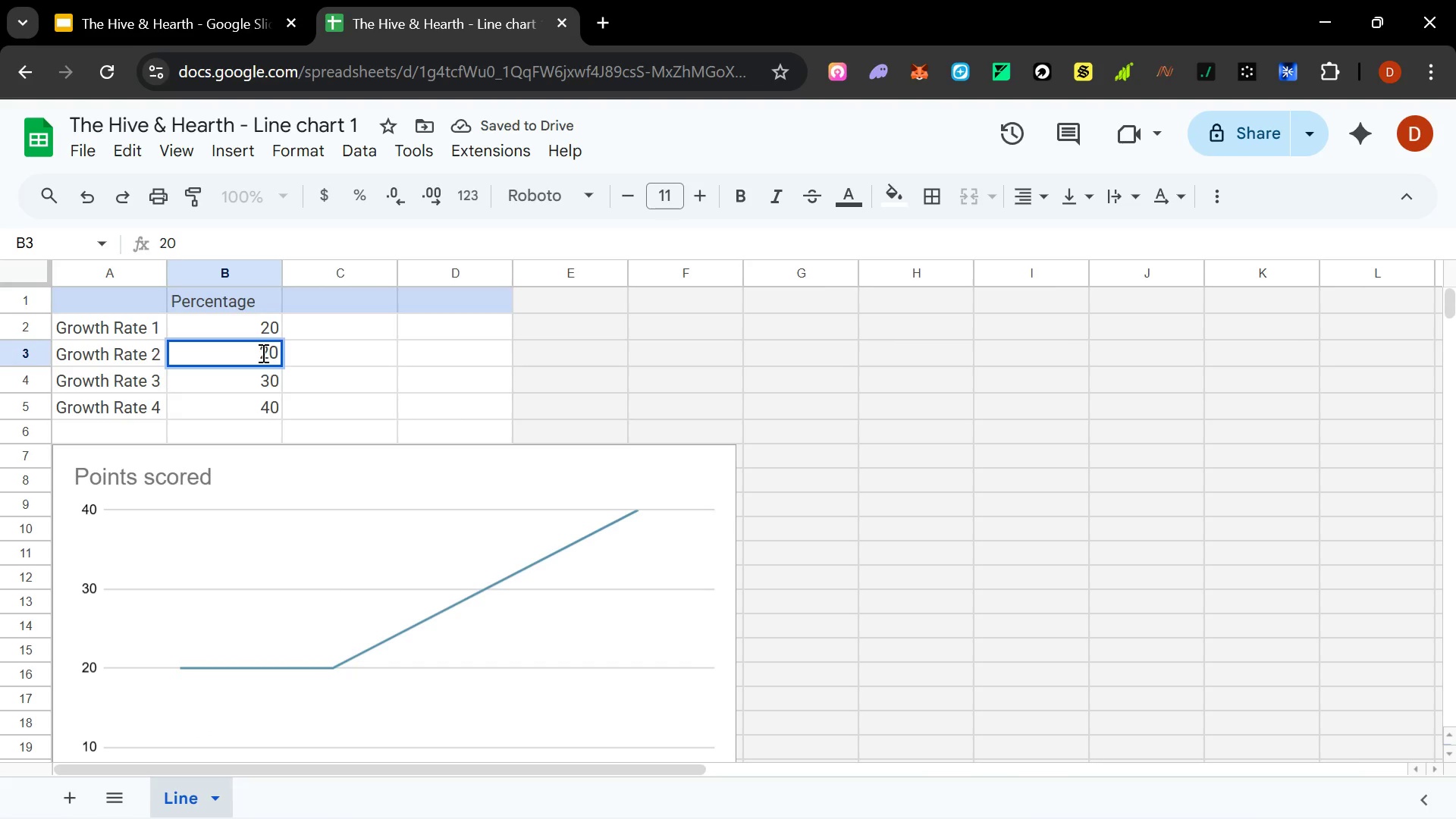 
key(Backspace)
key(Backspace)
type(30)
 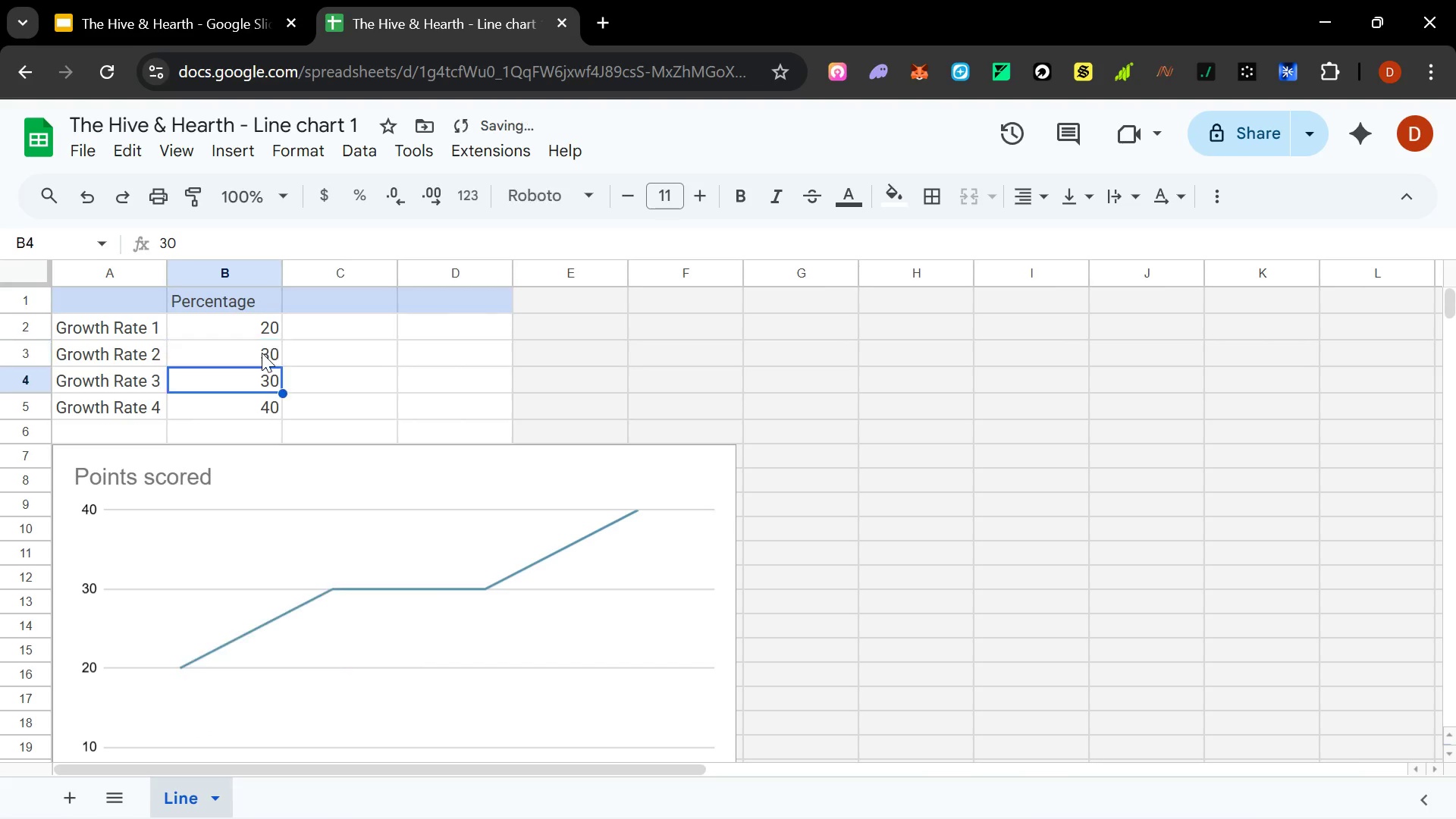 
key(Enter)
 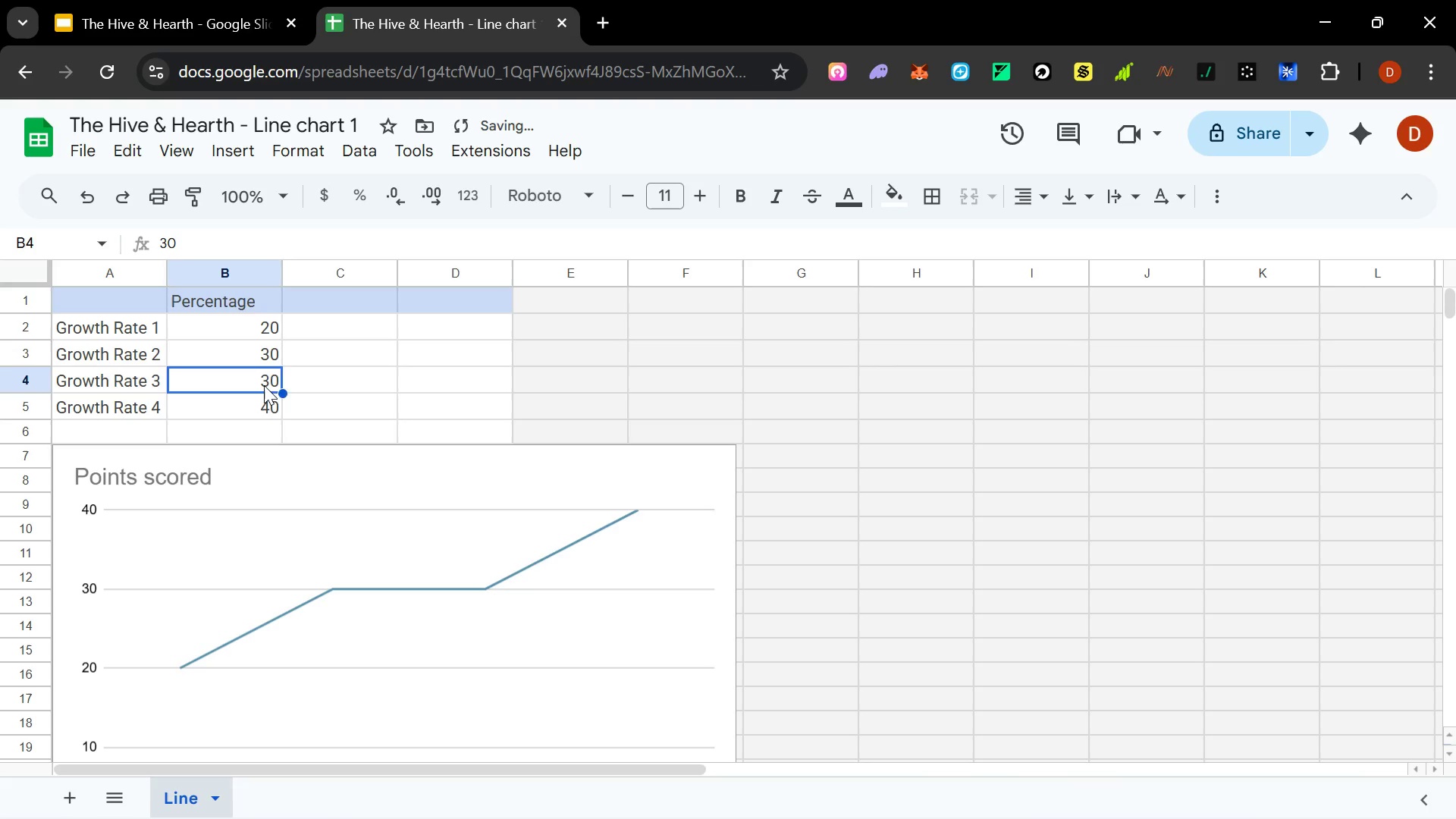 
double_click([264, 385])
 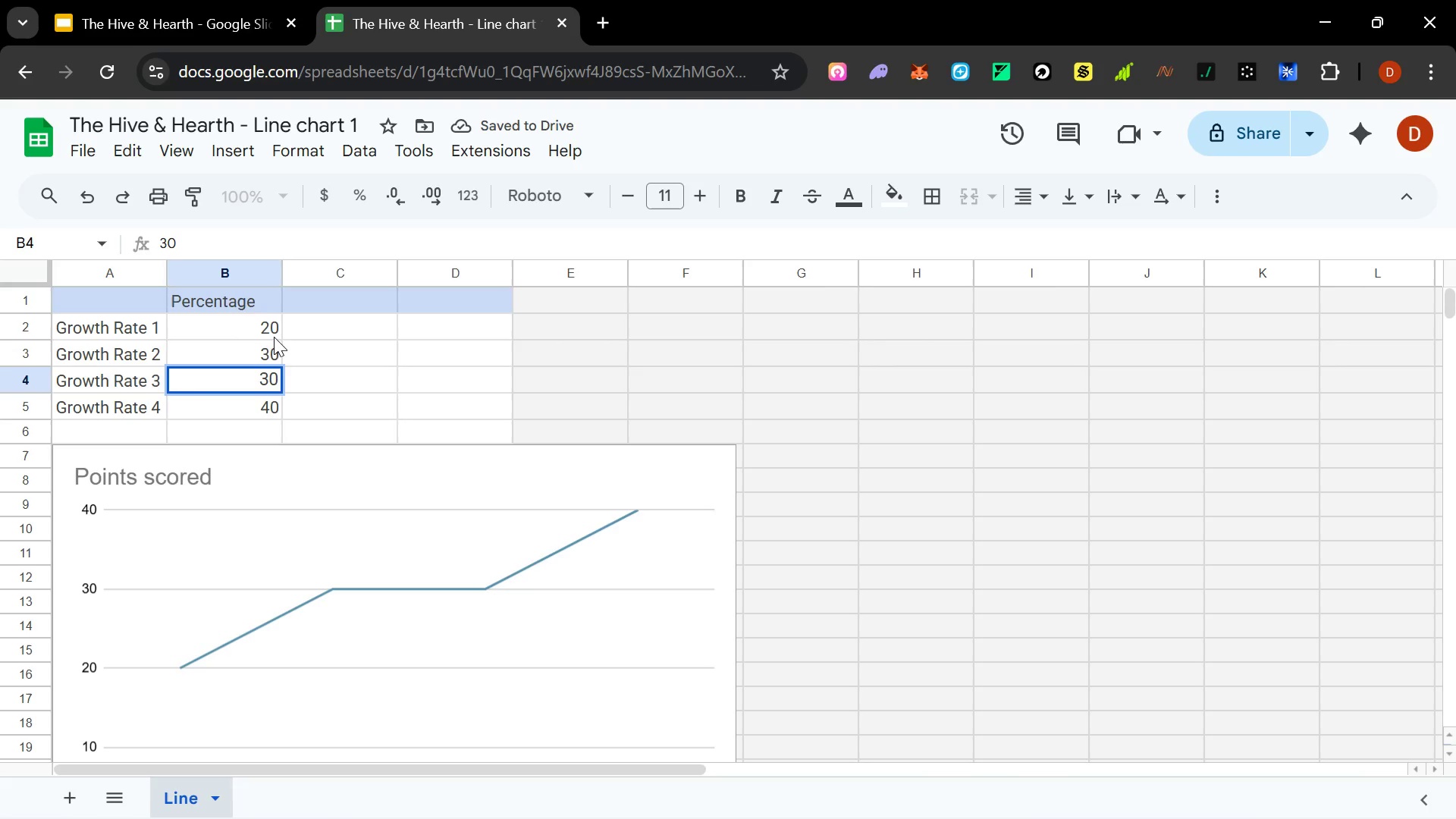 
double_click([263, 349])
 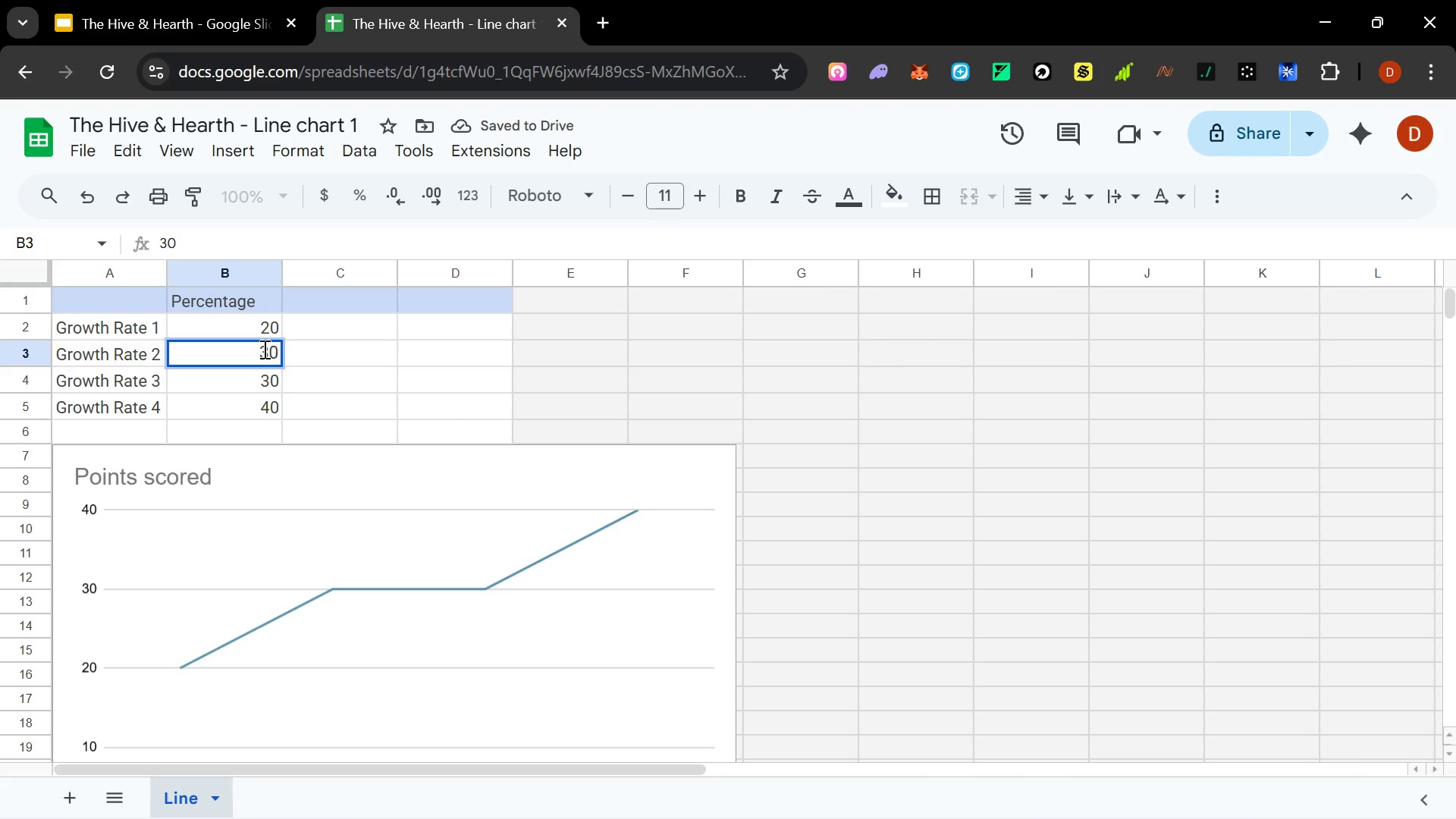 
key(Backspace)
key(Backspace)
key(Backspace)
type(40)
 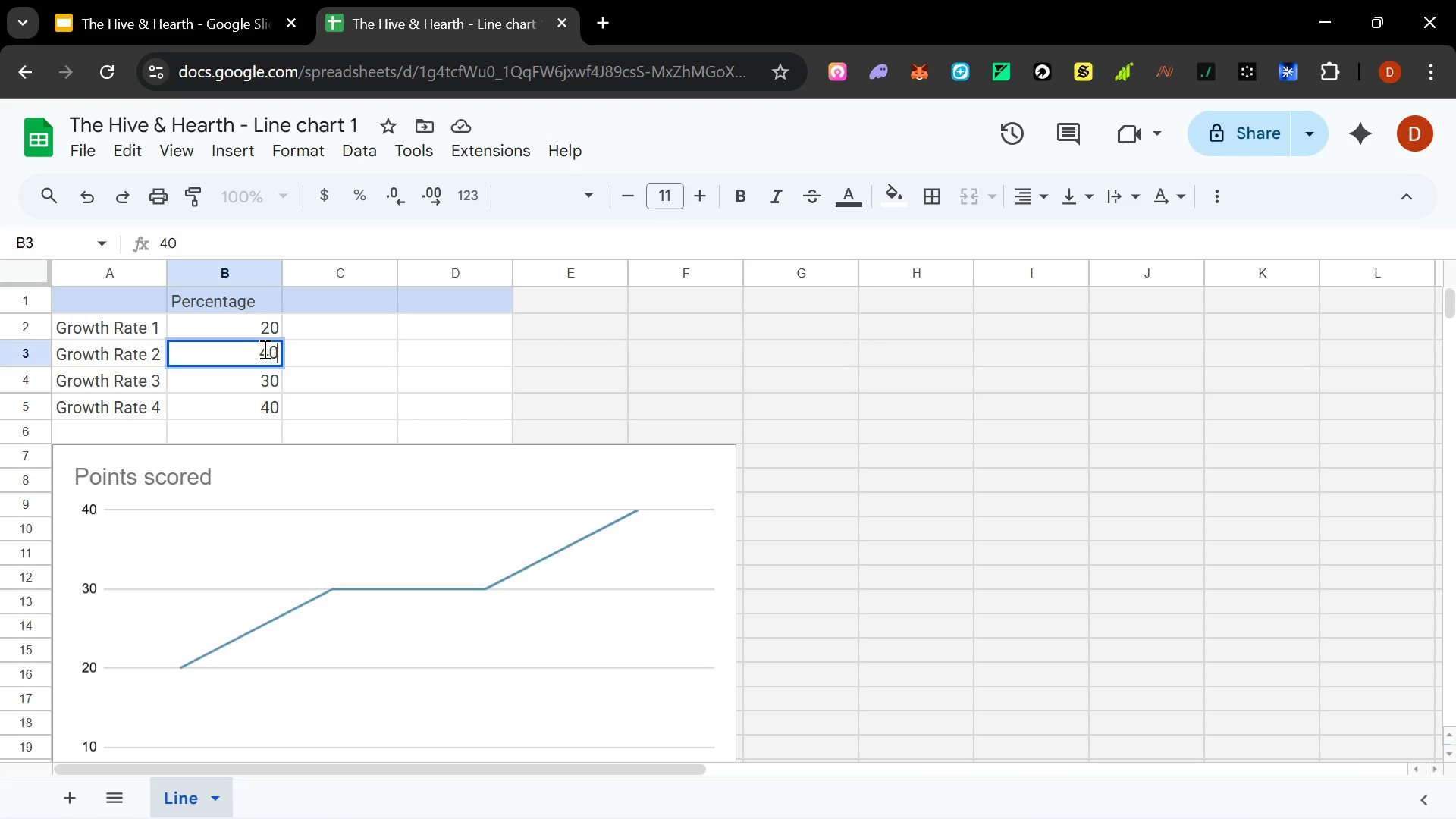 
key(Enter)
 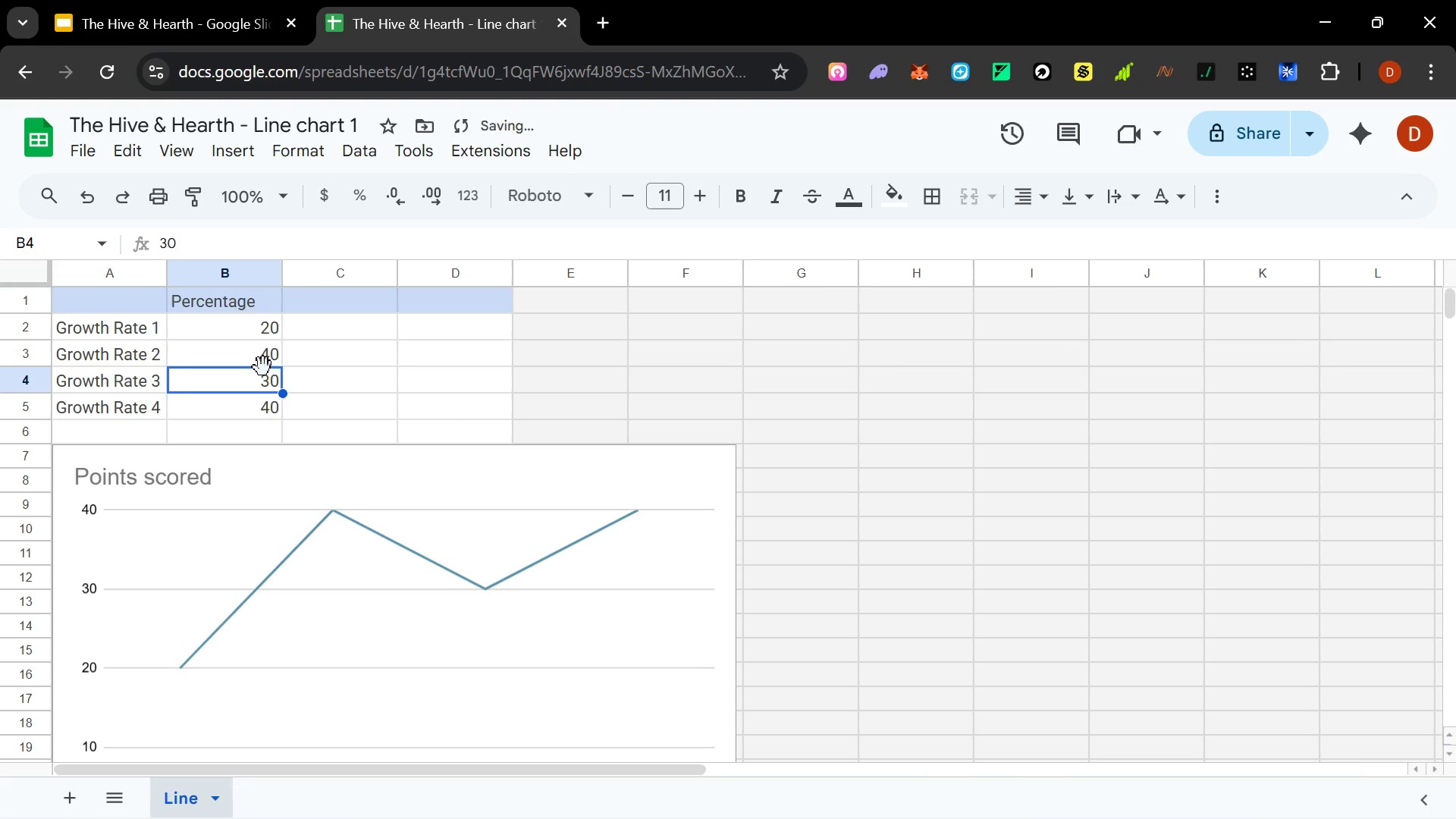 
double_click([258, 381])
 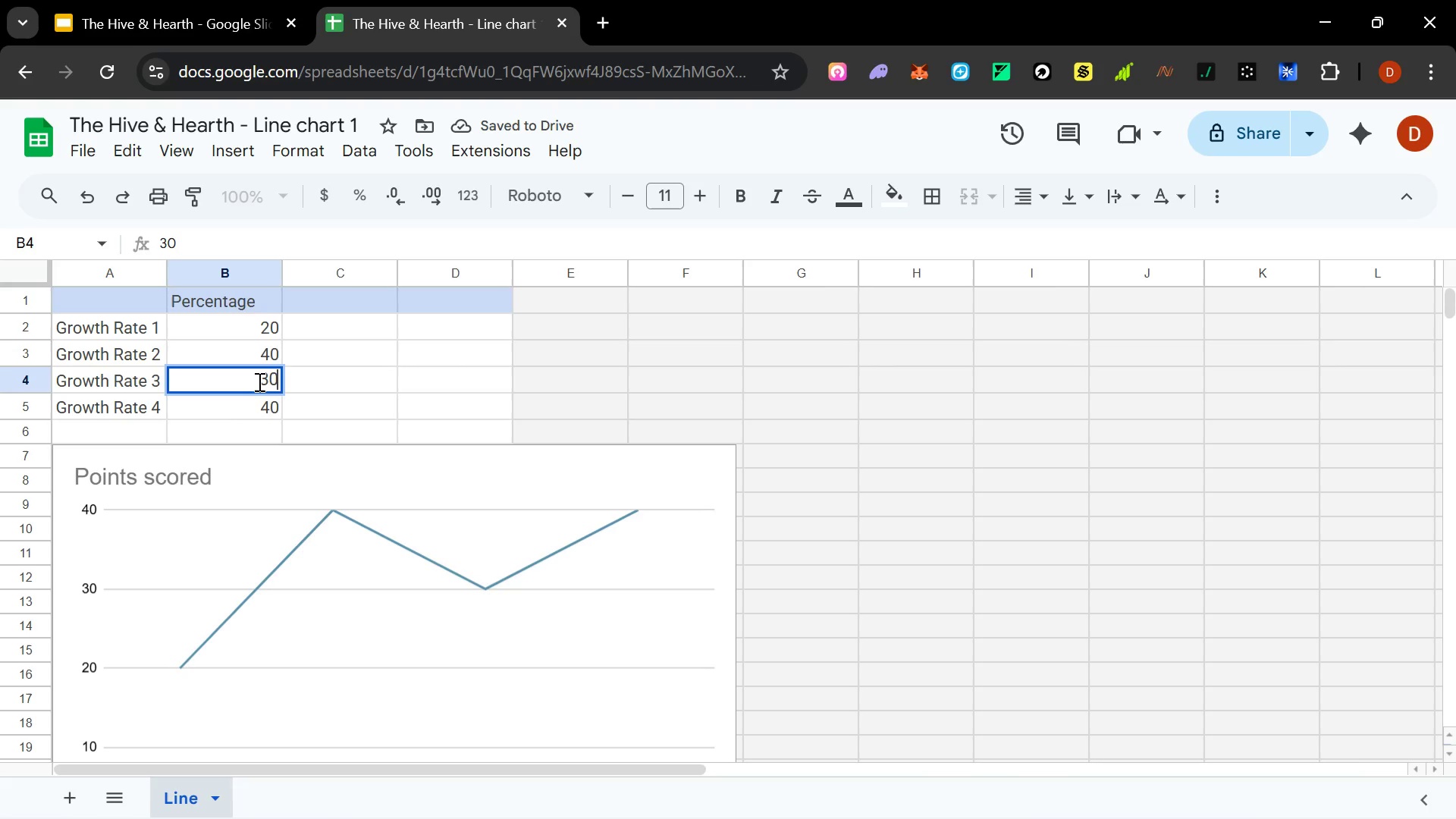 
type(60)
 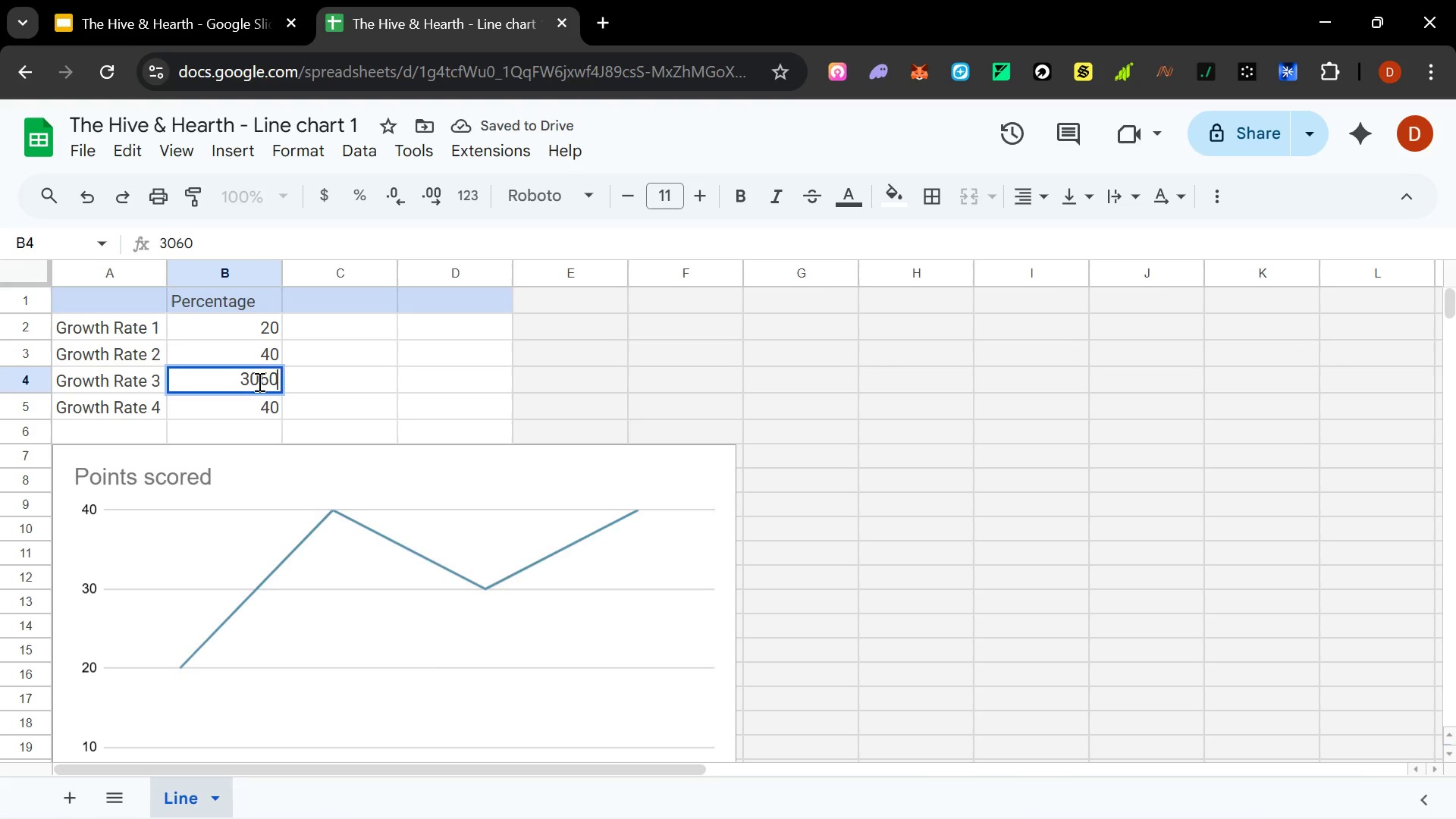 
key(Enter)
 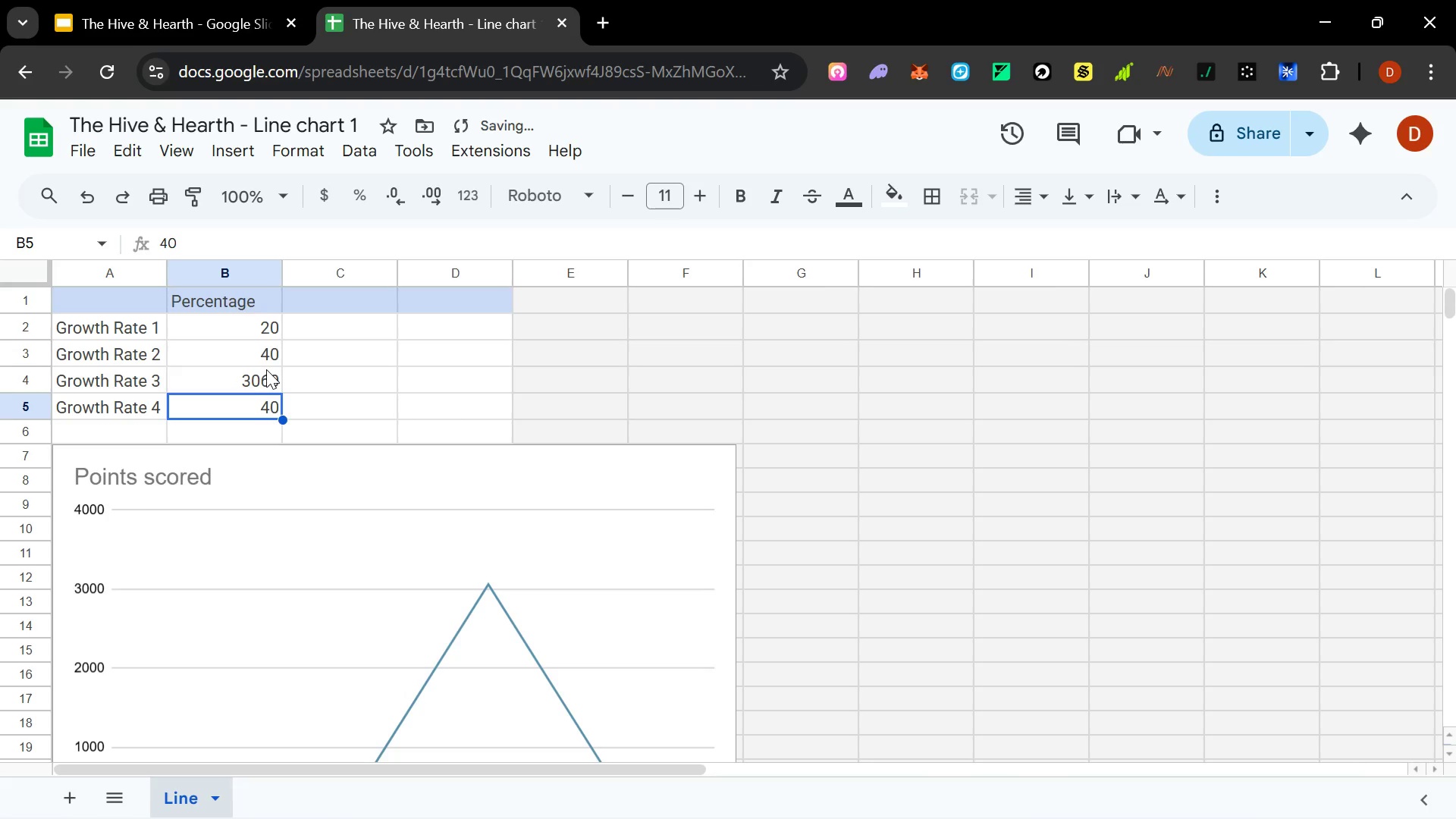 
double_click([266, 369])
 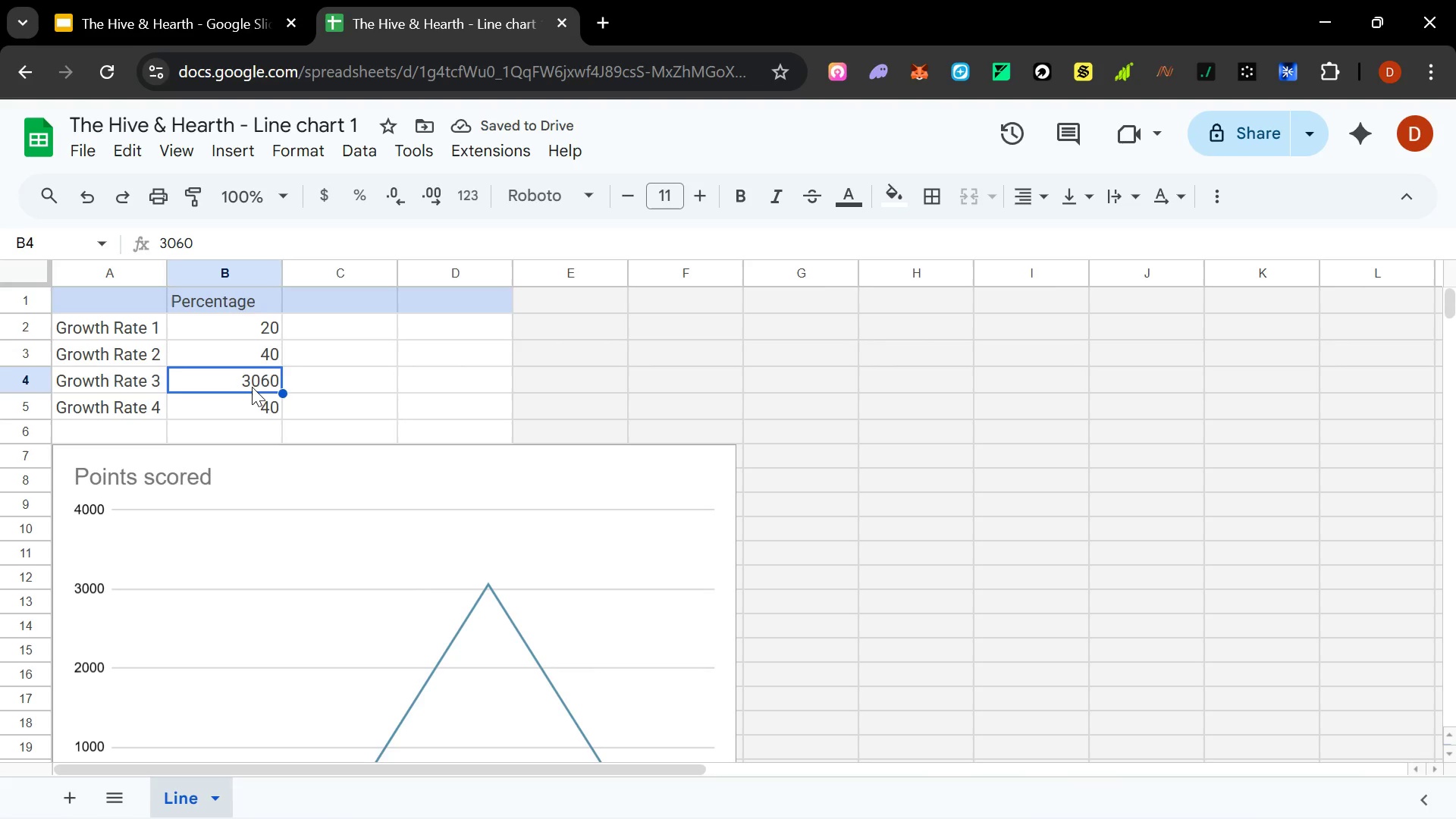 
double_click([250, 387])
 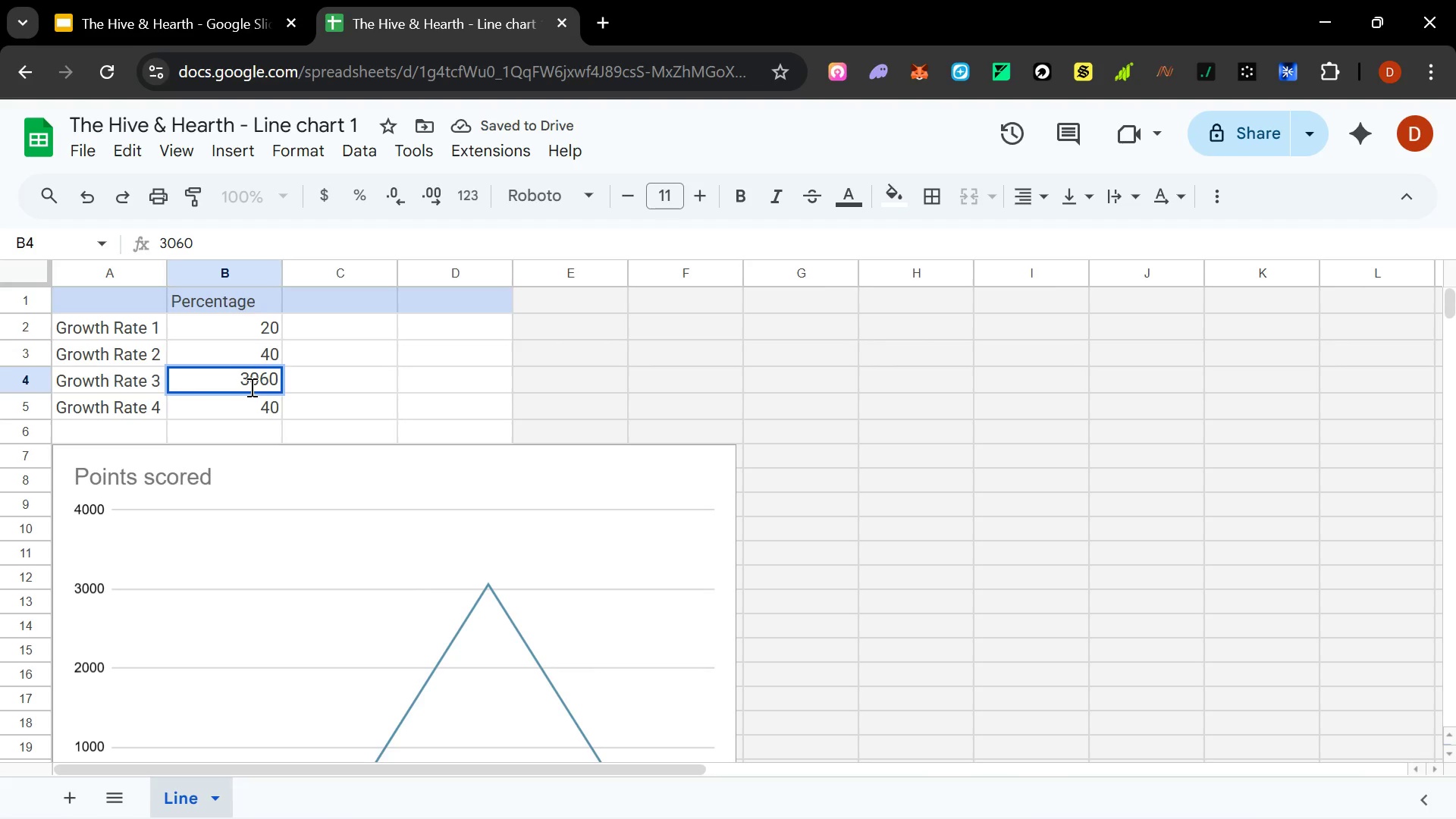 
key(Backspace)
key(Backspace)
key(Backspace)
key(Backspace)
key(Backspace)
type(60)
 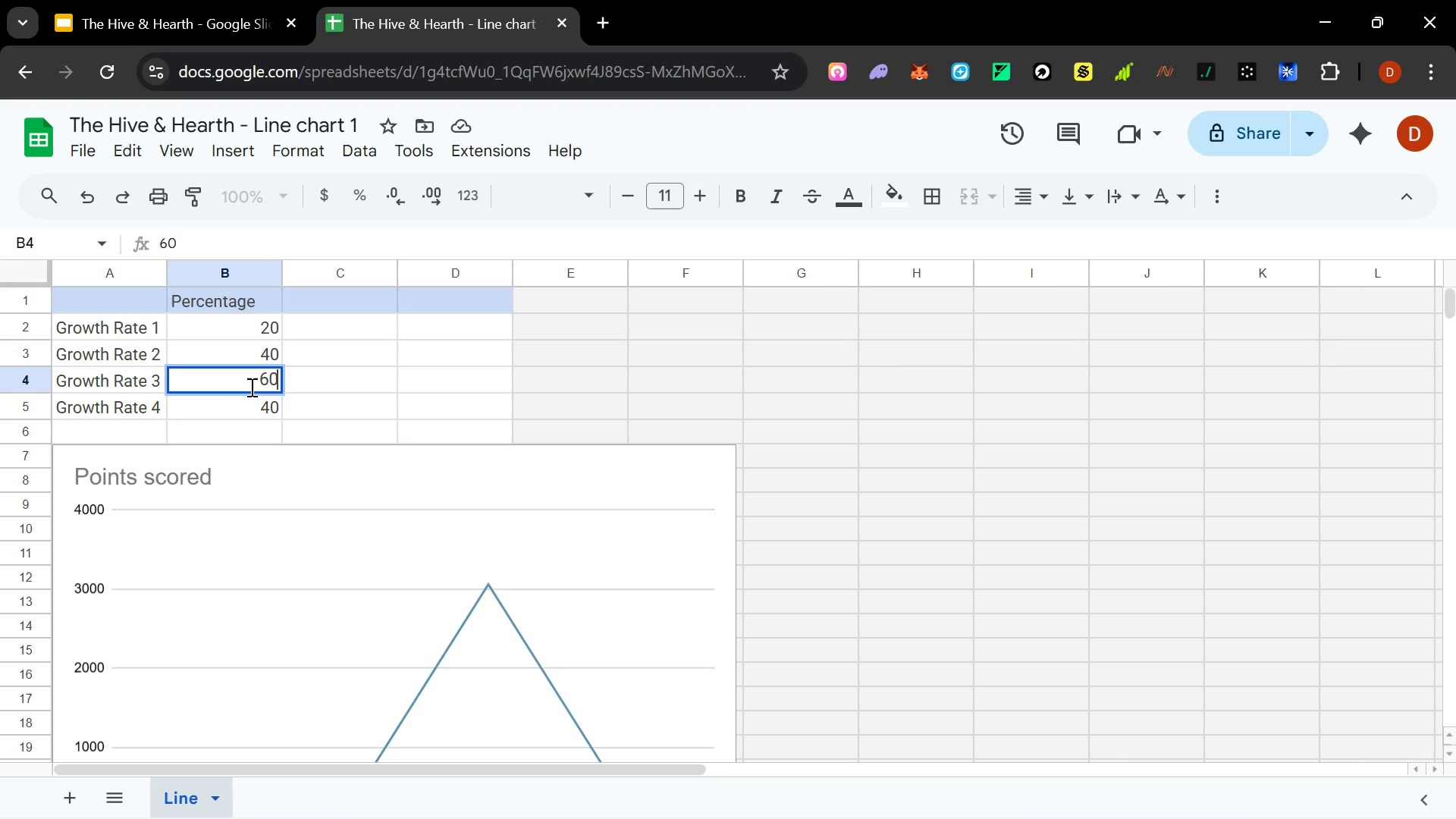 
key(Enter)
 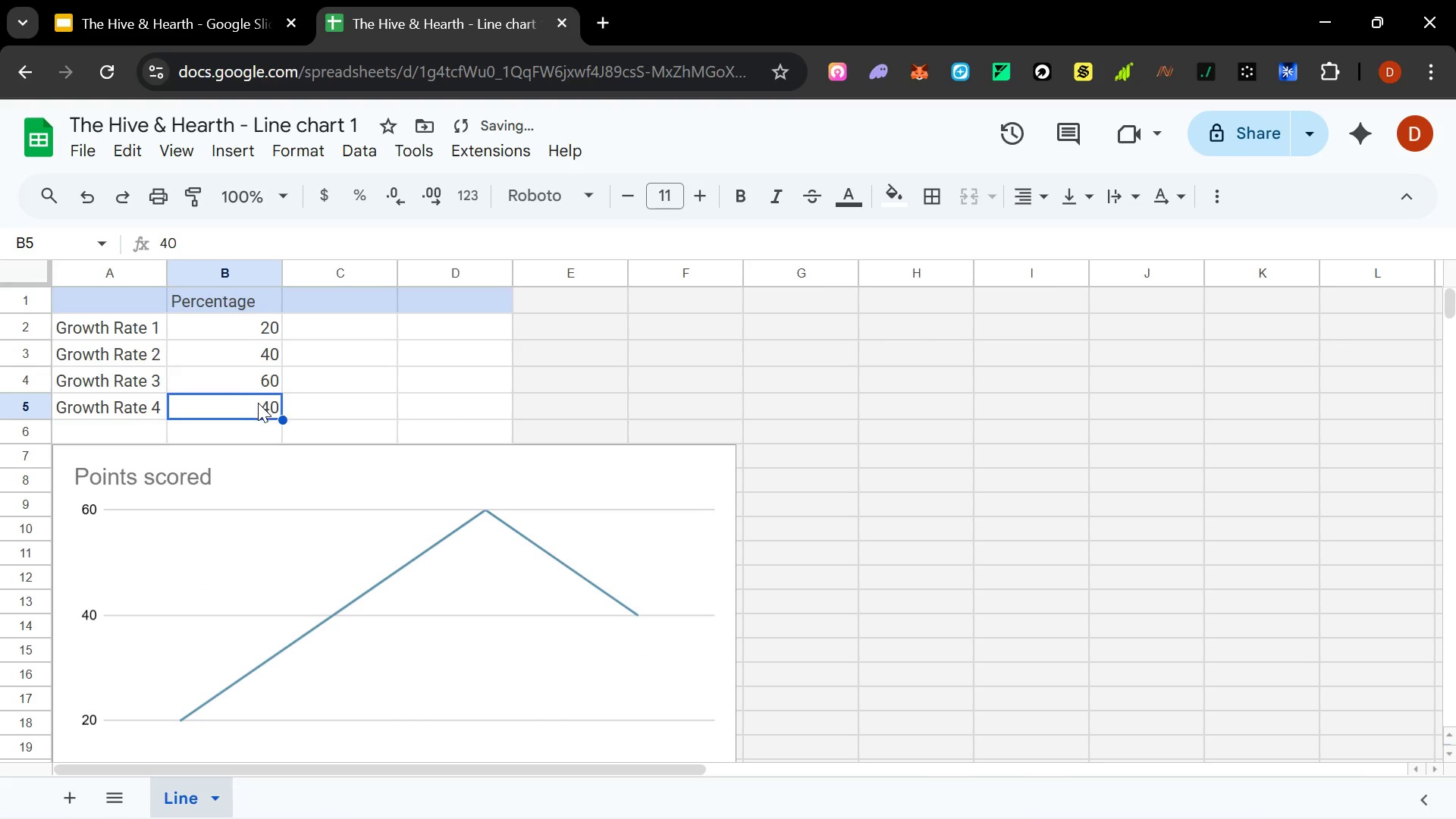 
double_click([258, 403])
 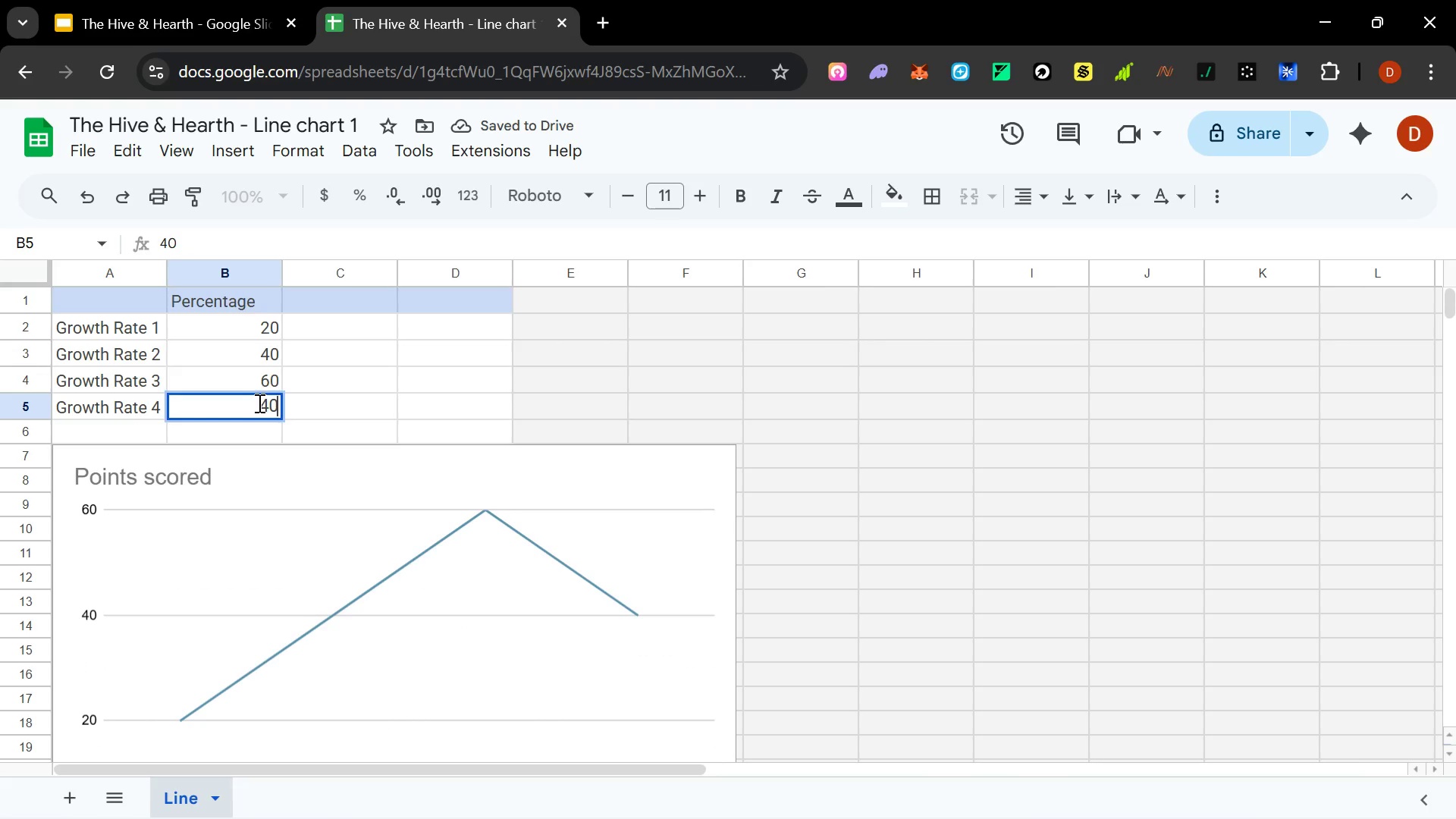 
key(Backspace)
key(Backspace)
type(80)
 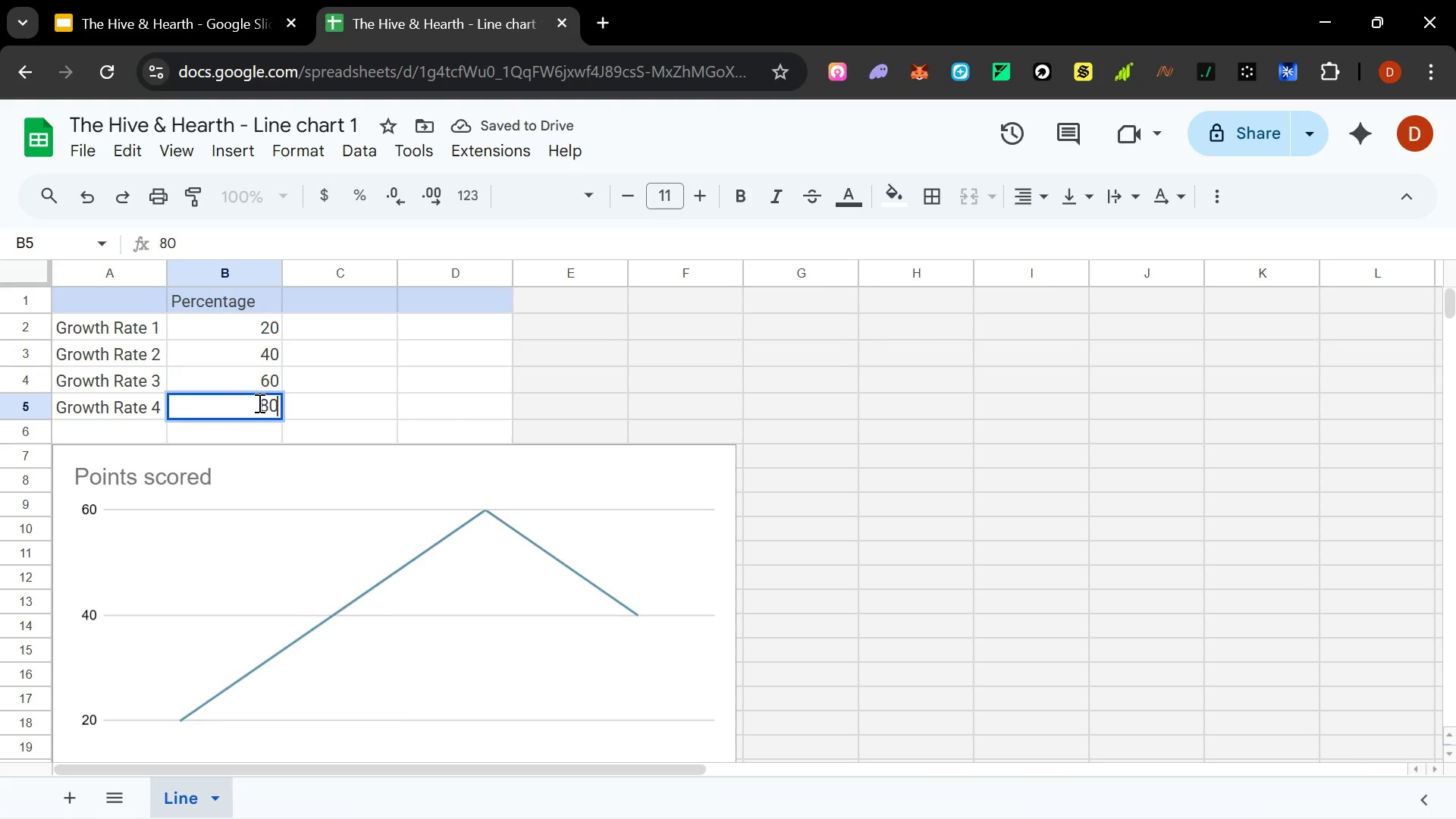 
key(Enter)
 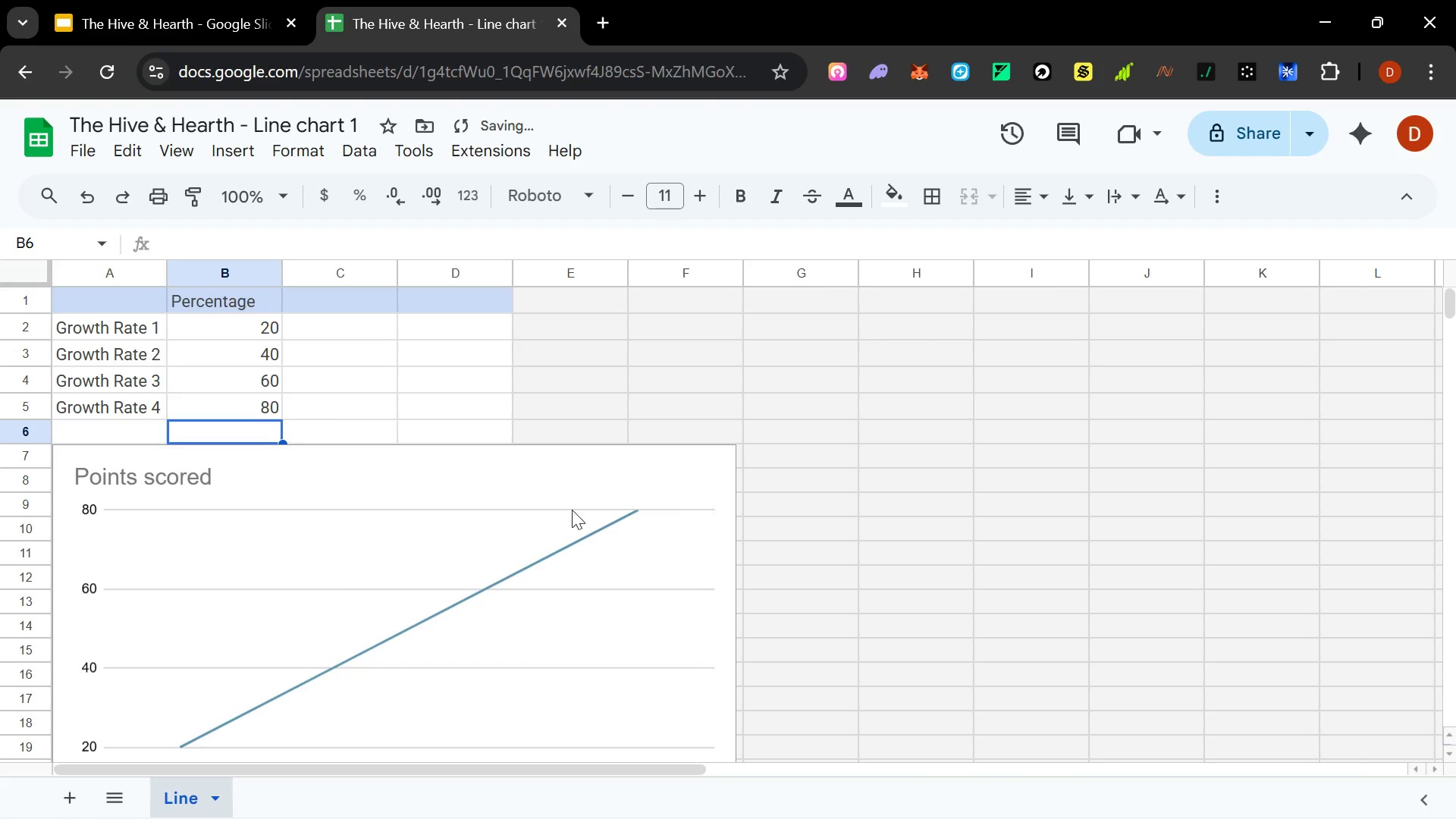 
left_click([594, 538])
 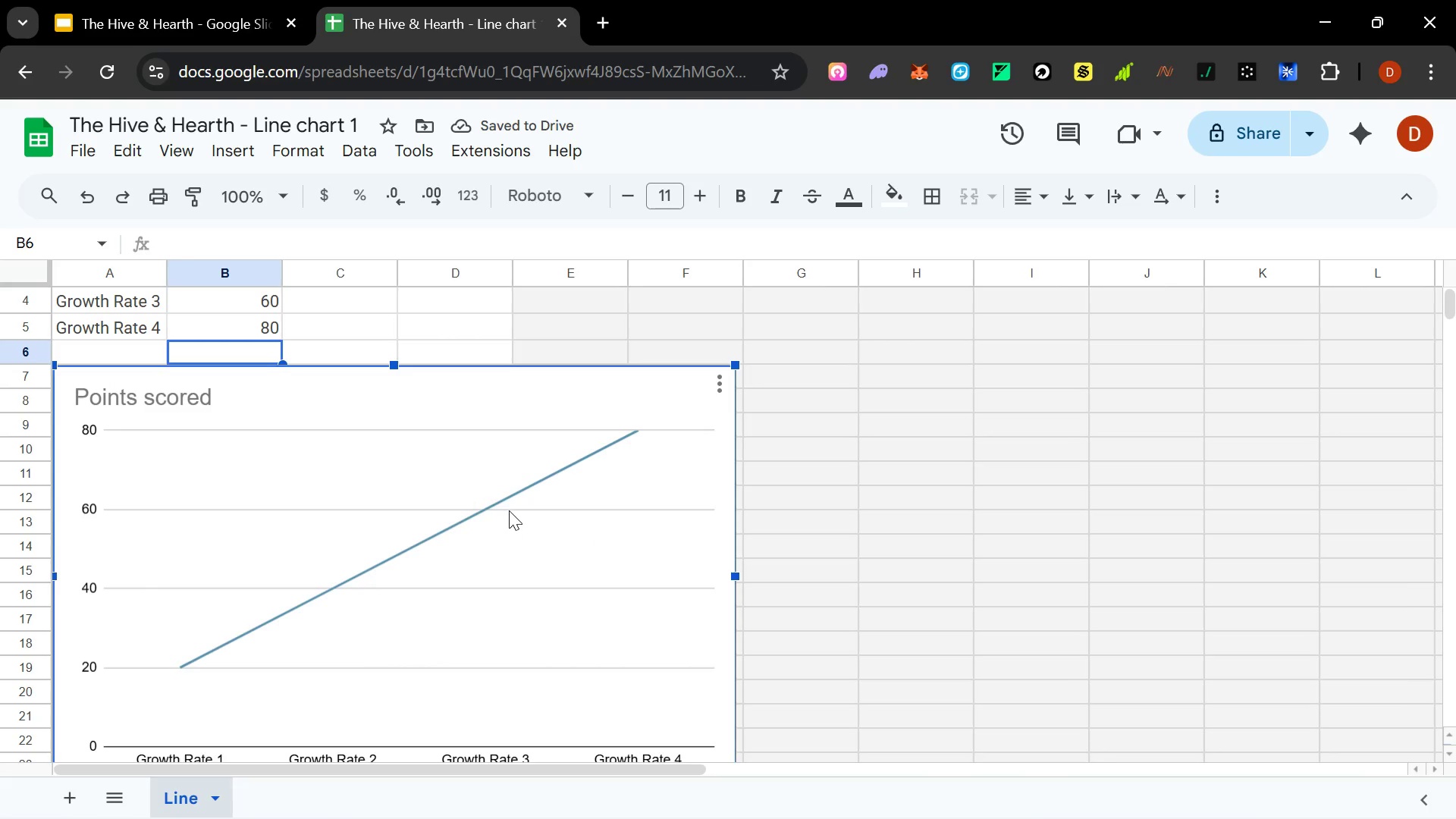 
left_click([500, 500])
 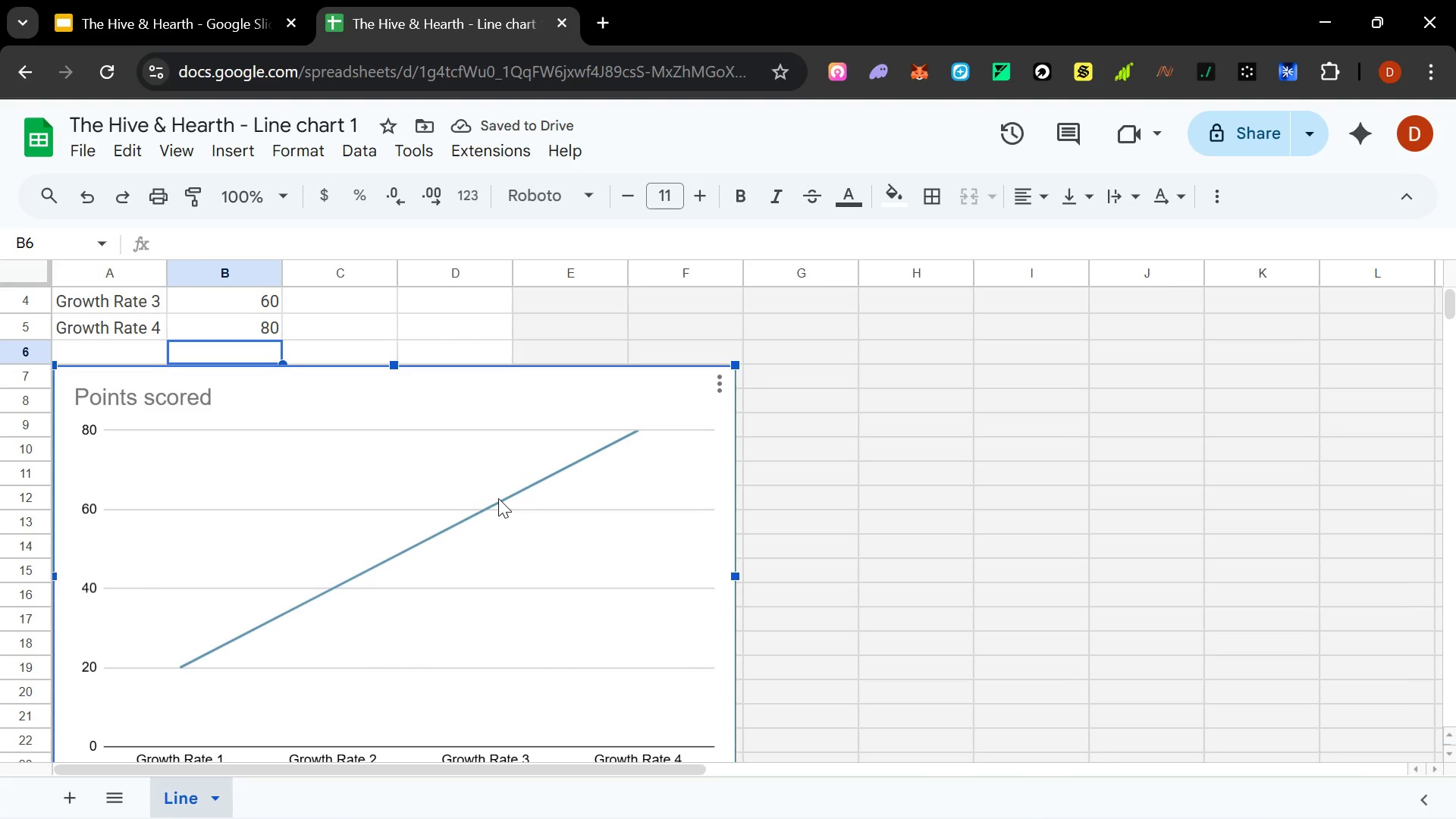 
double_click([498, 498])
 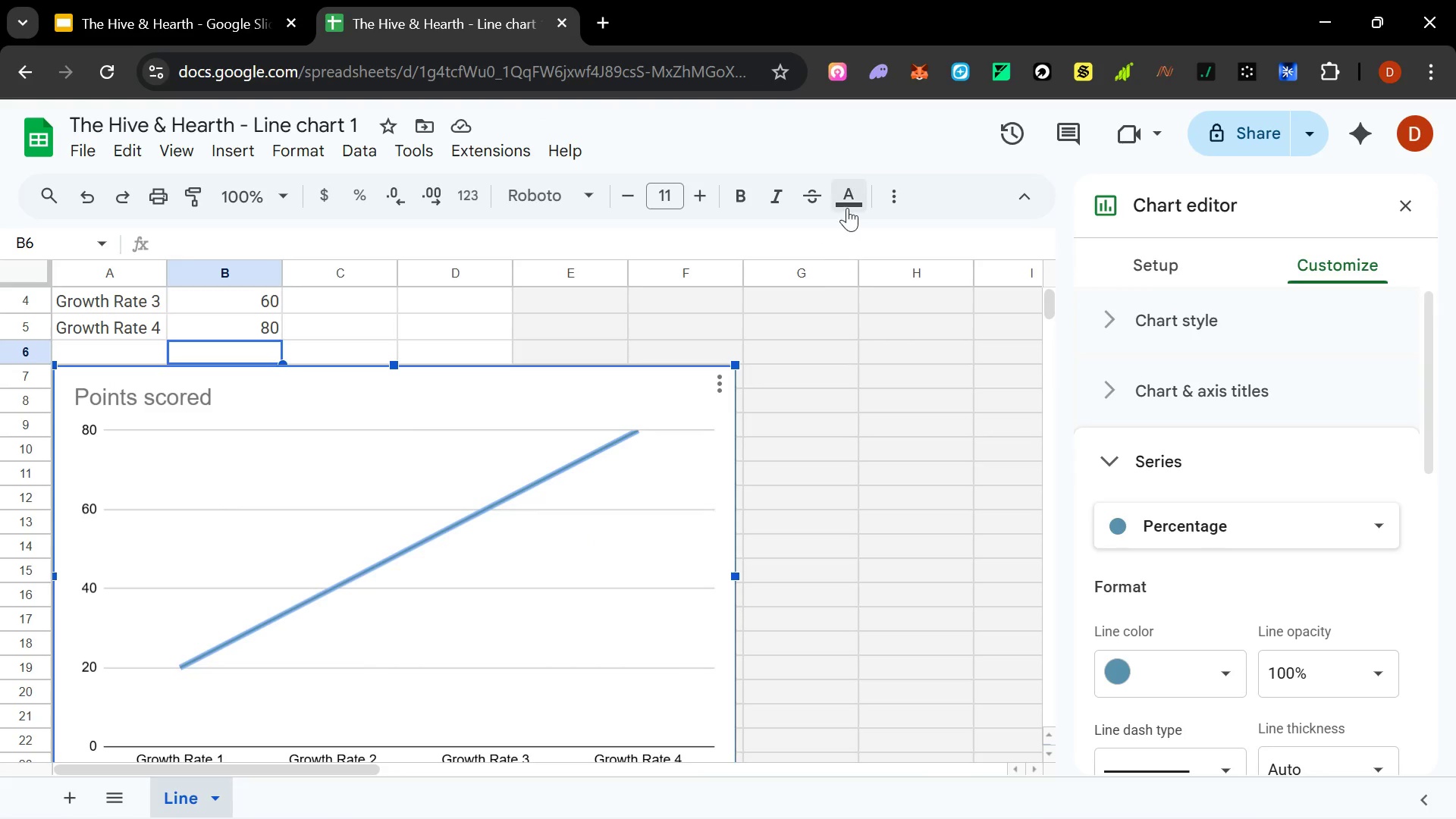 
left_click([856, 197])
 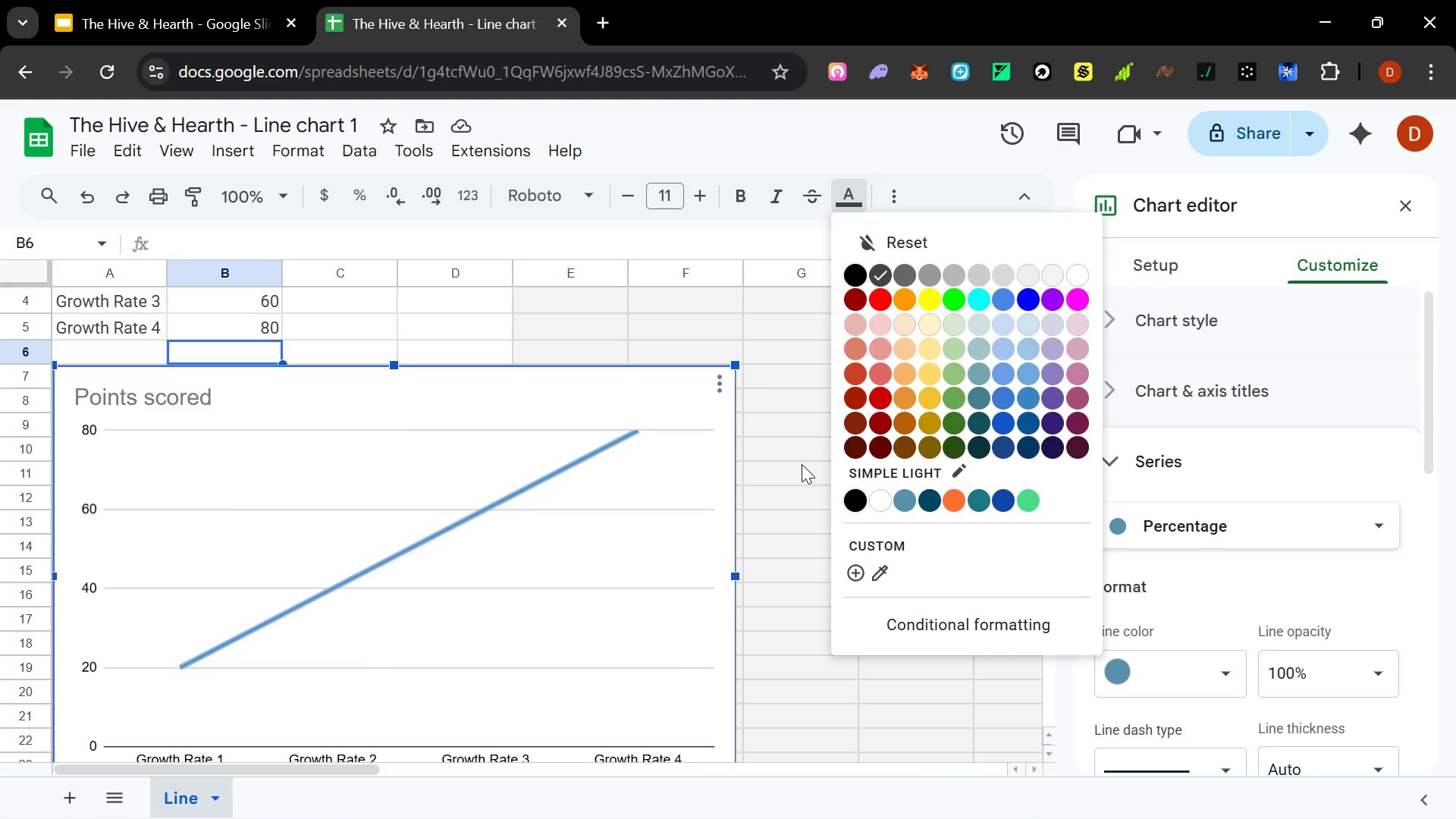 
left_click([588, 337])
 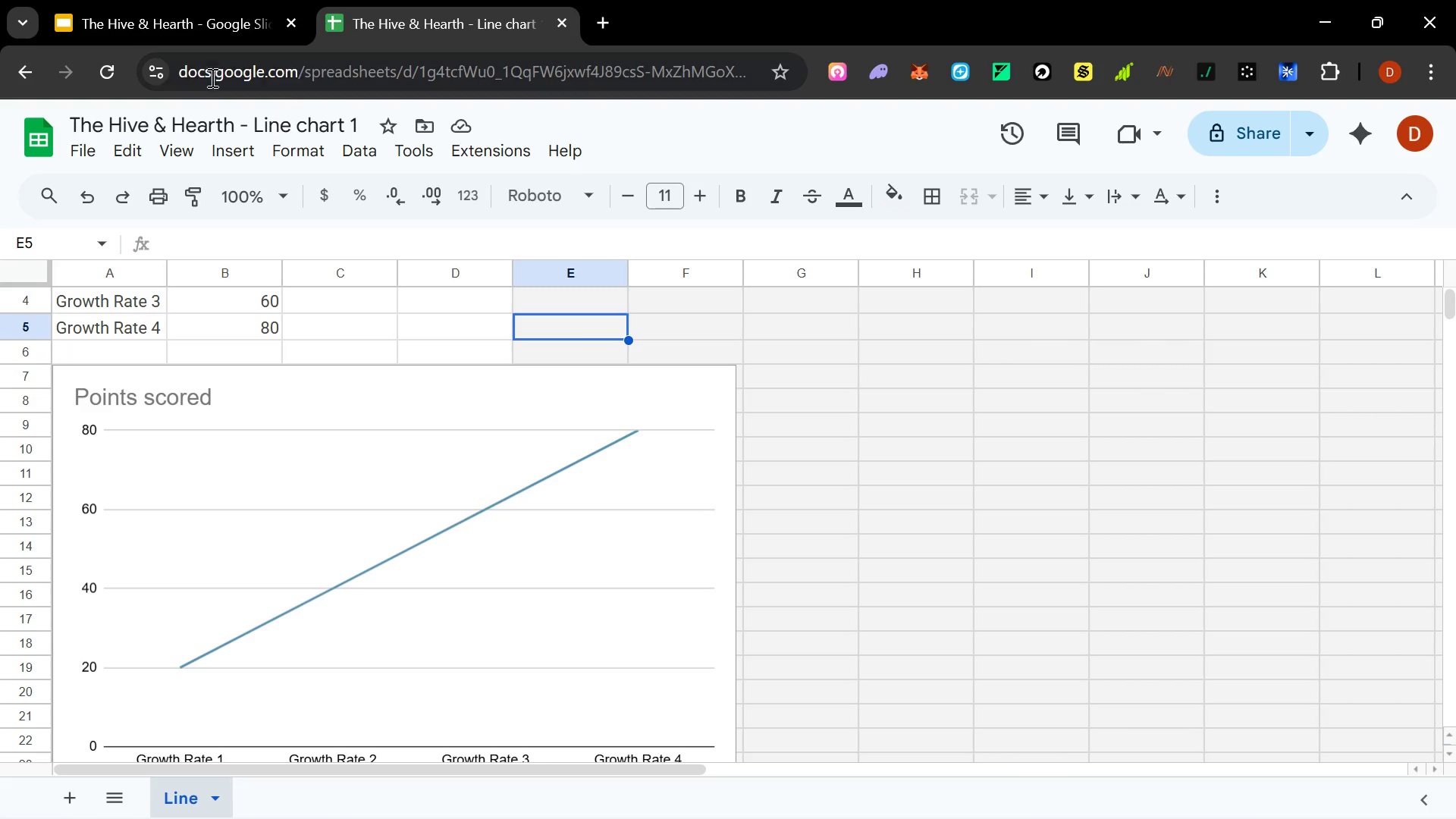 
left_click([187, 20])
 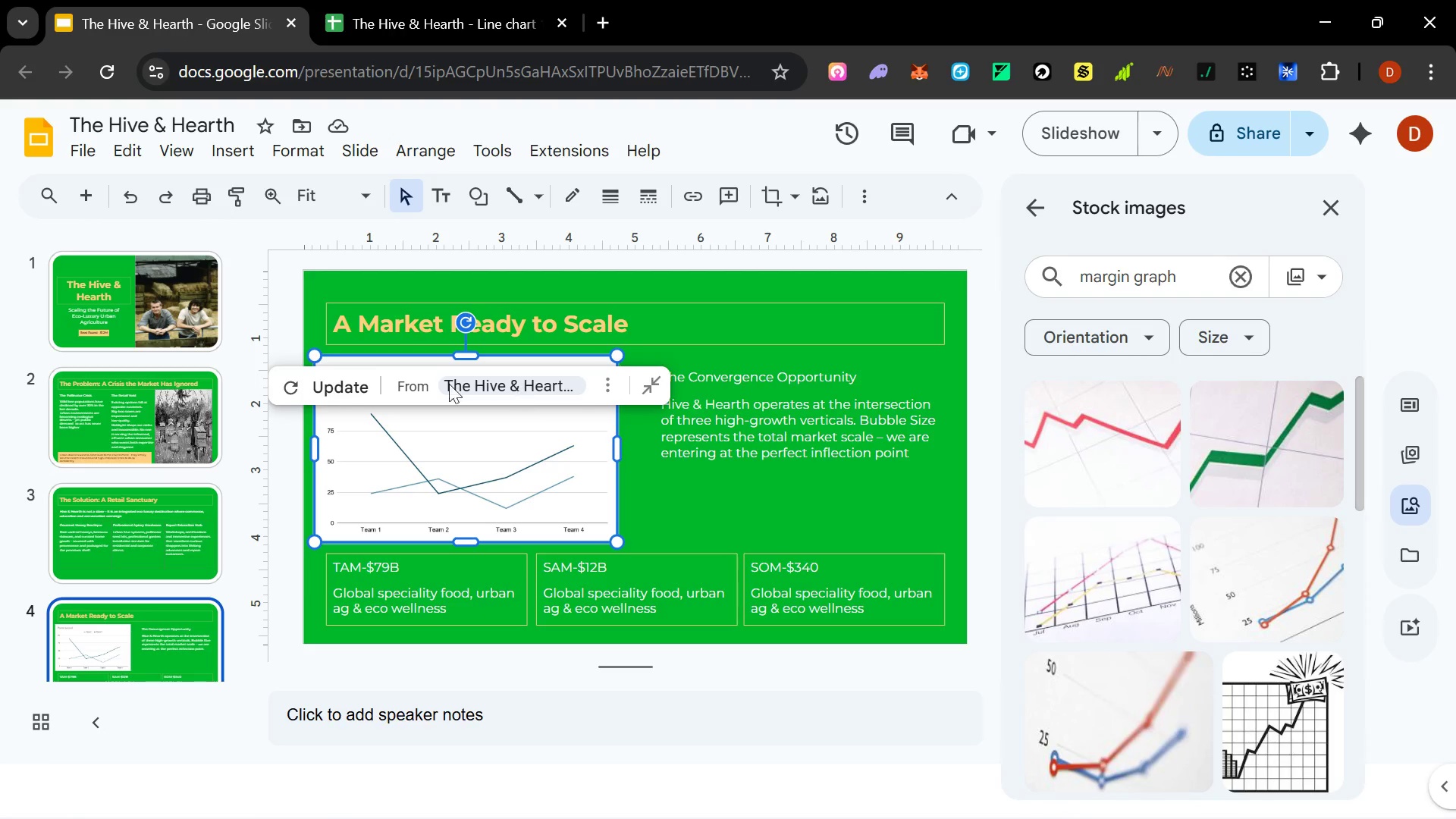 
left_click([319, 384])
 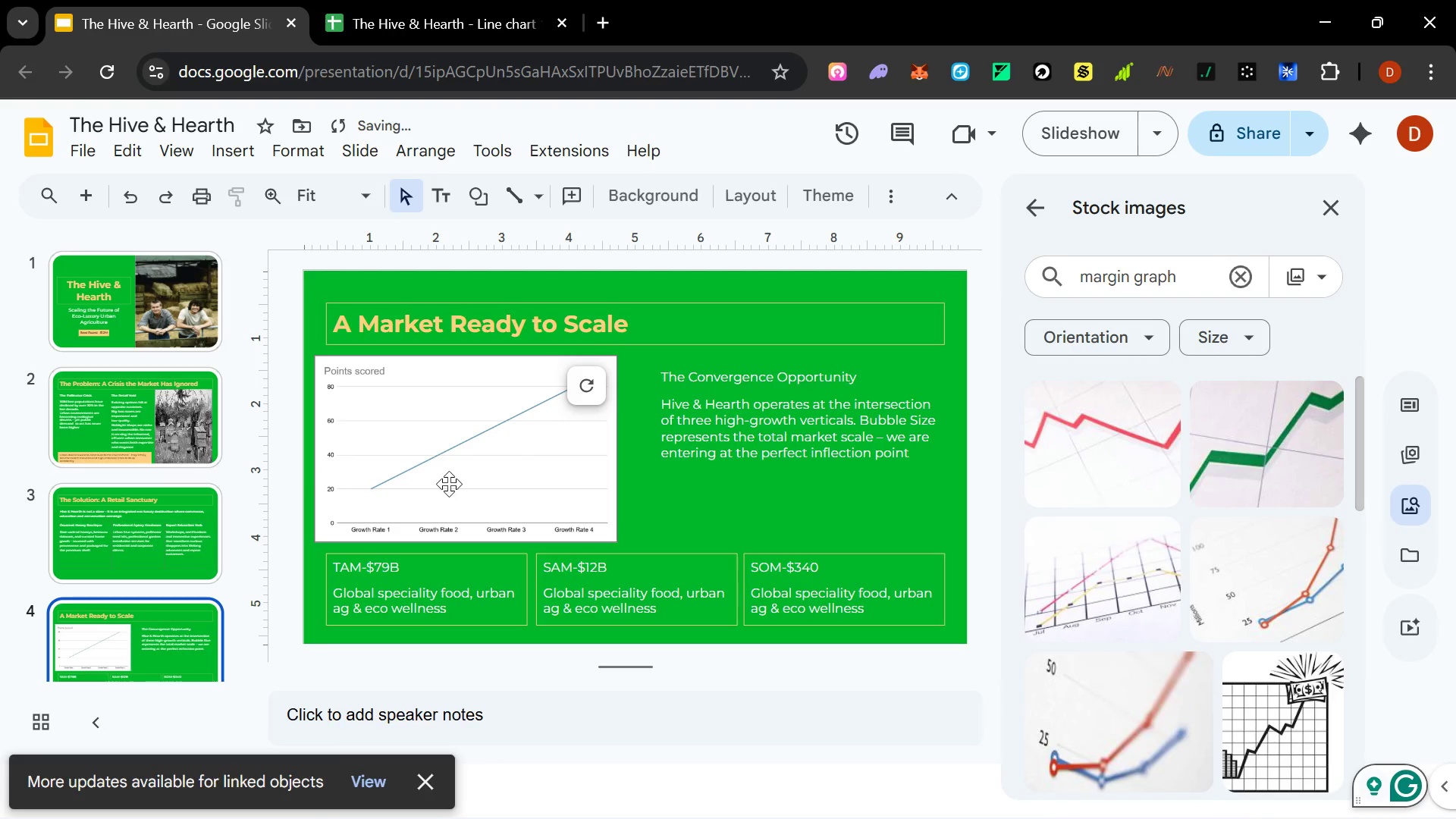 
left_click([493, 396])
 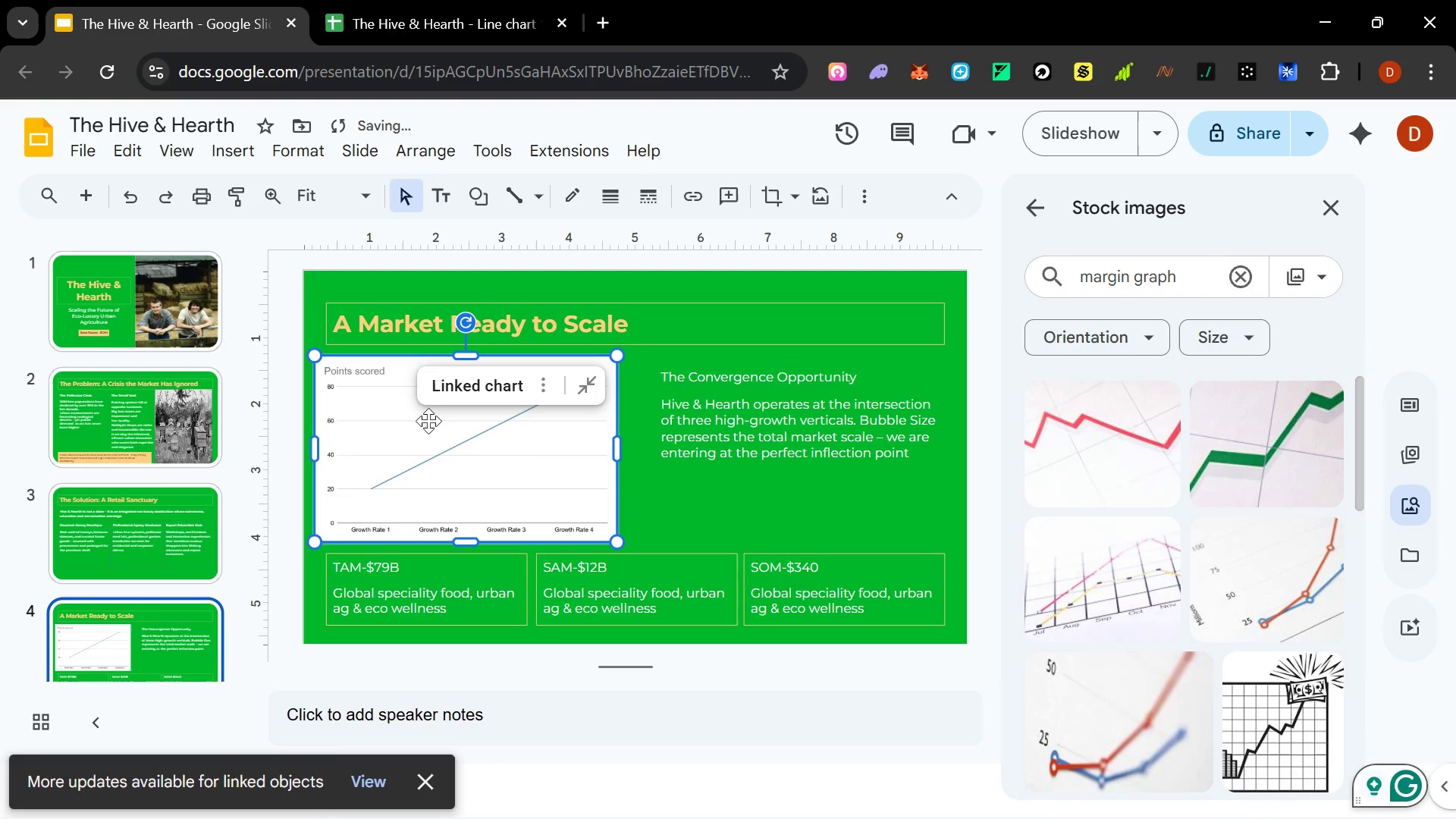 
left_click_drag(start_coordinate=[428, 422], to_coordinate=[467, 423])
 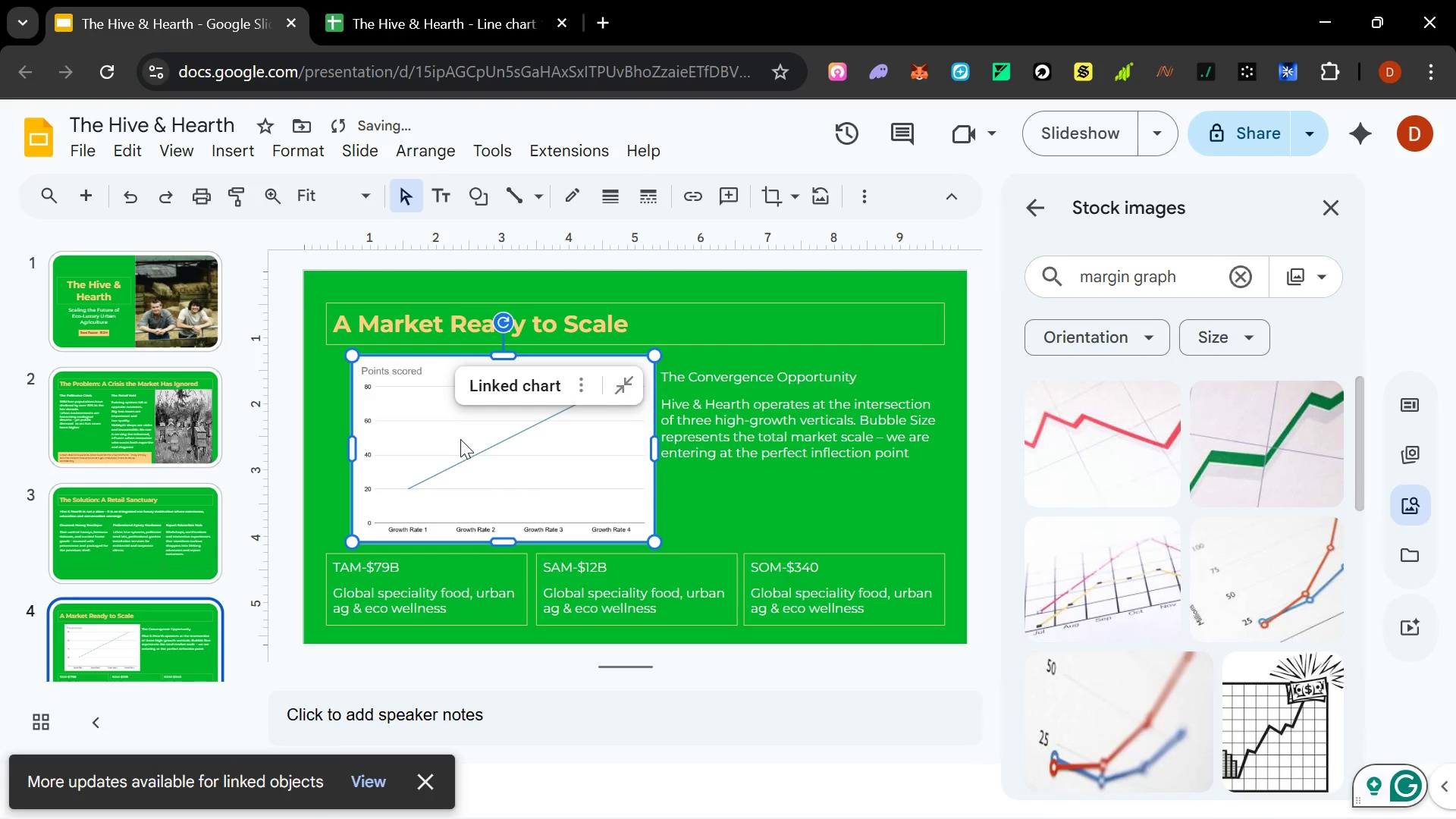 
left_click_drag(start_coordinate=[460, 440], to_coordinate=[435, 436])
 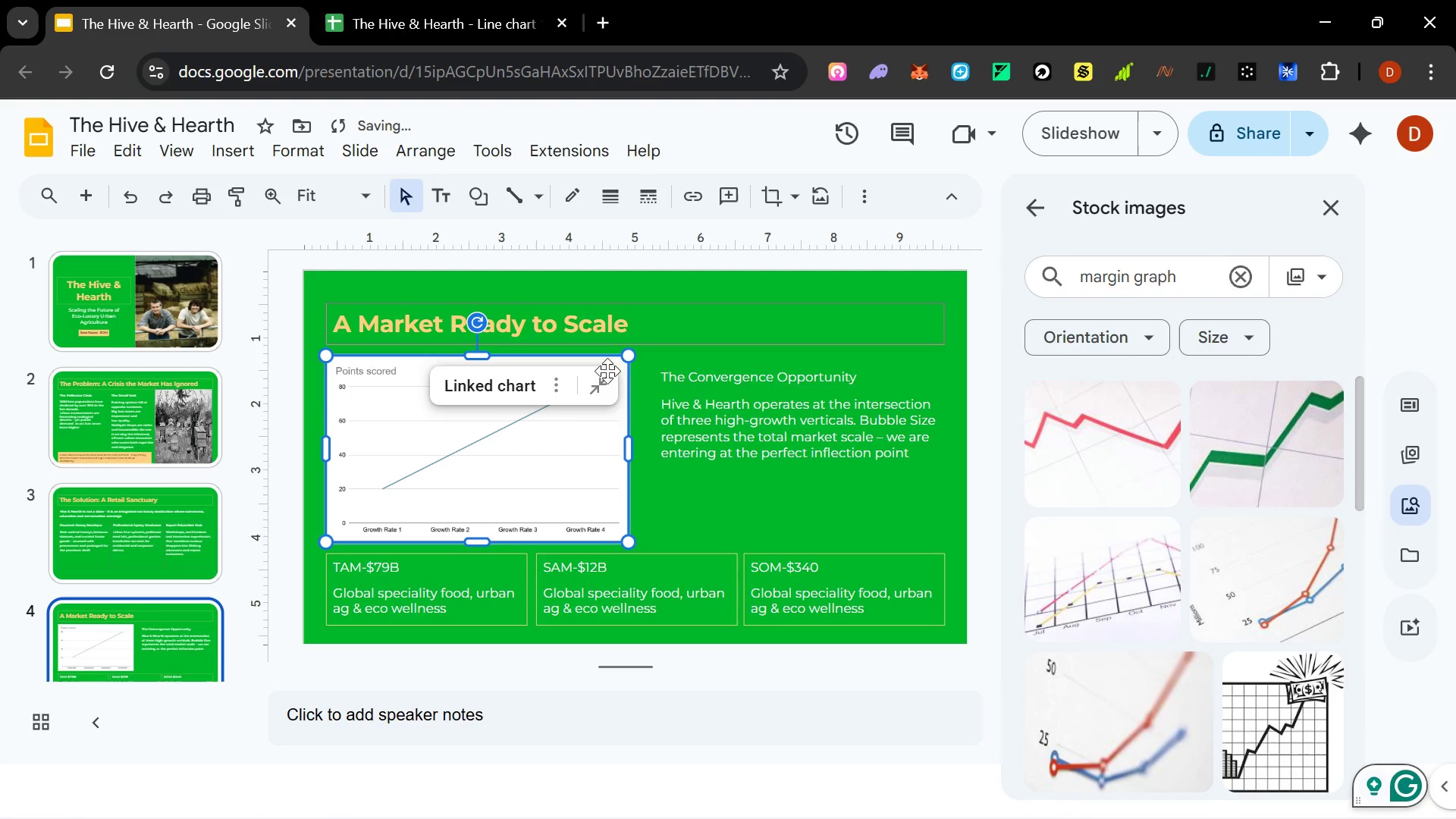 
right_click([545, 435])
 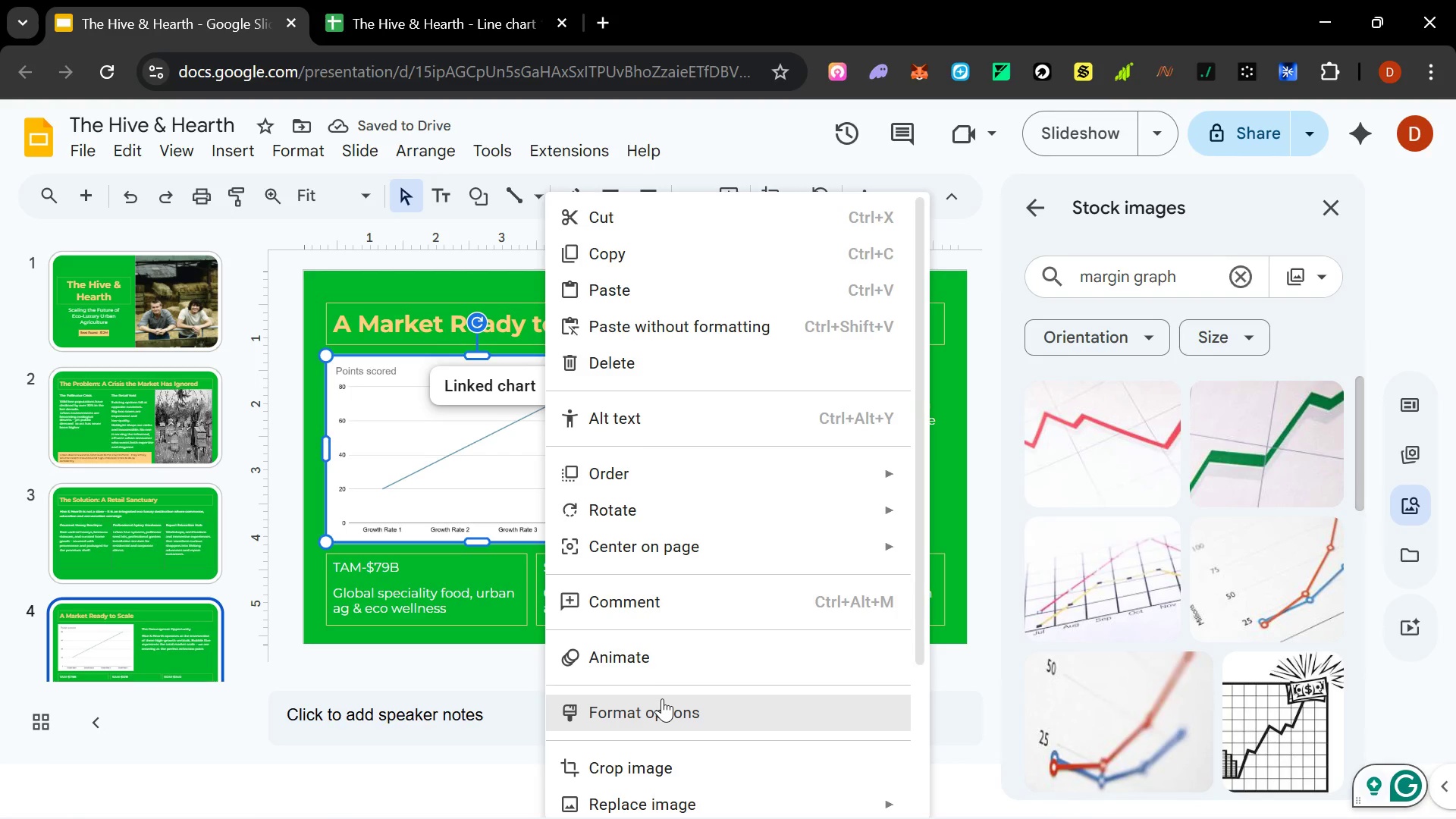 
left_click([662, 698])
 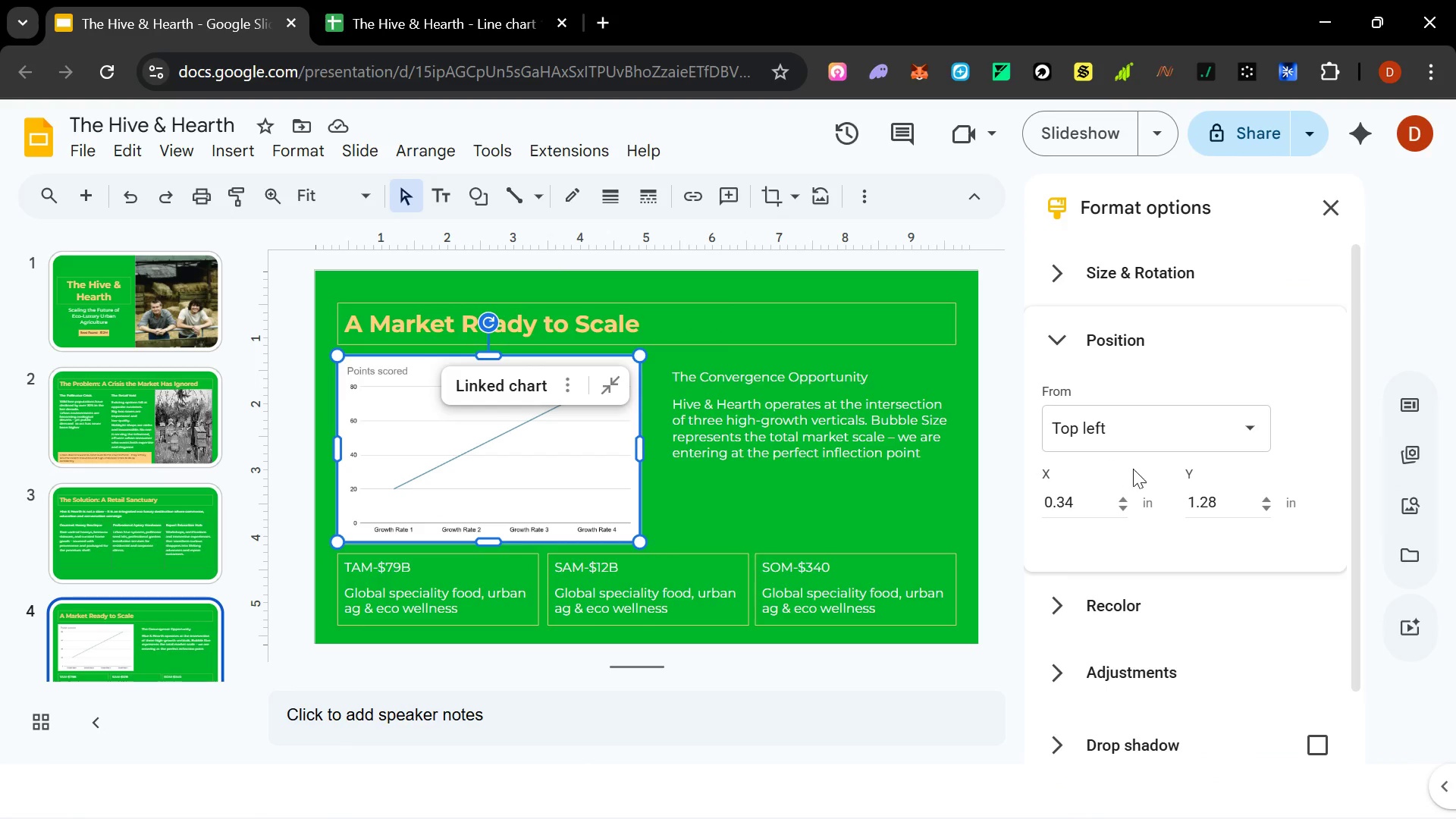 
scroll: coordinate [1180, 528], scroll_direction: up, amount: 5.0
 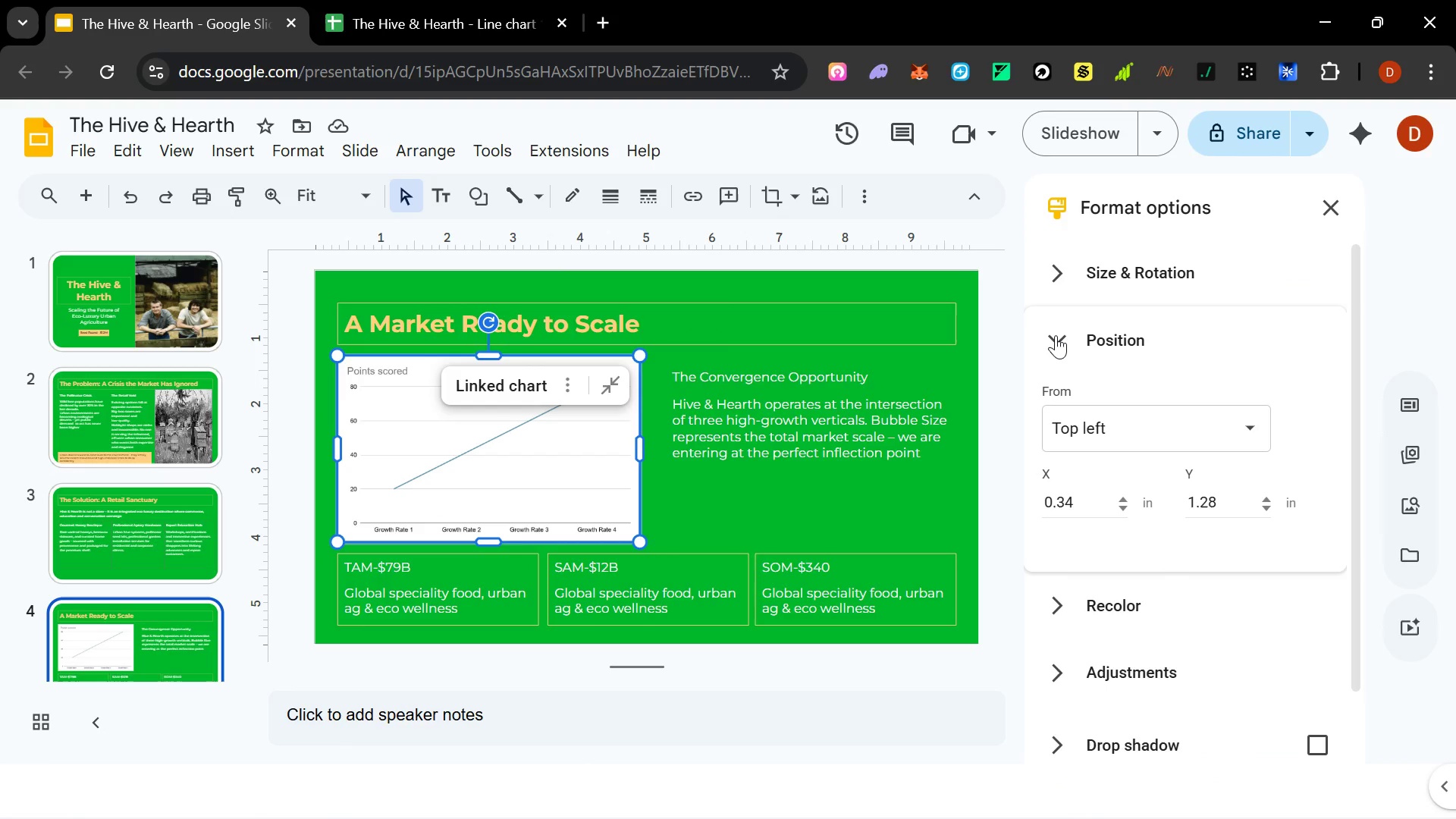 
left_click([1056, 335])
 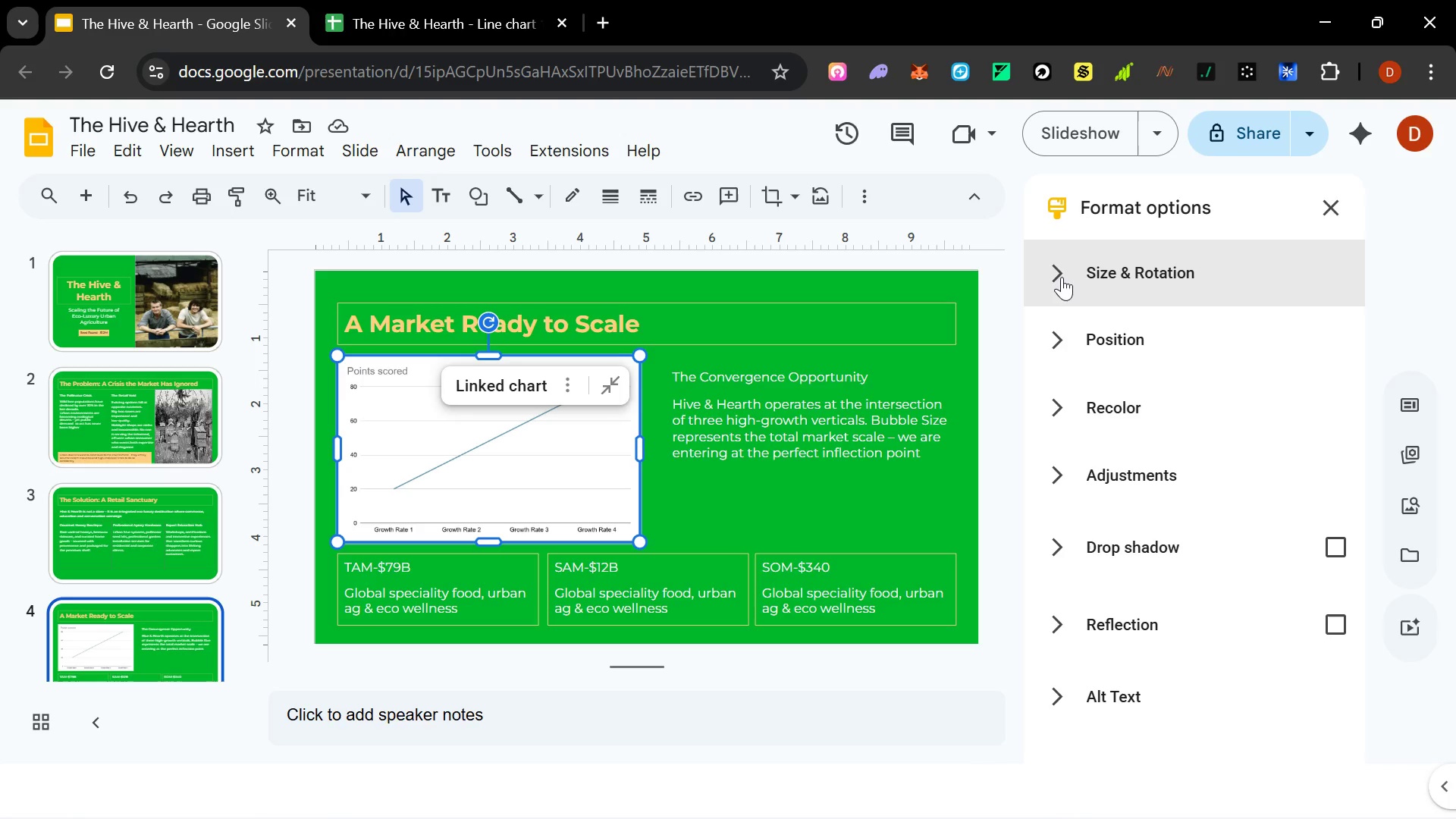 
left_click([1062, 276])
 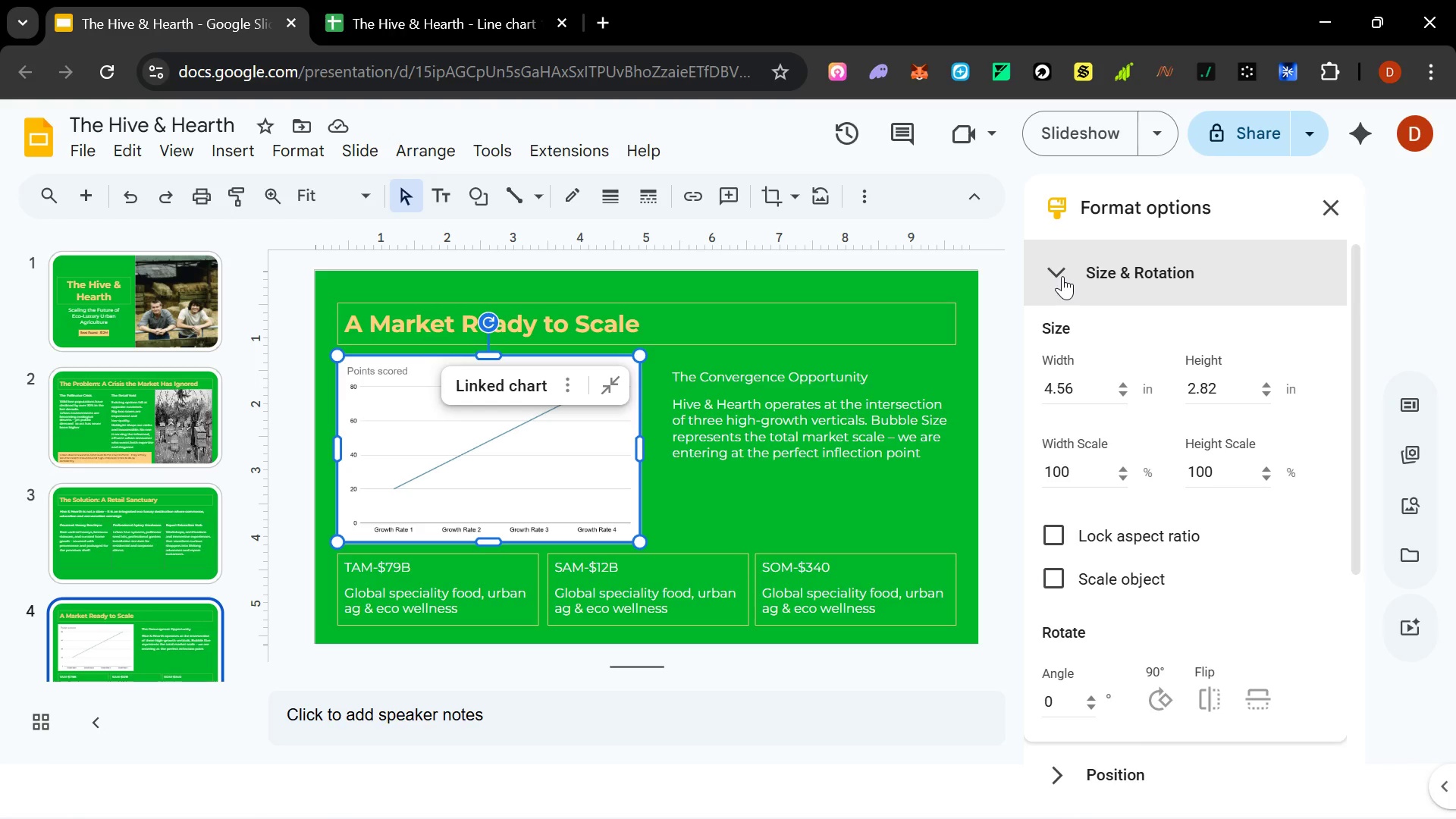 
left_click([1062, 276])
 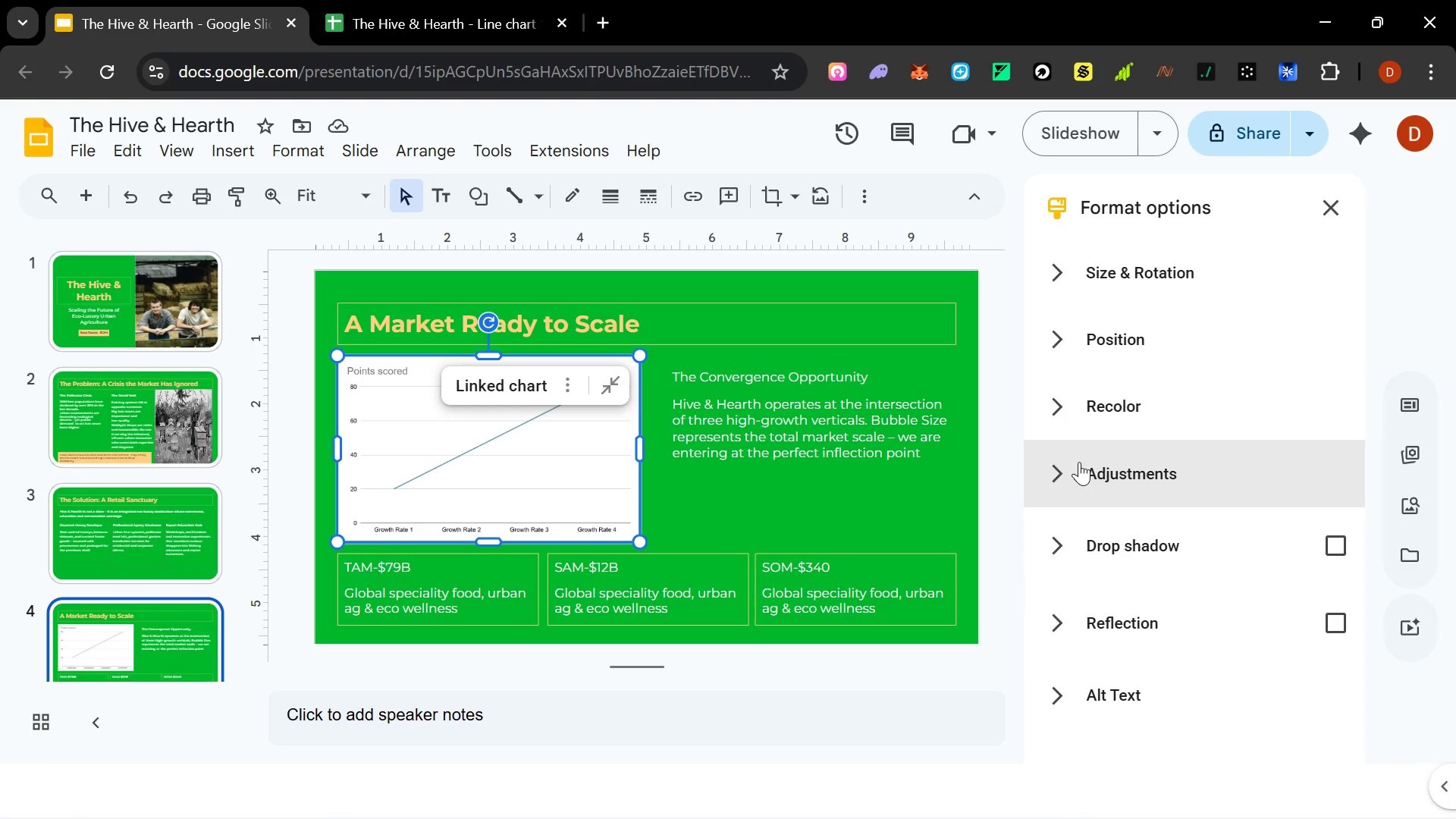 
mouse_move([1085, 442])
 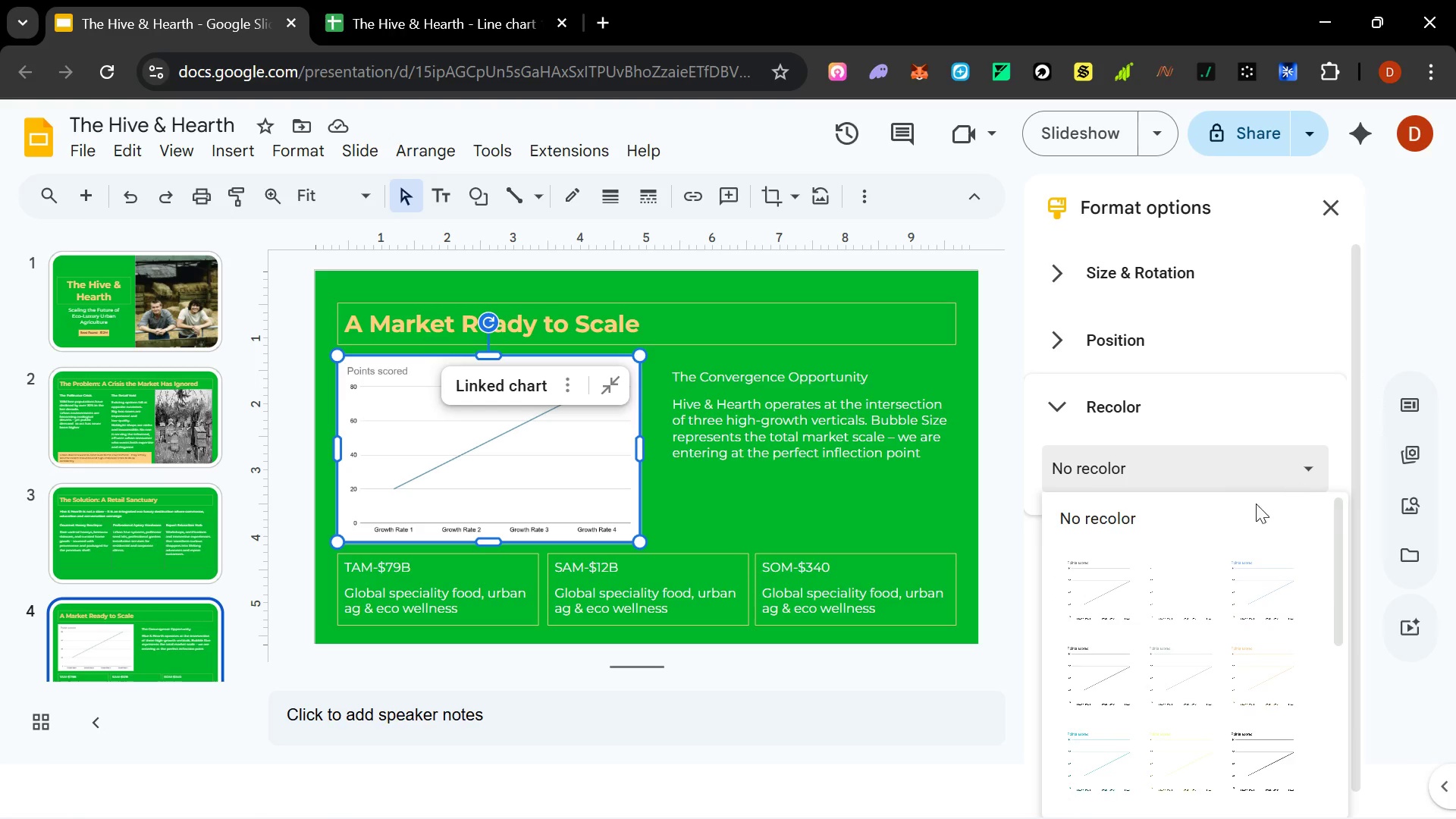 
scroll: coordinate [1211, 541], scroll_direction: down, amount: 5.0
 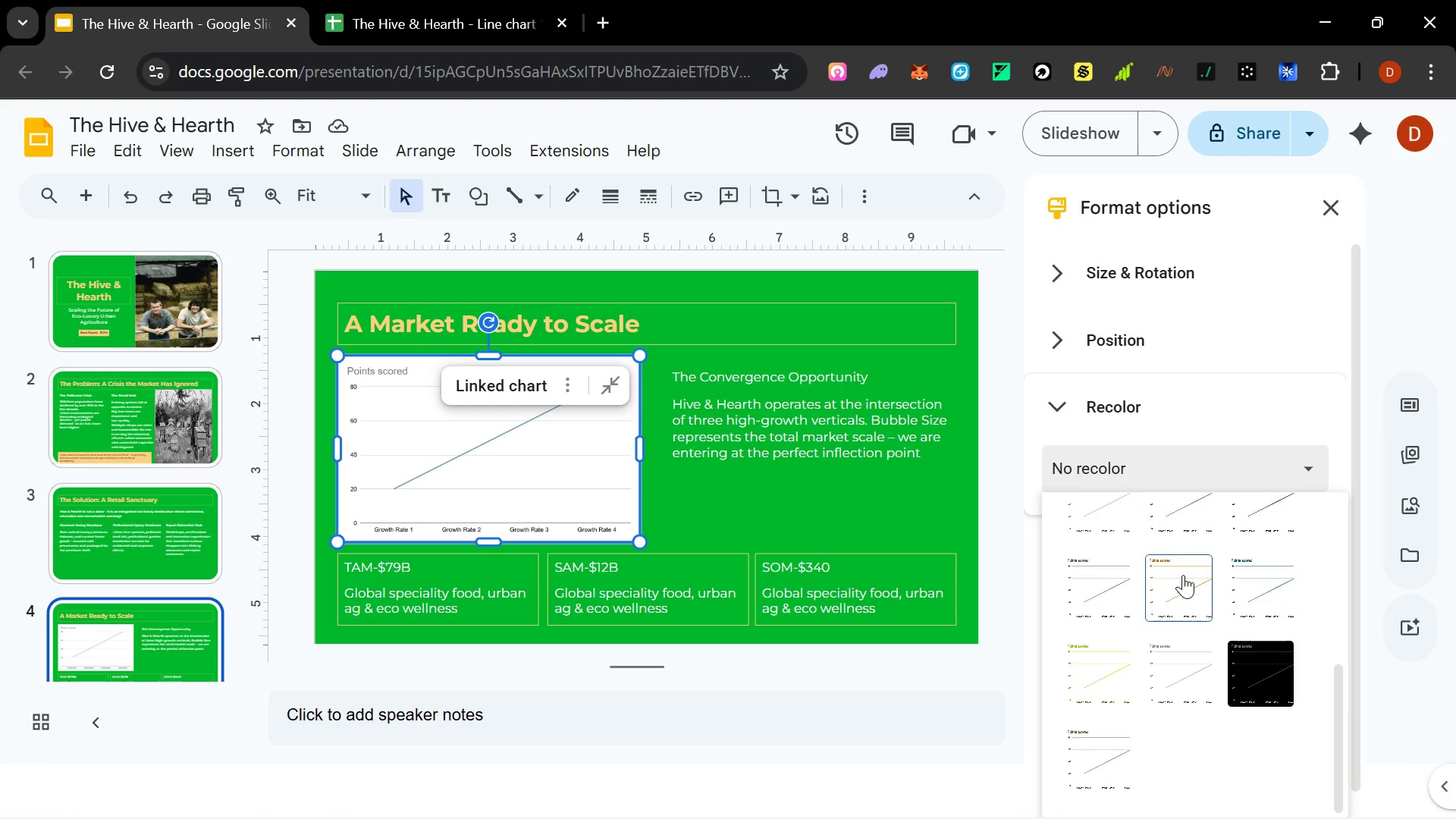 
left_click([1183, 575])
 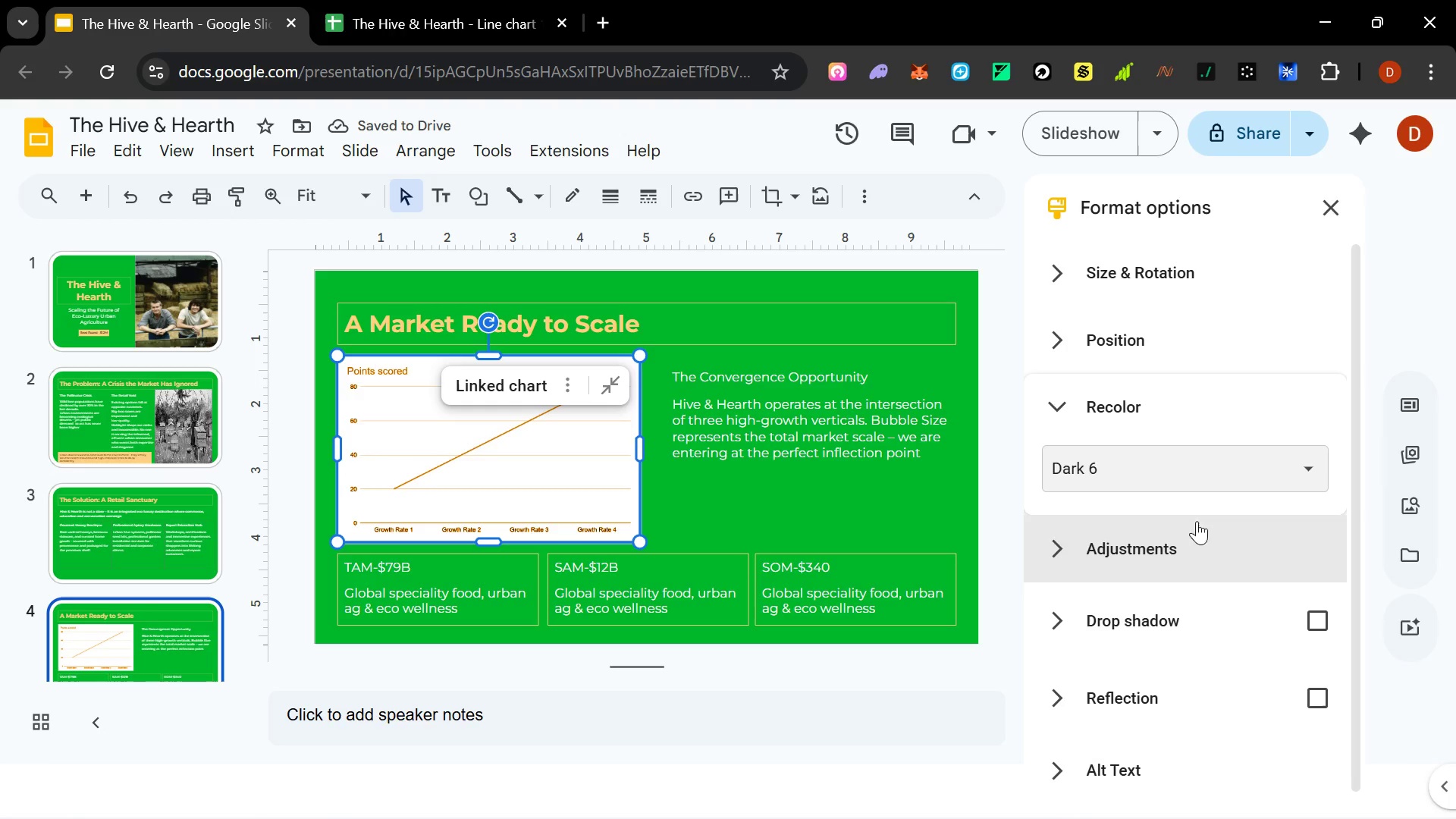 
left_click([1304, 466])
 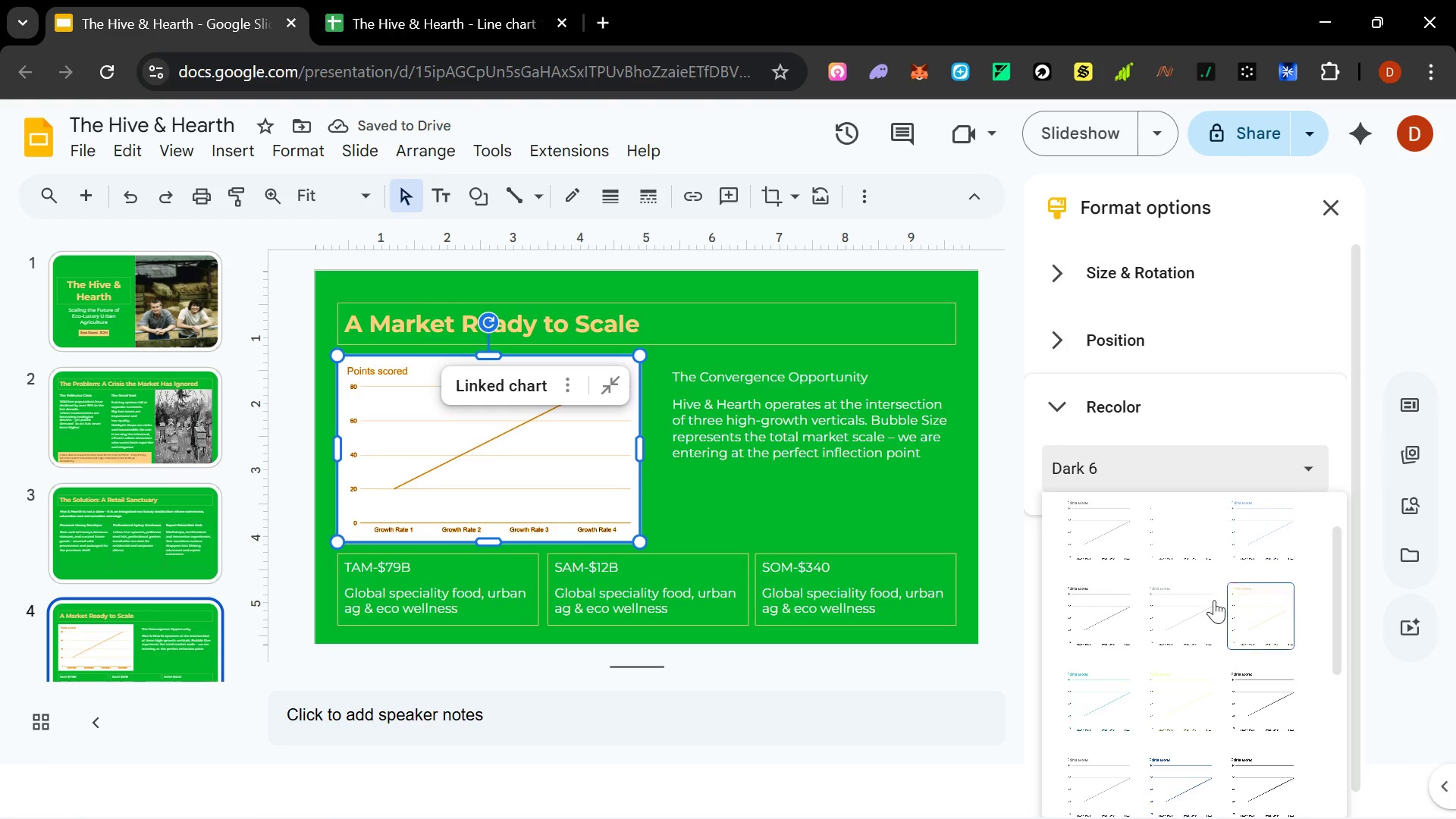 
scroll: coordinate [1210, 604], scroll_direction: down, amount: 12.0
 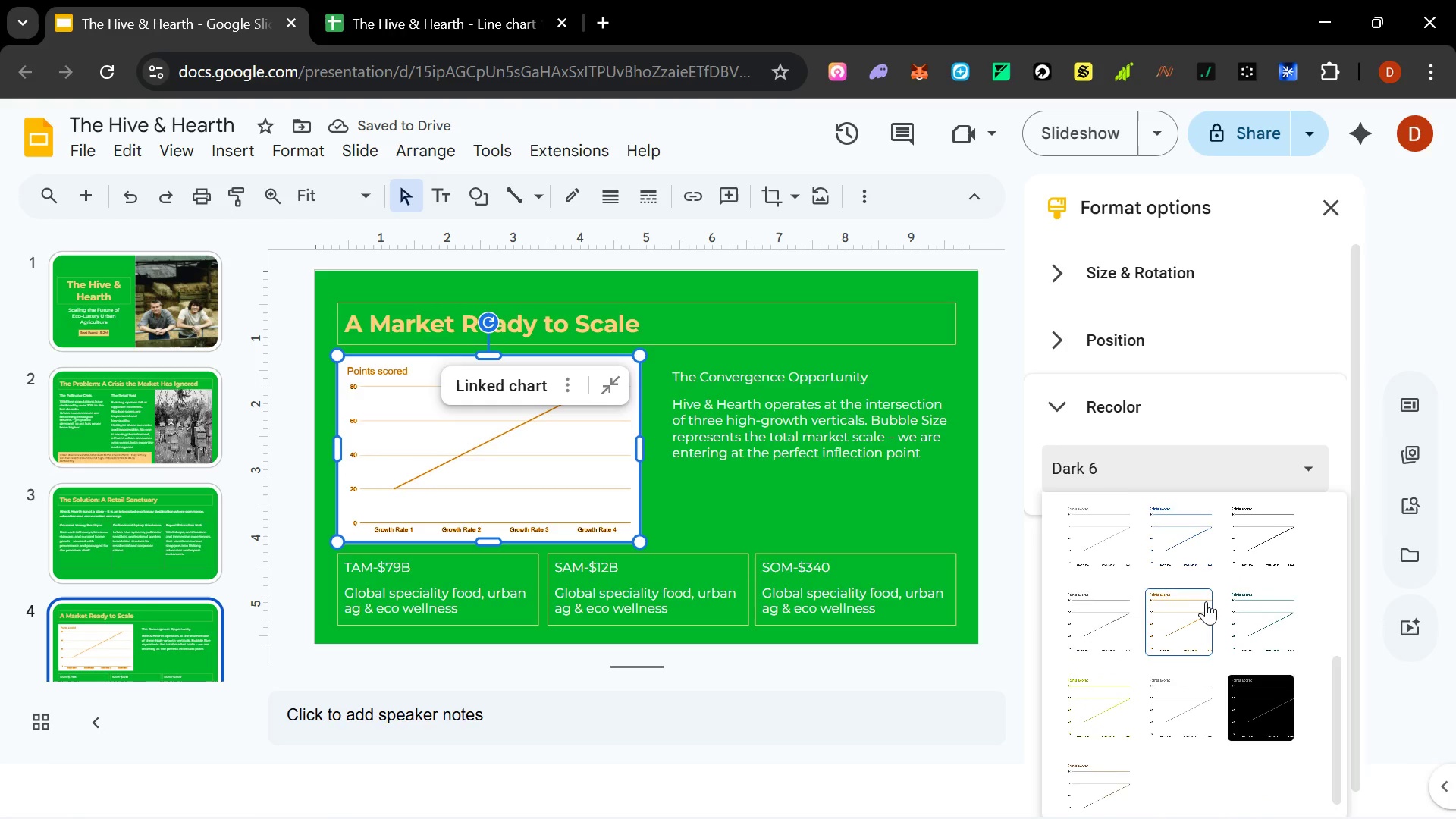 
scroll: coordinate [1204, 600], scroll_direction: up, amount: 4.0
 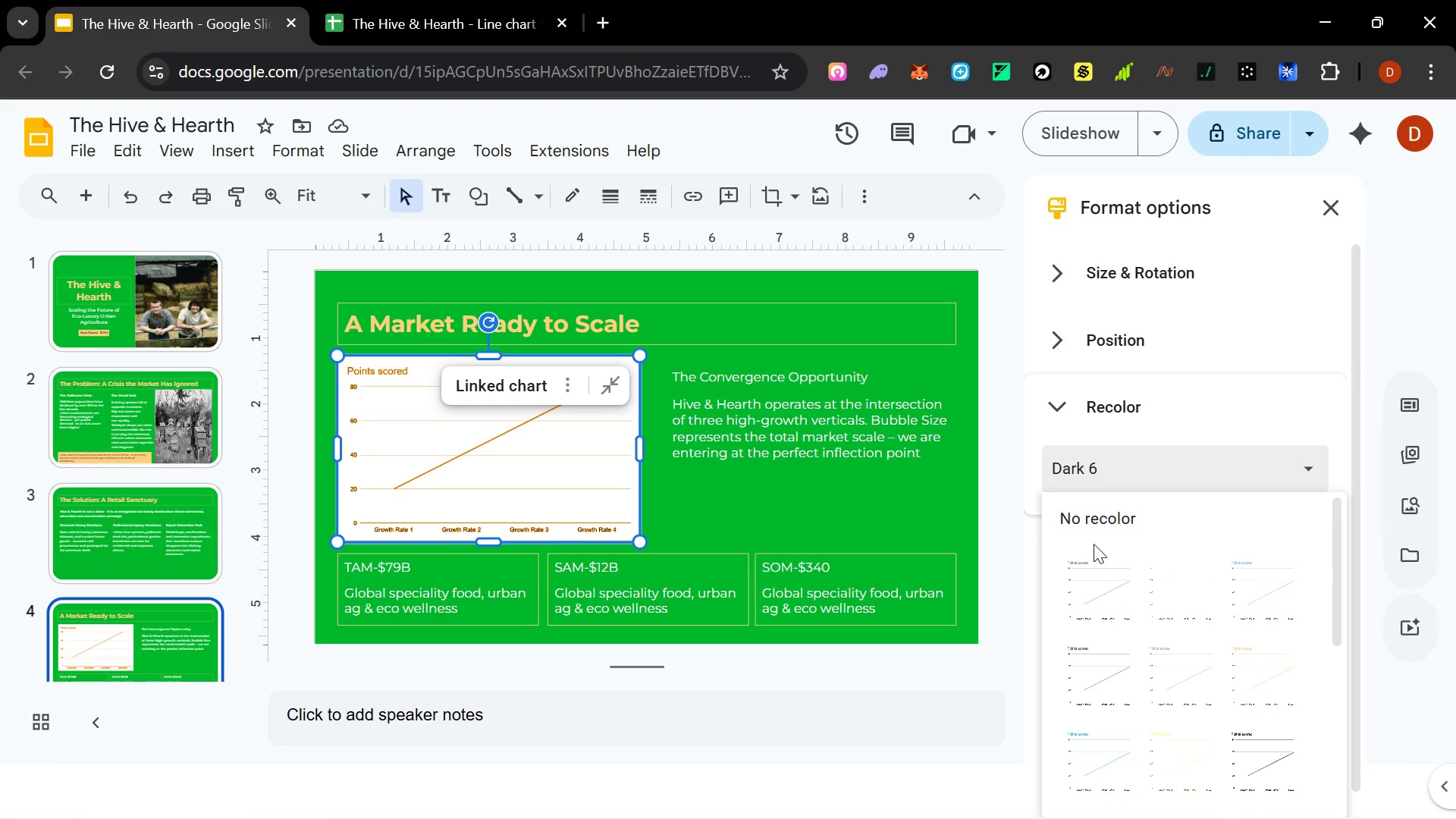 
left_click([1098, 526])
 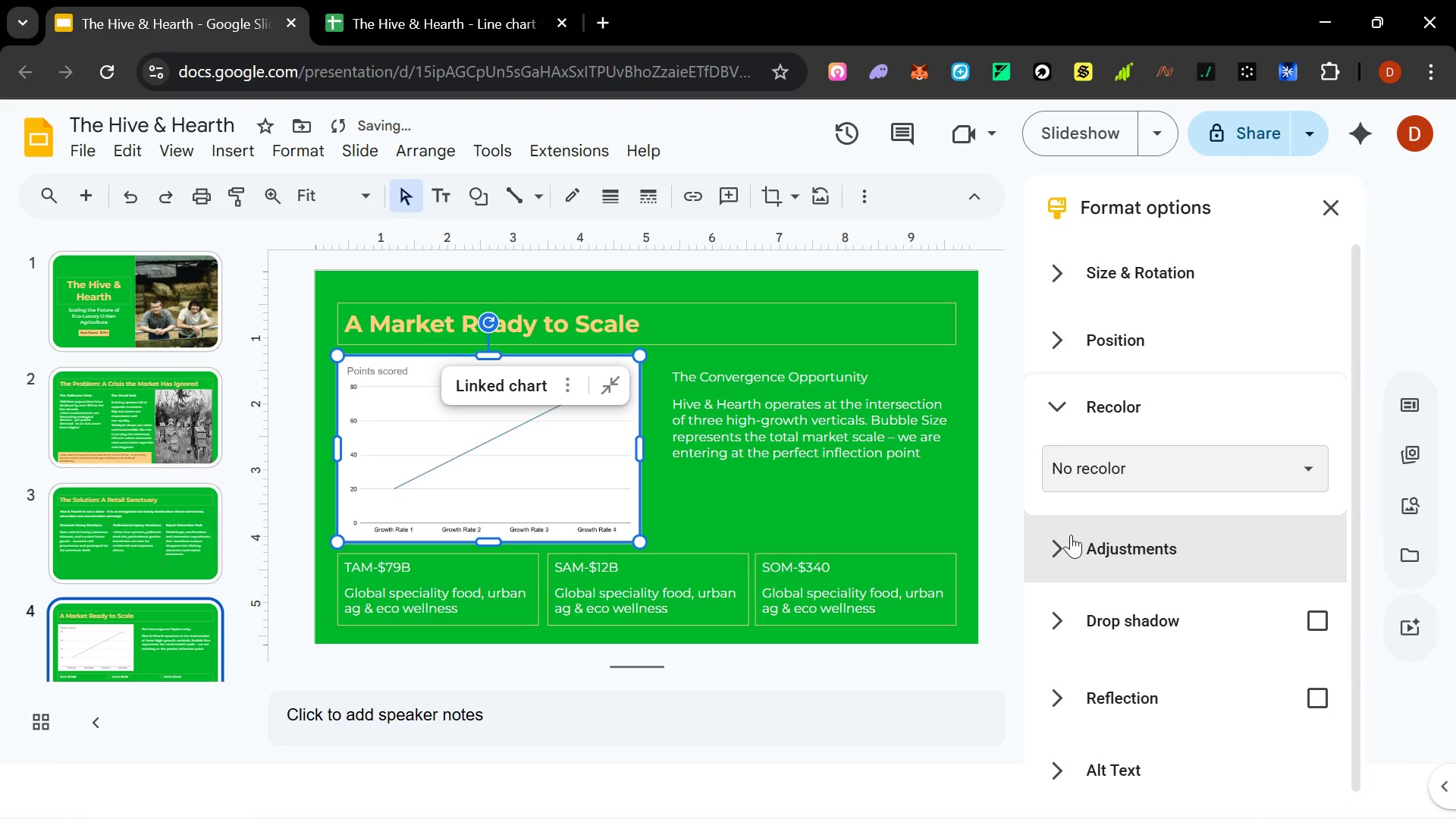 
mouse_move([1053, 557])
 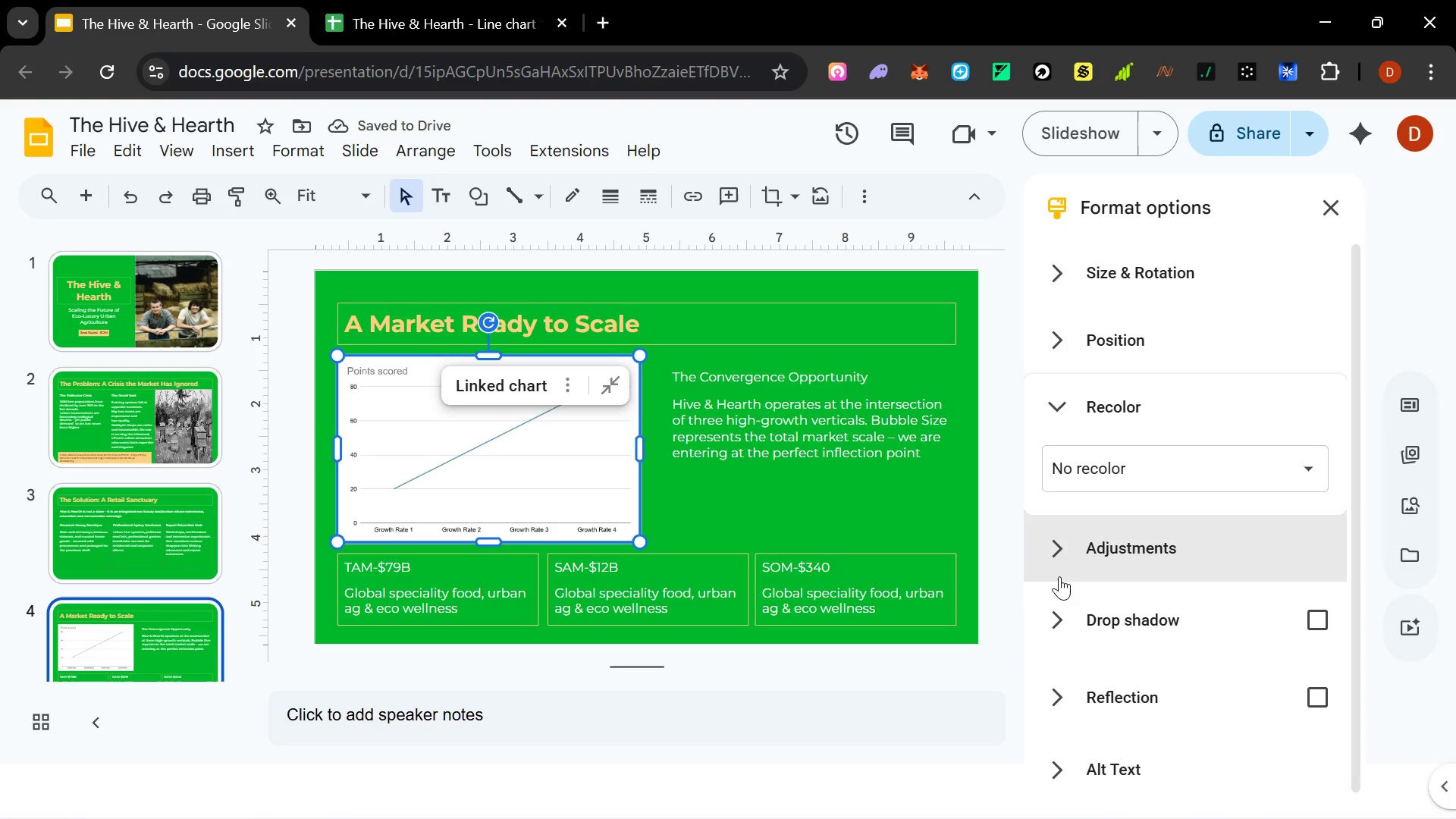 
scroll: coordinate [1059, 576], scroll_direction: none, amount: 0.0
 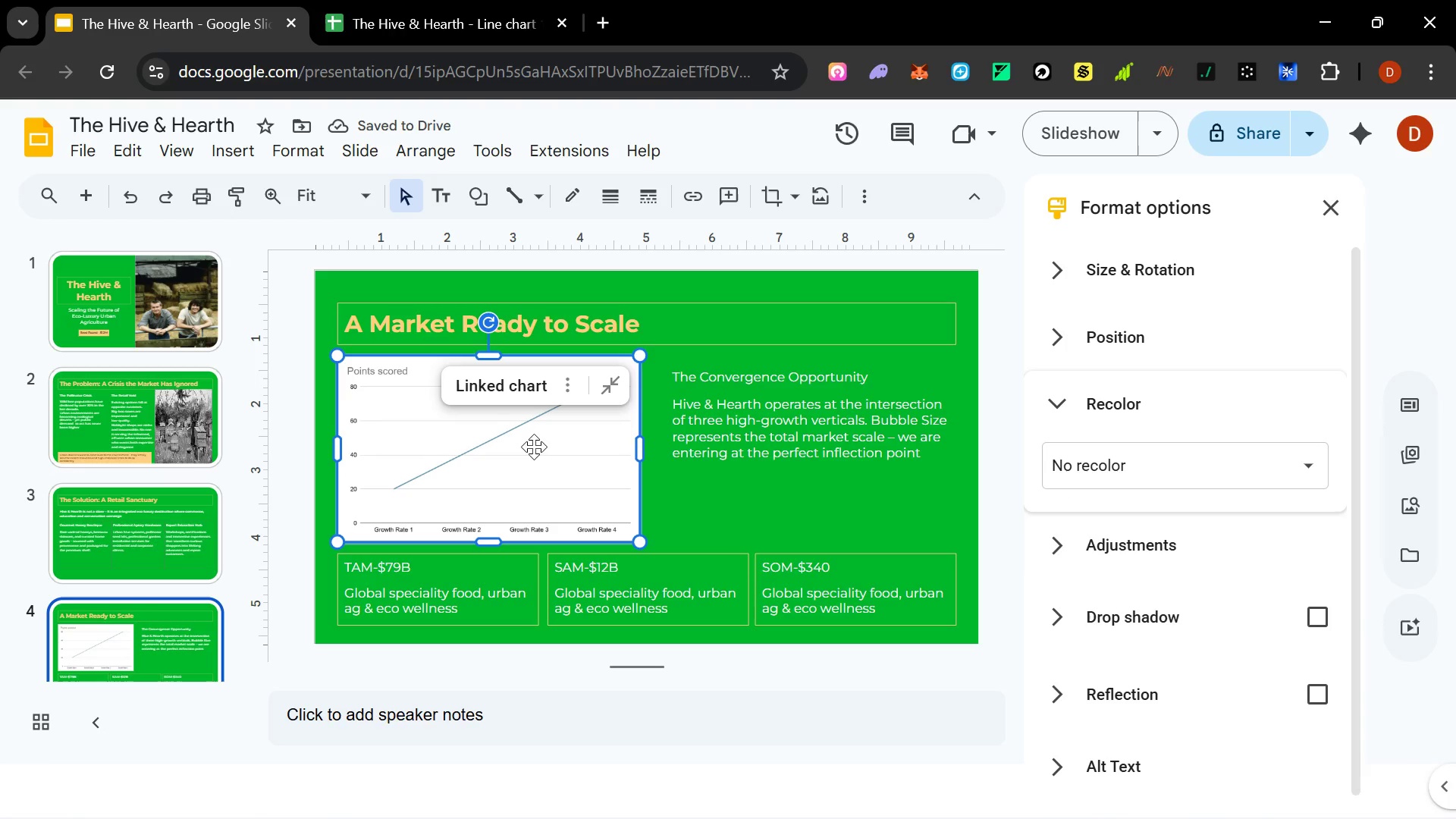 
double_click([496, 444])
 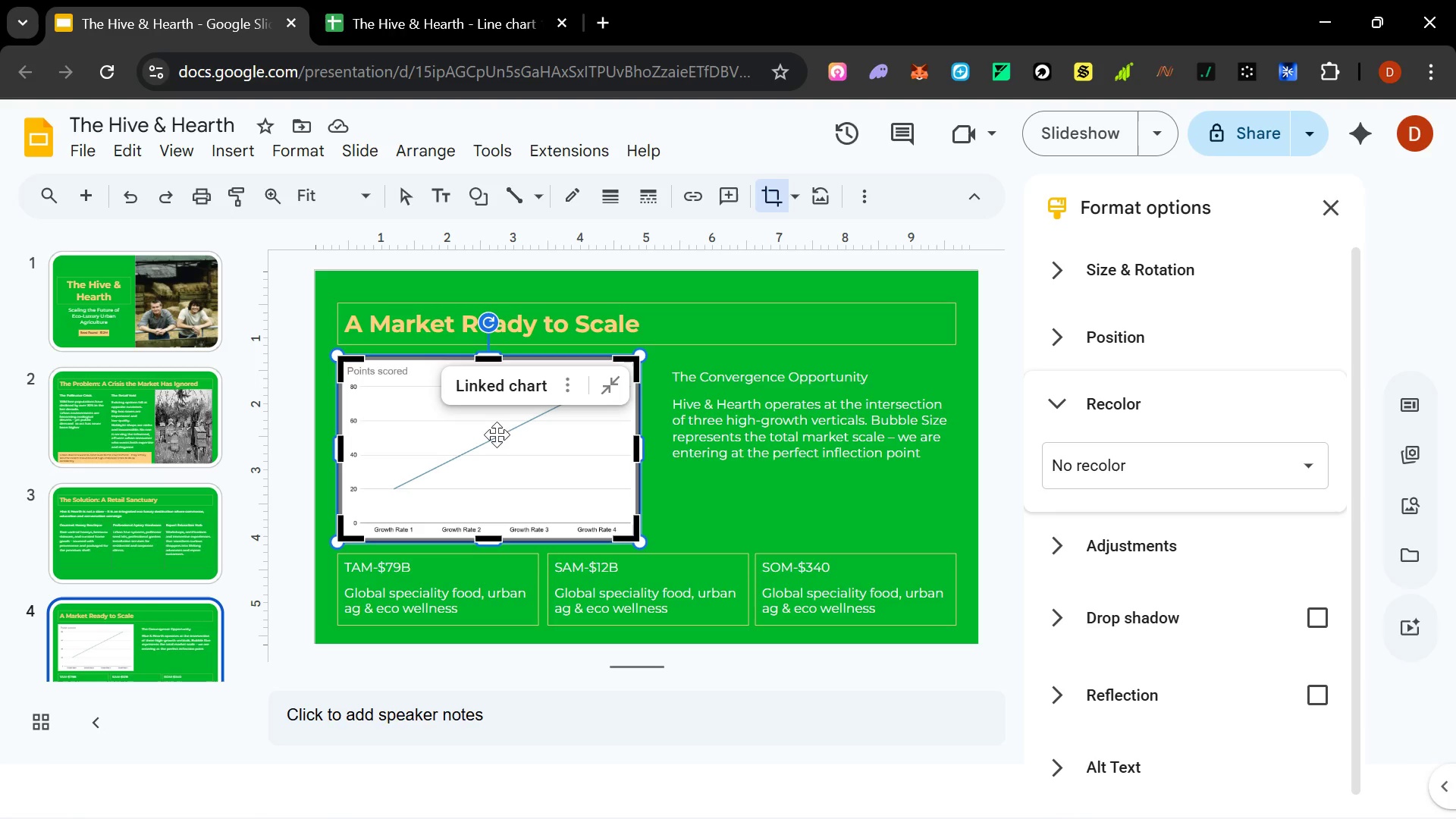 
left_click([497, 431])
 